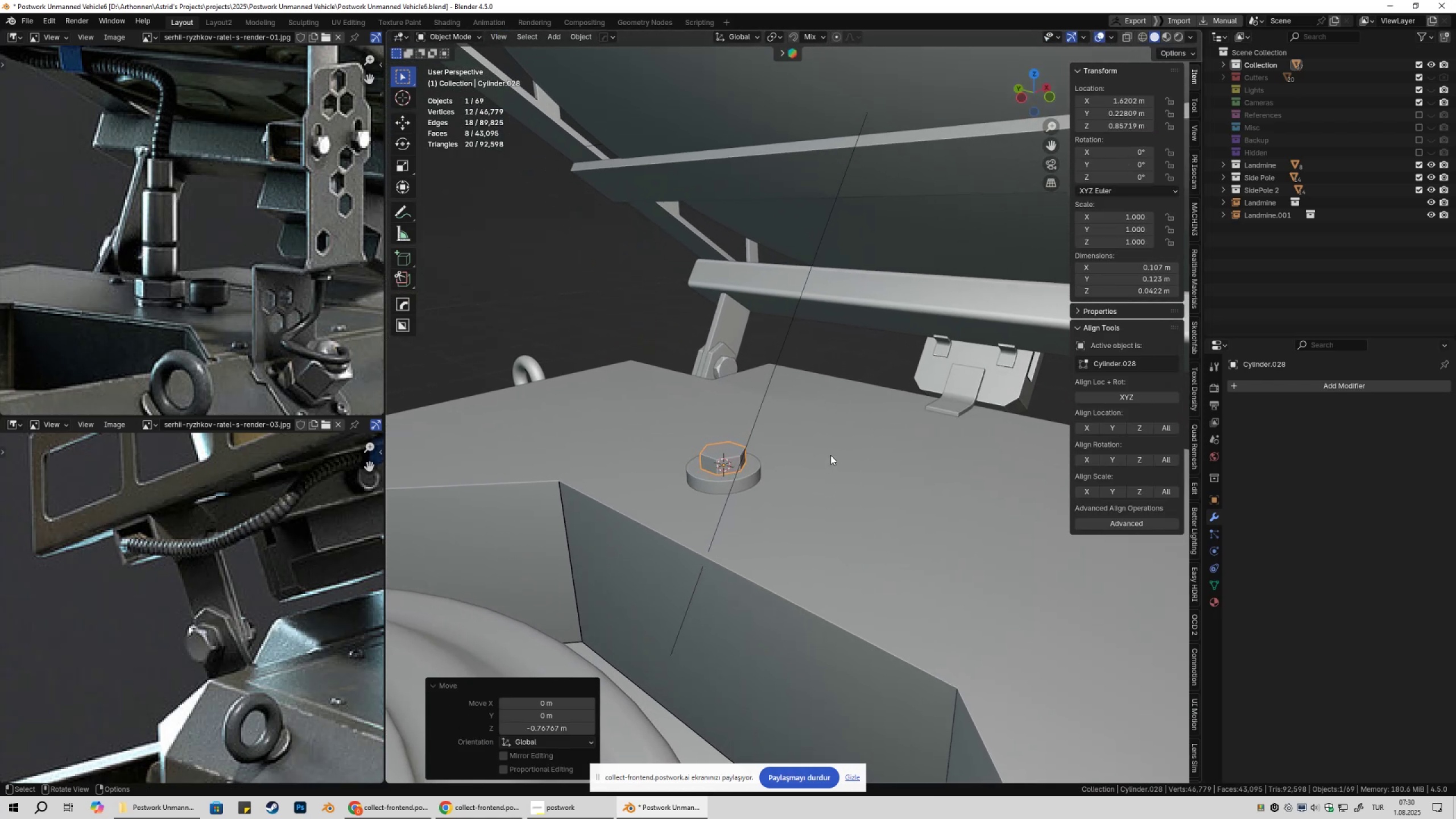 
key(S)
 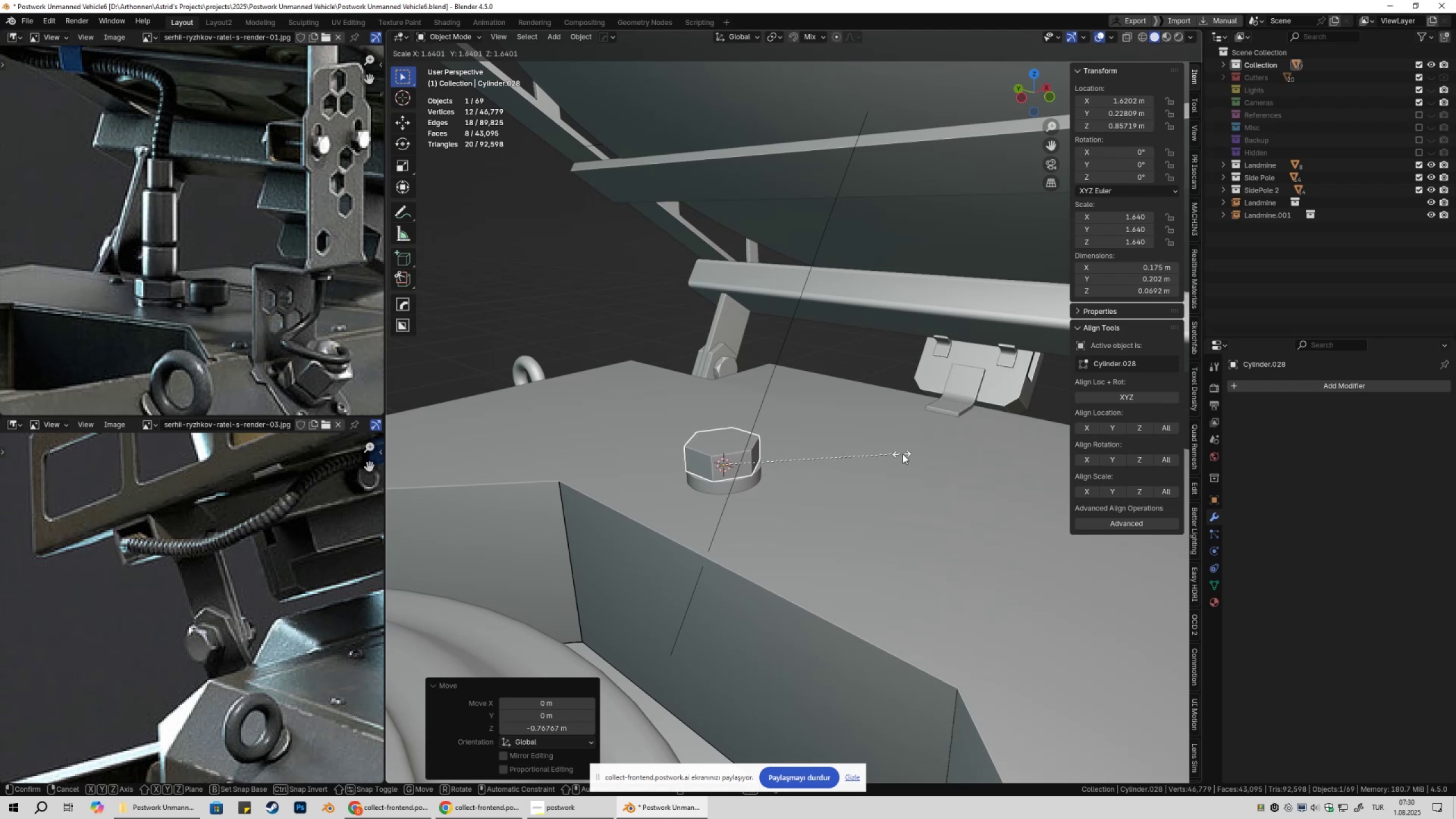 
scroll: coordinate [761, 519], scroll_direction: up, amount: 6.0
 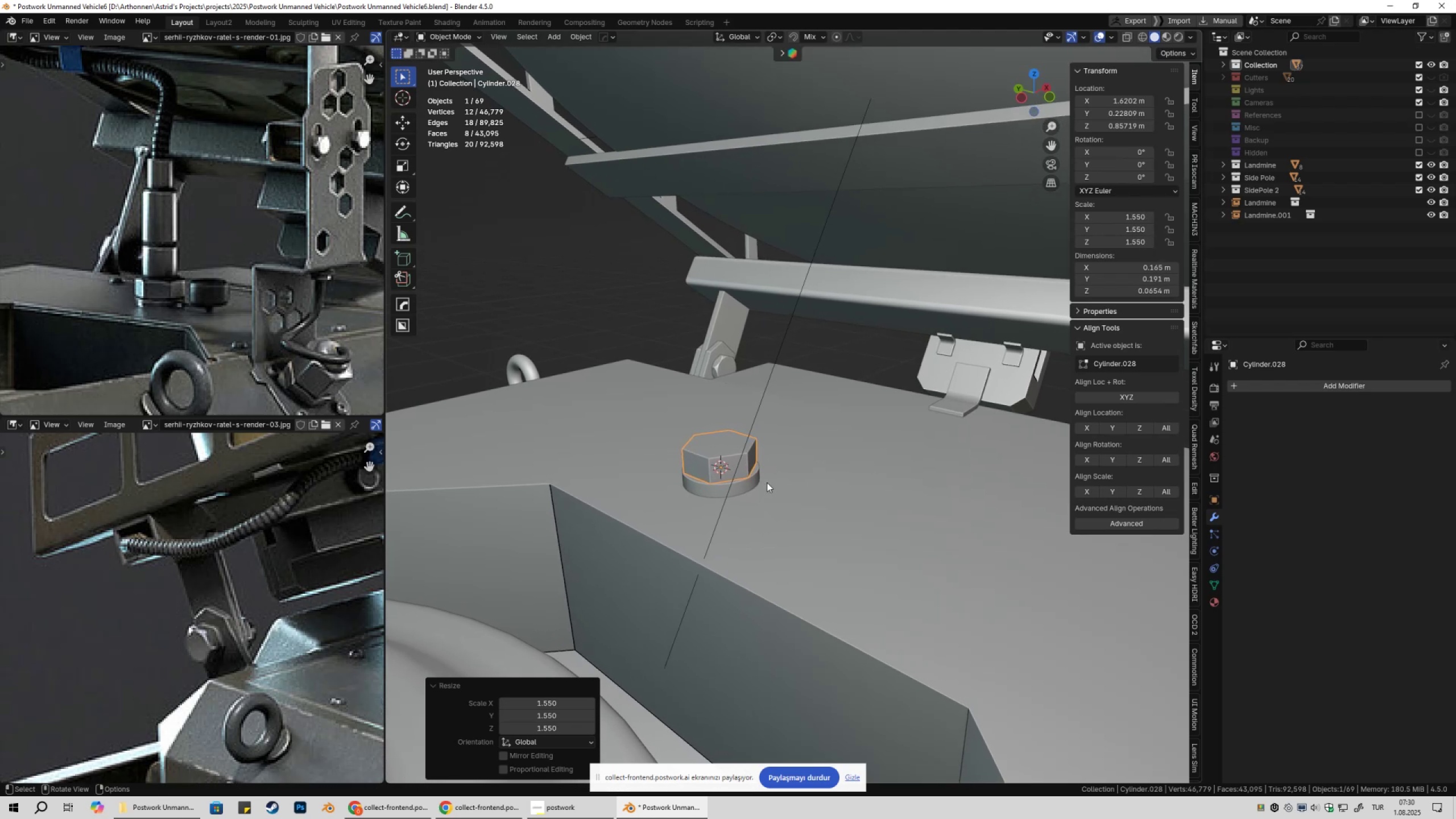 
key(NumpadDecimal)
 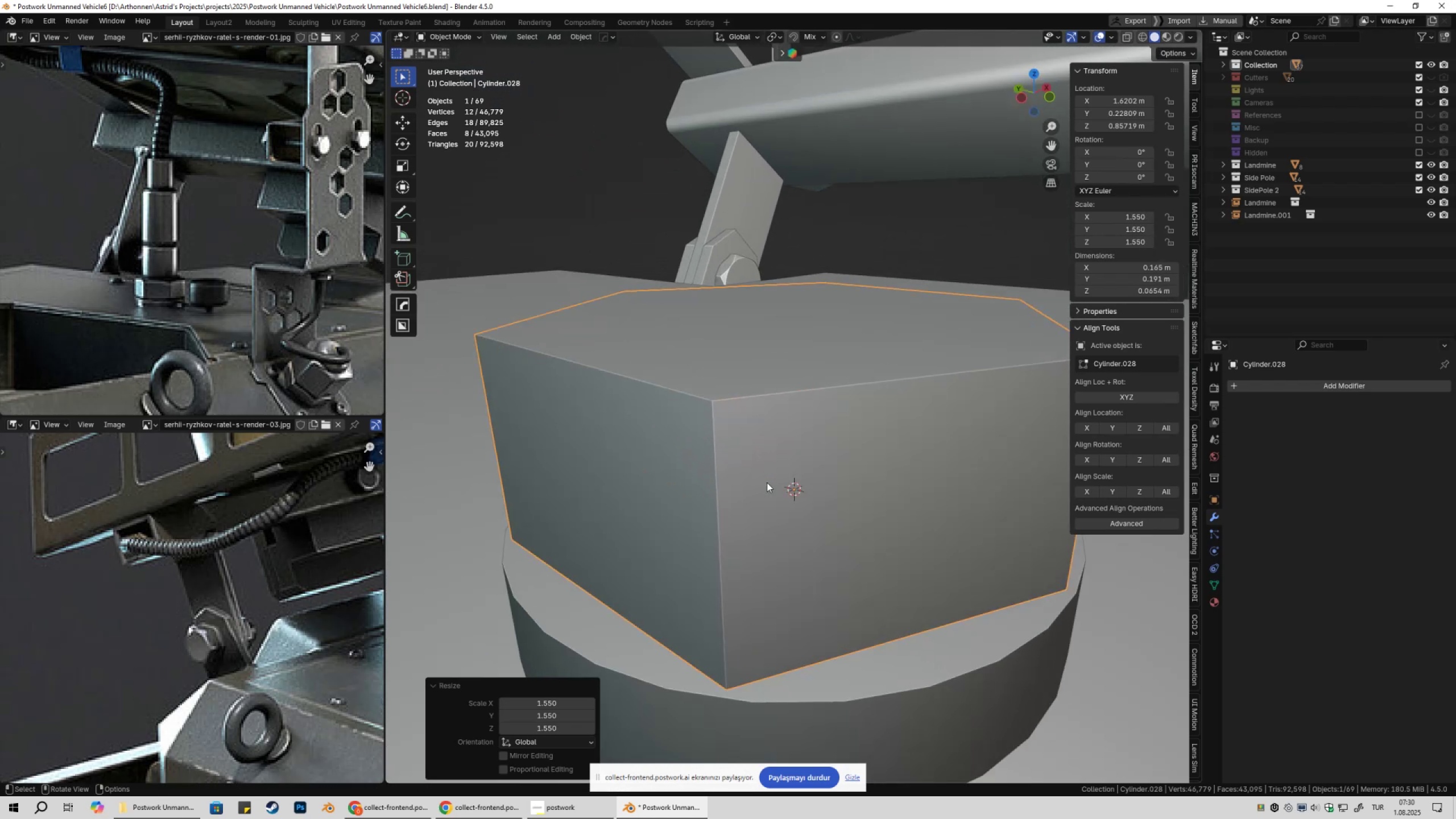 
scroll: coordinate [768, 487], scroll_direction: down, amount: 8.0
 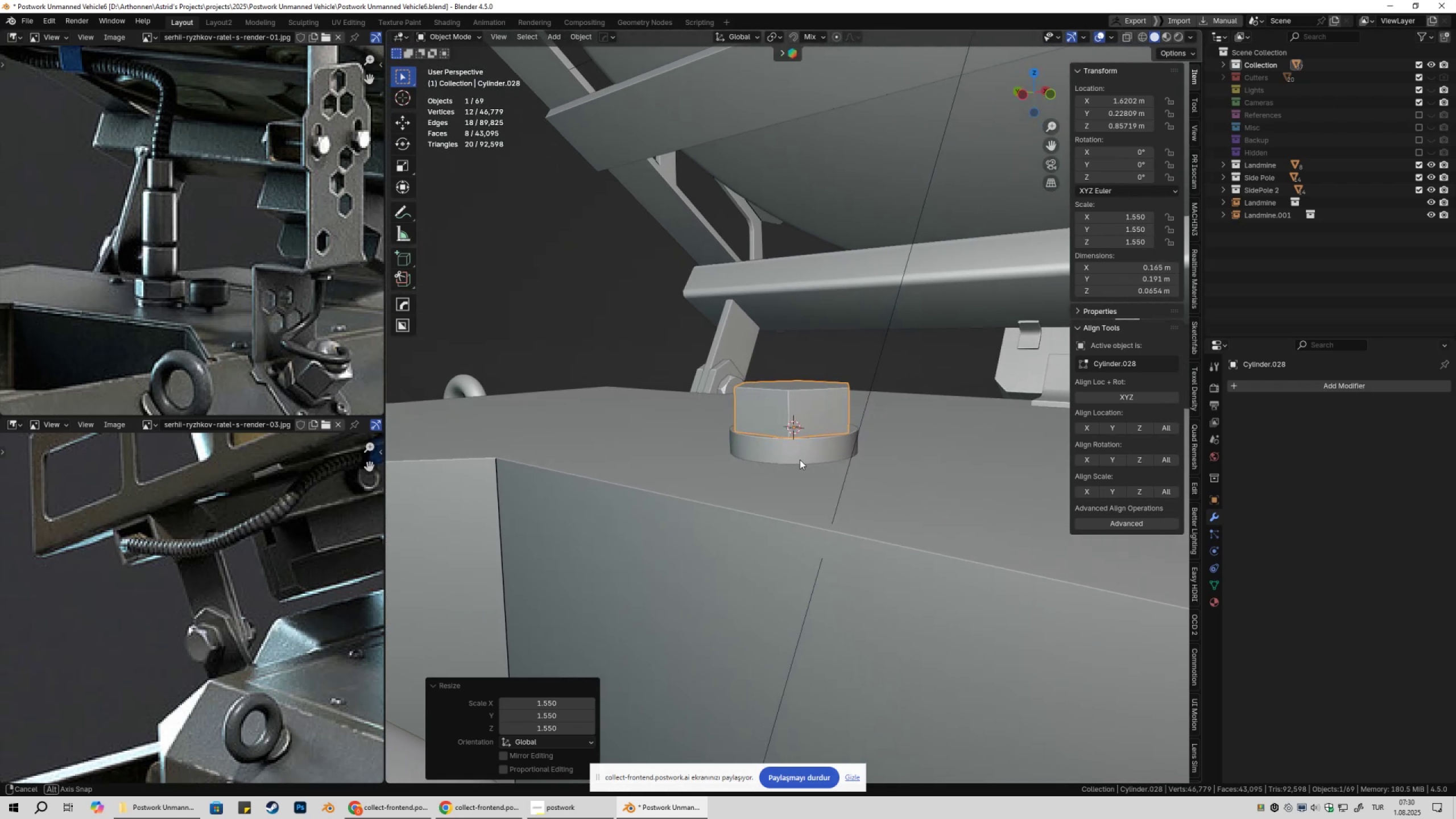 
left_click([795, 445])
 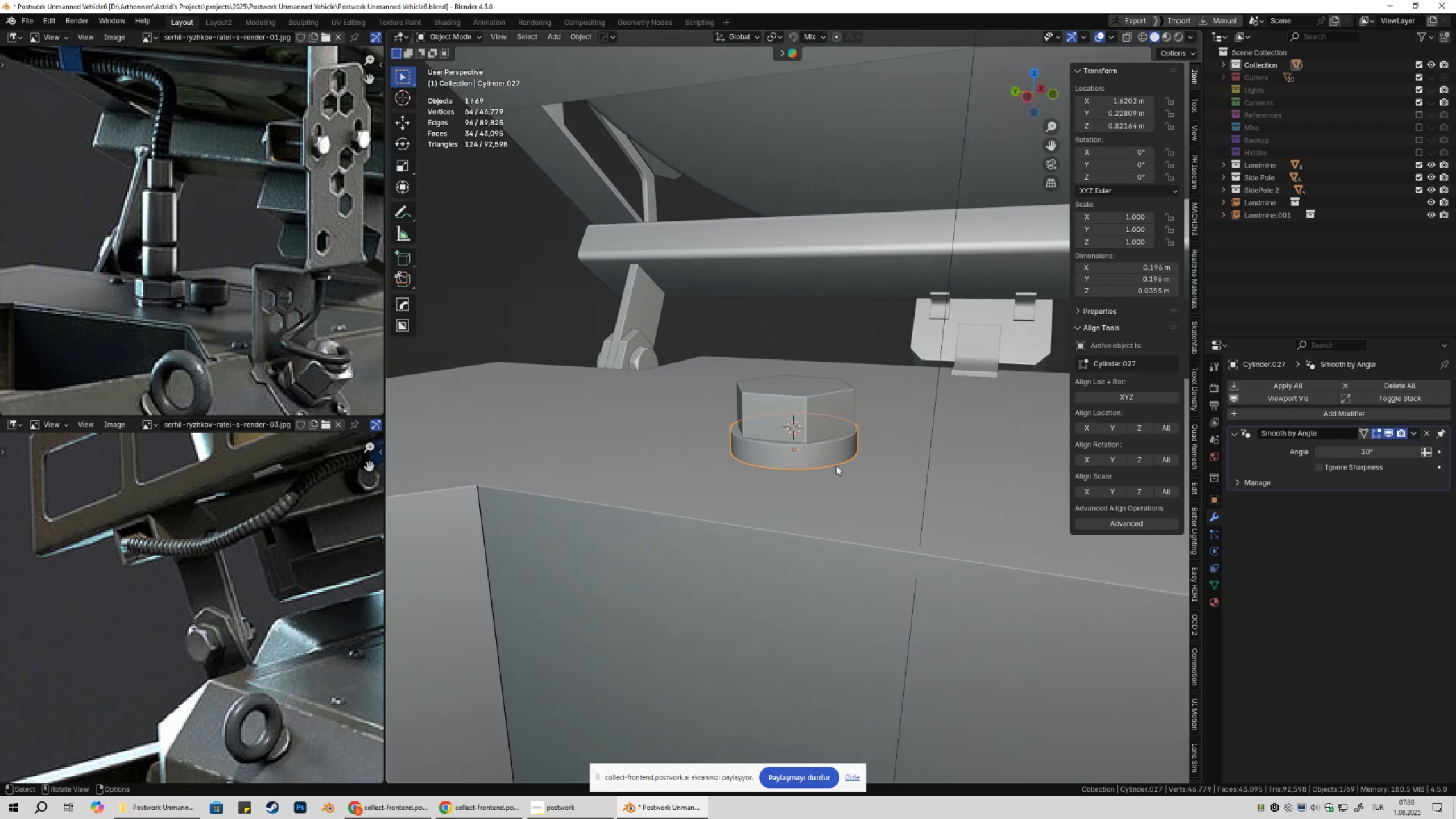 
key(Tab)
 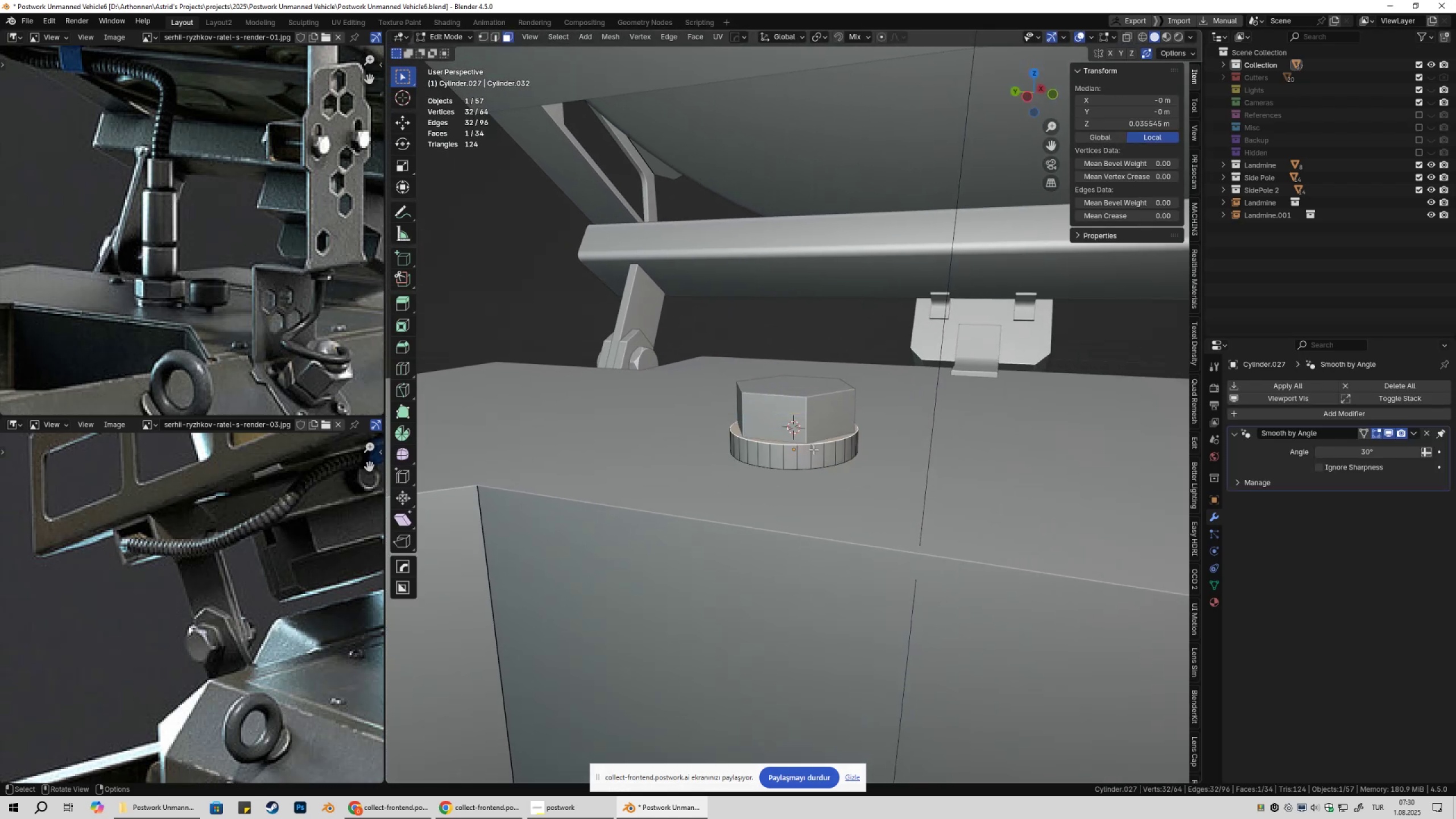 
key(3)
 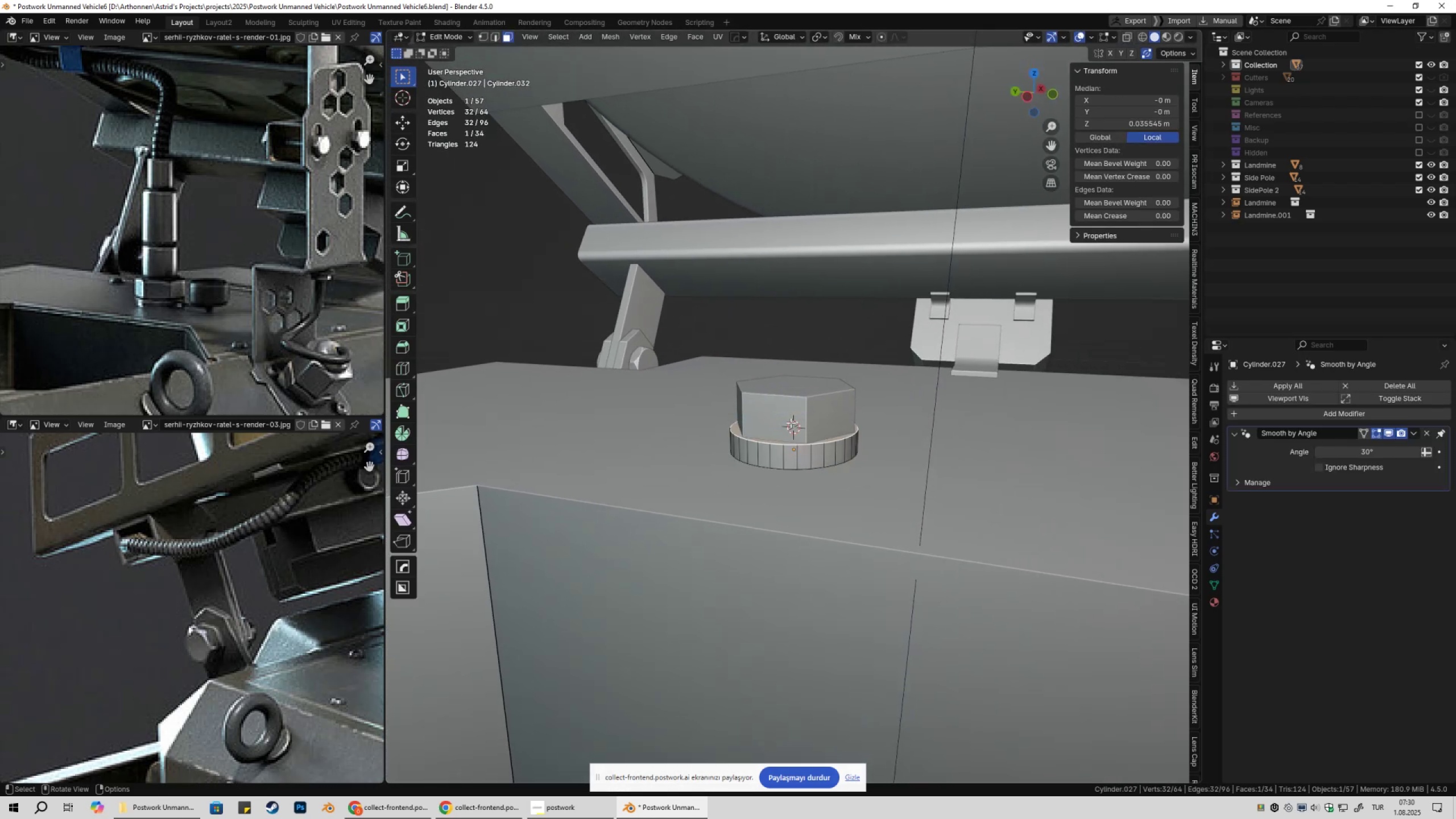 
left_click([791, 423])
 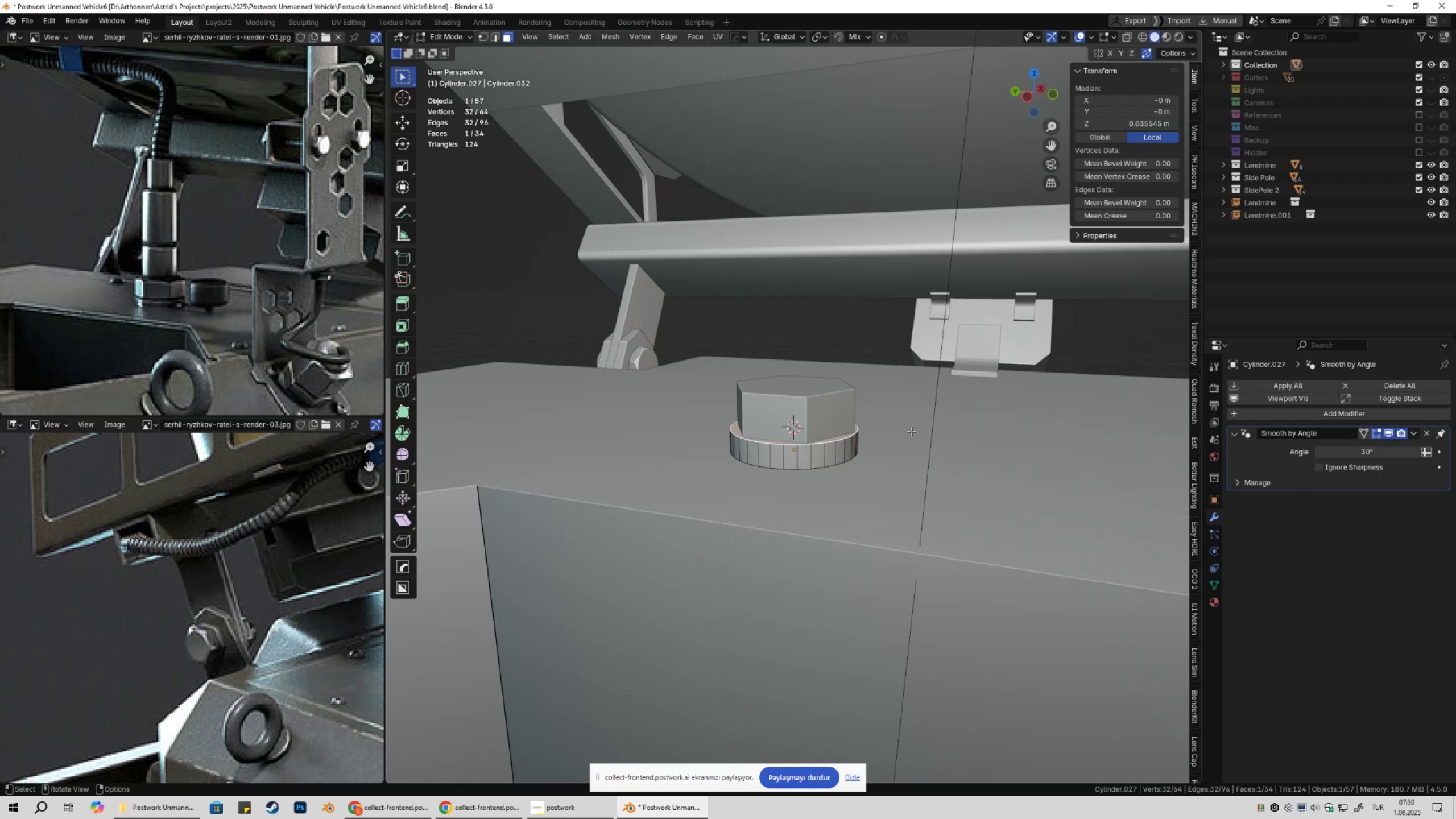 
type(gz)
 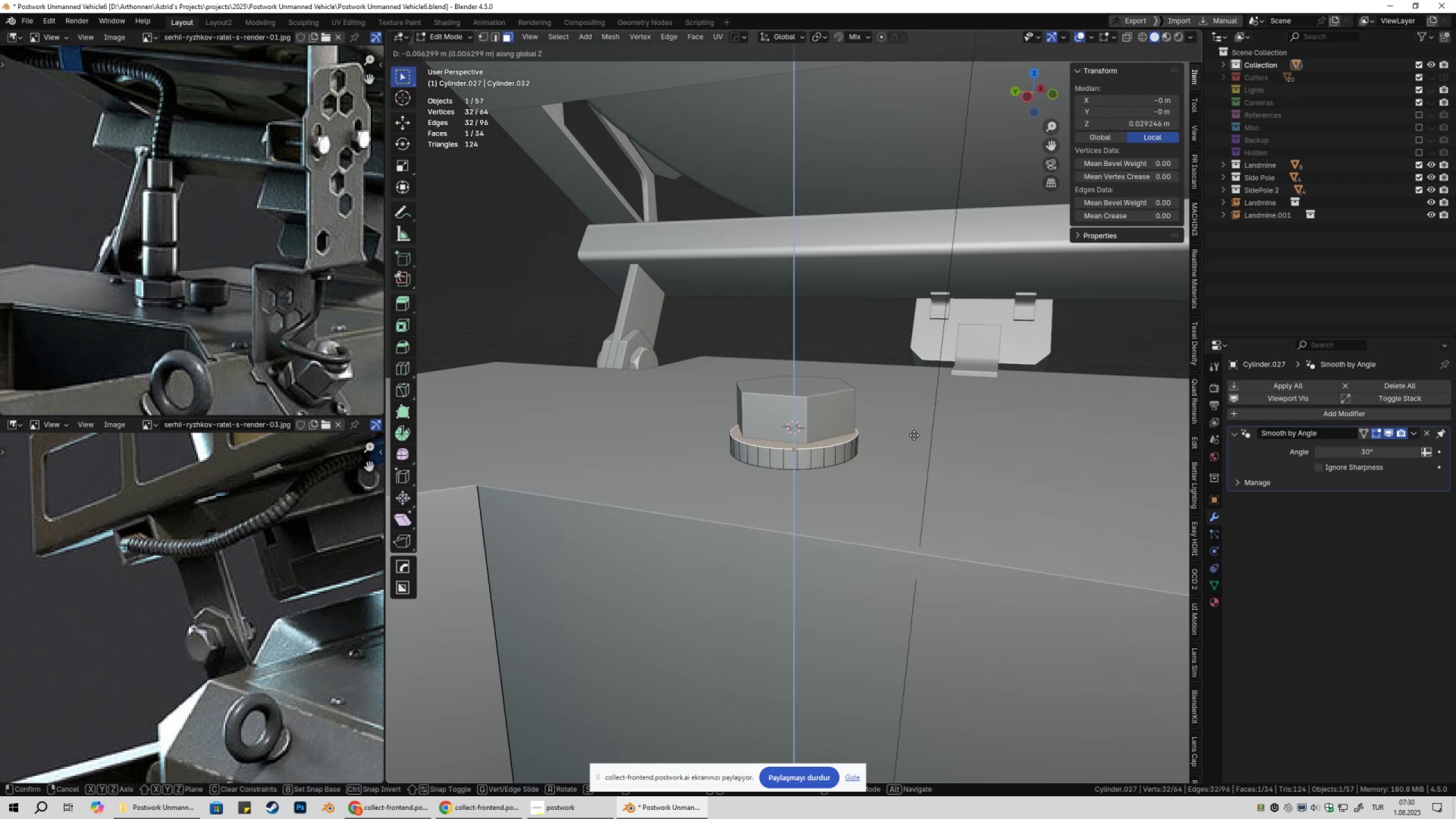 
hold_key(key=ShiftLeft, duration=1.5)
 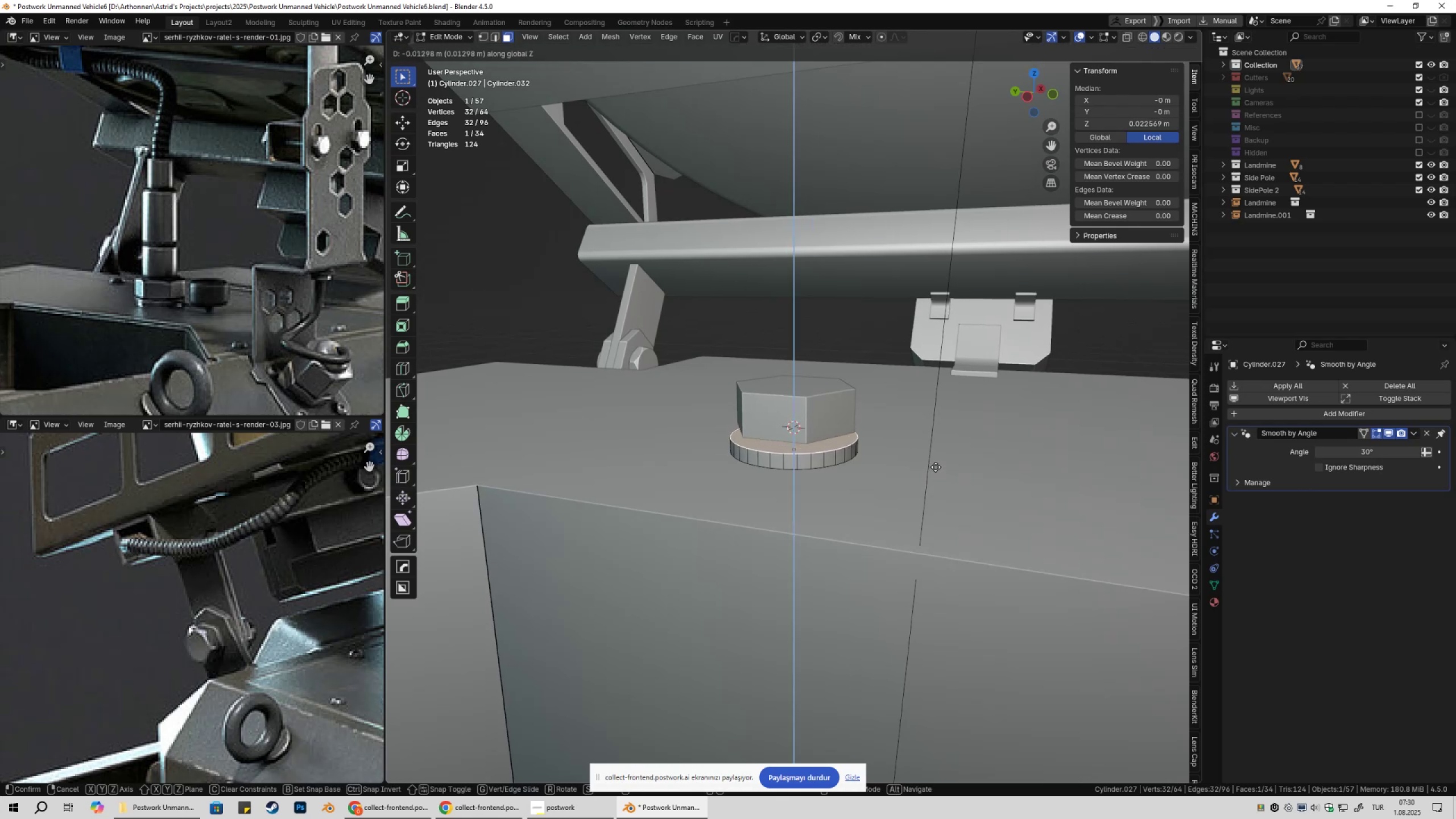 
hold_key(key=ShiftLeft, duration=1.51)
 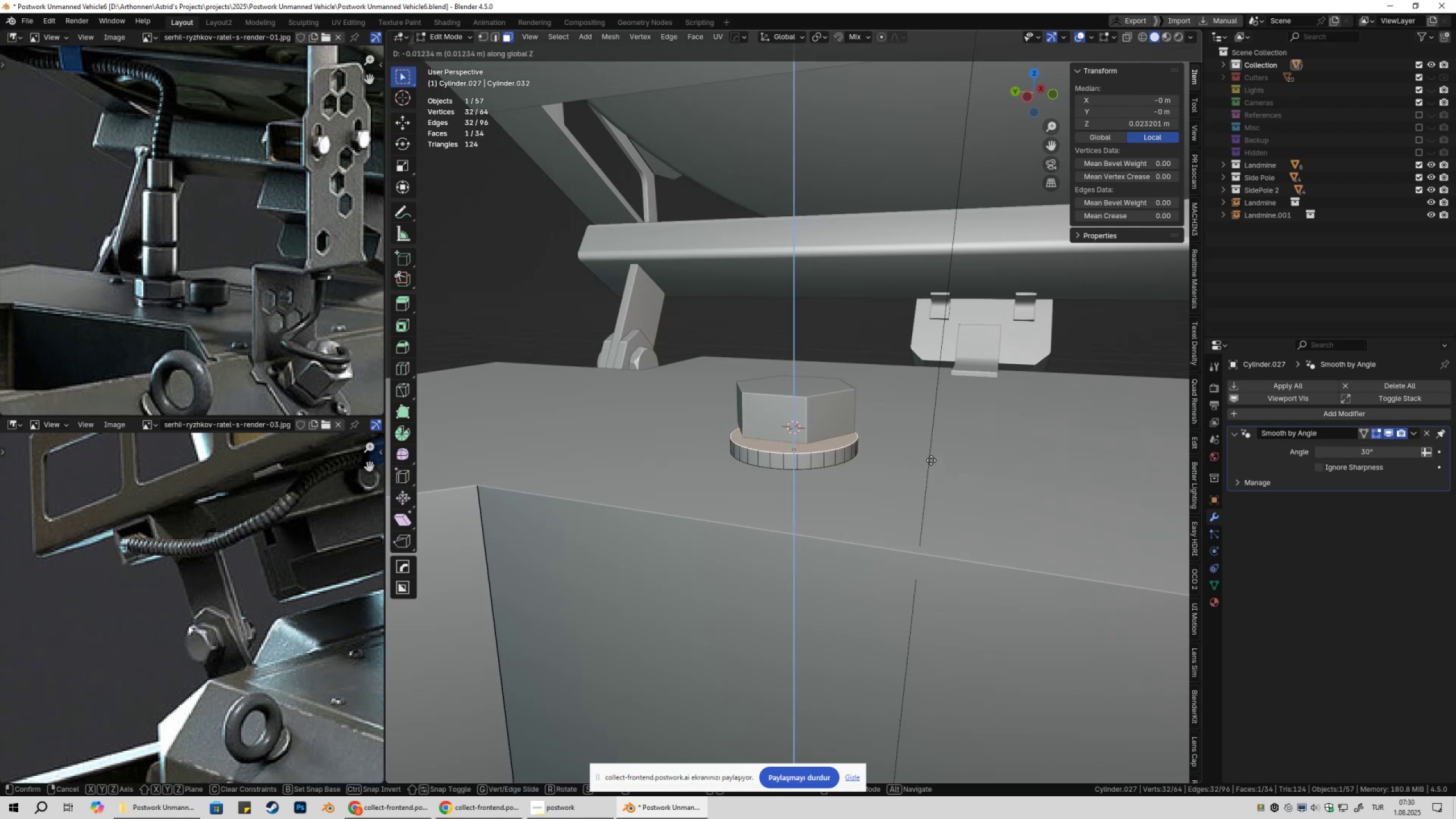 
hold_key(key=ShiftLeft, duration=1.47)
left_click([931, 453])
 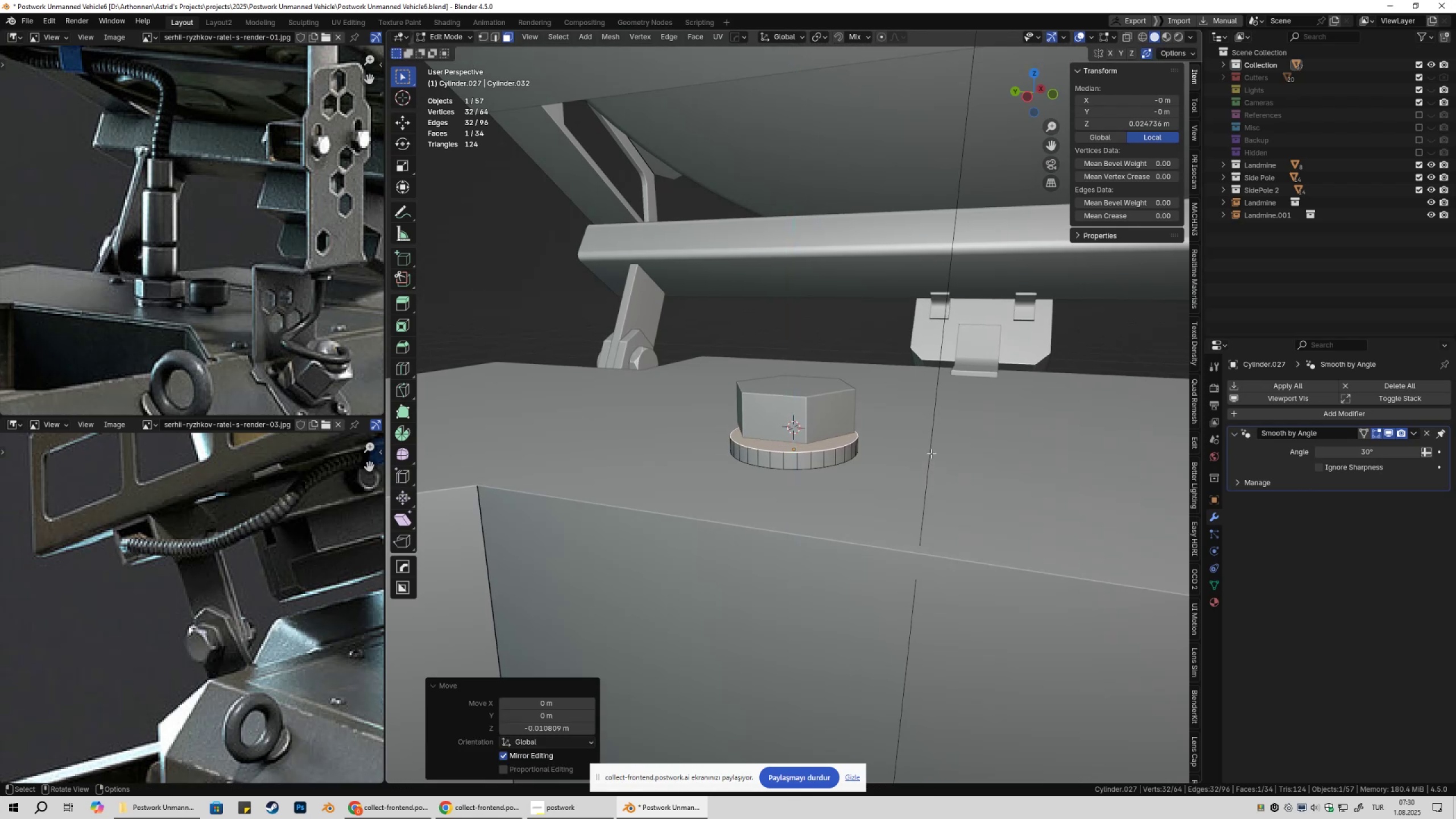 
key(Tab)
 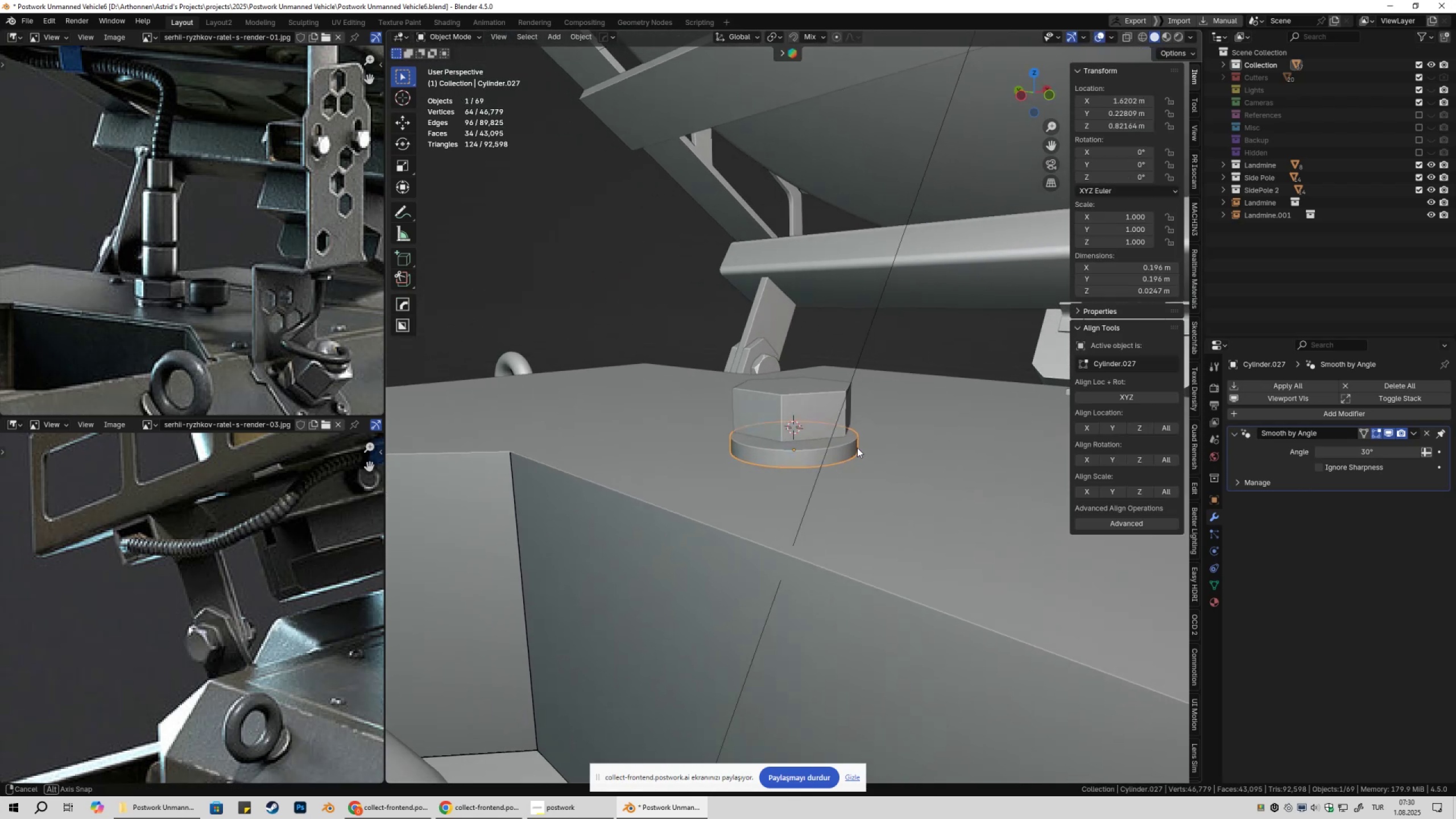 
left_click([818, 418])
 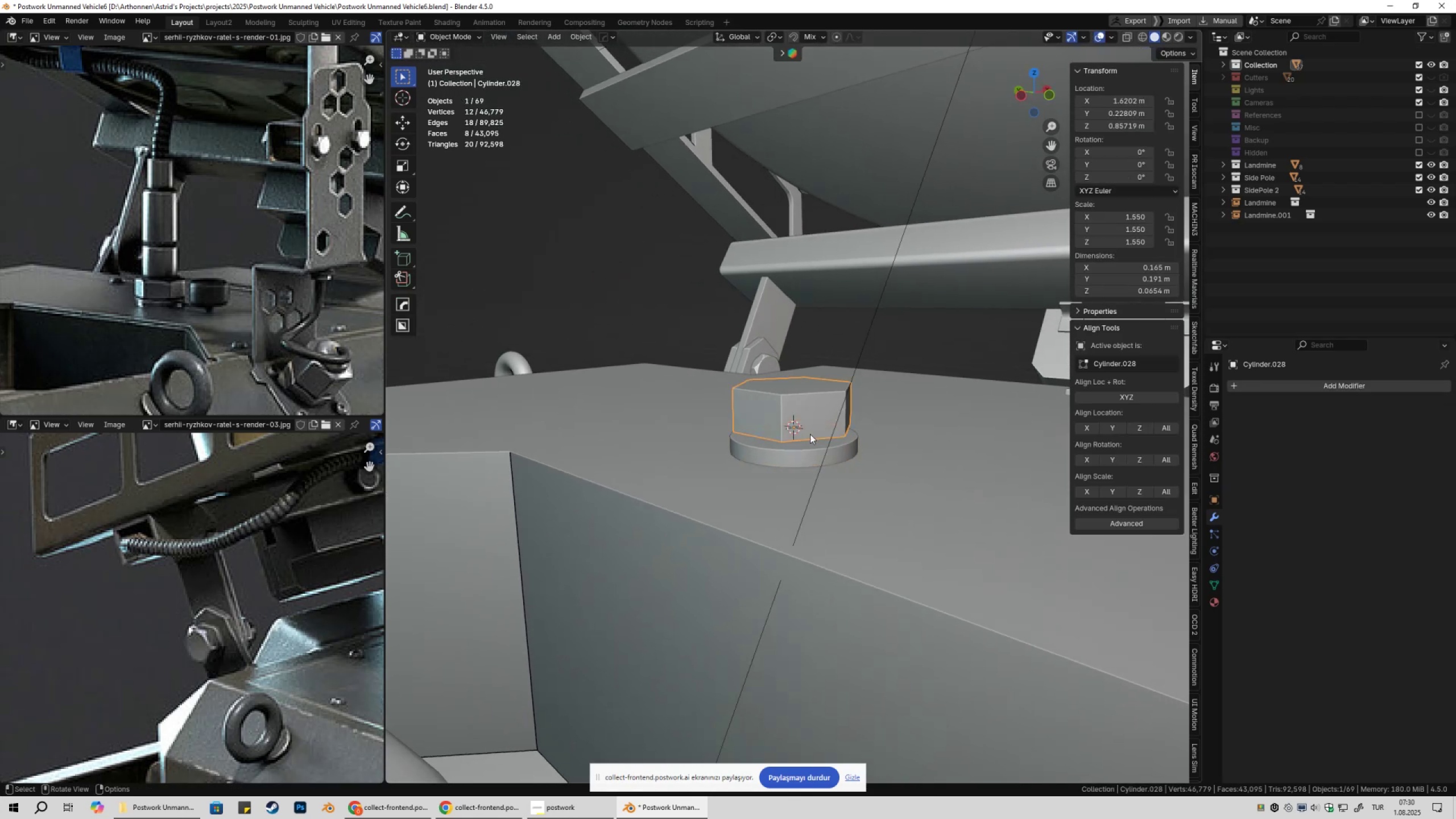 
type(gz)
 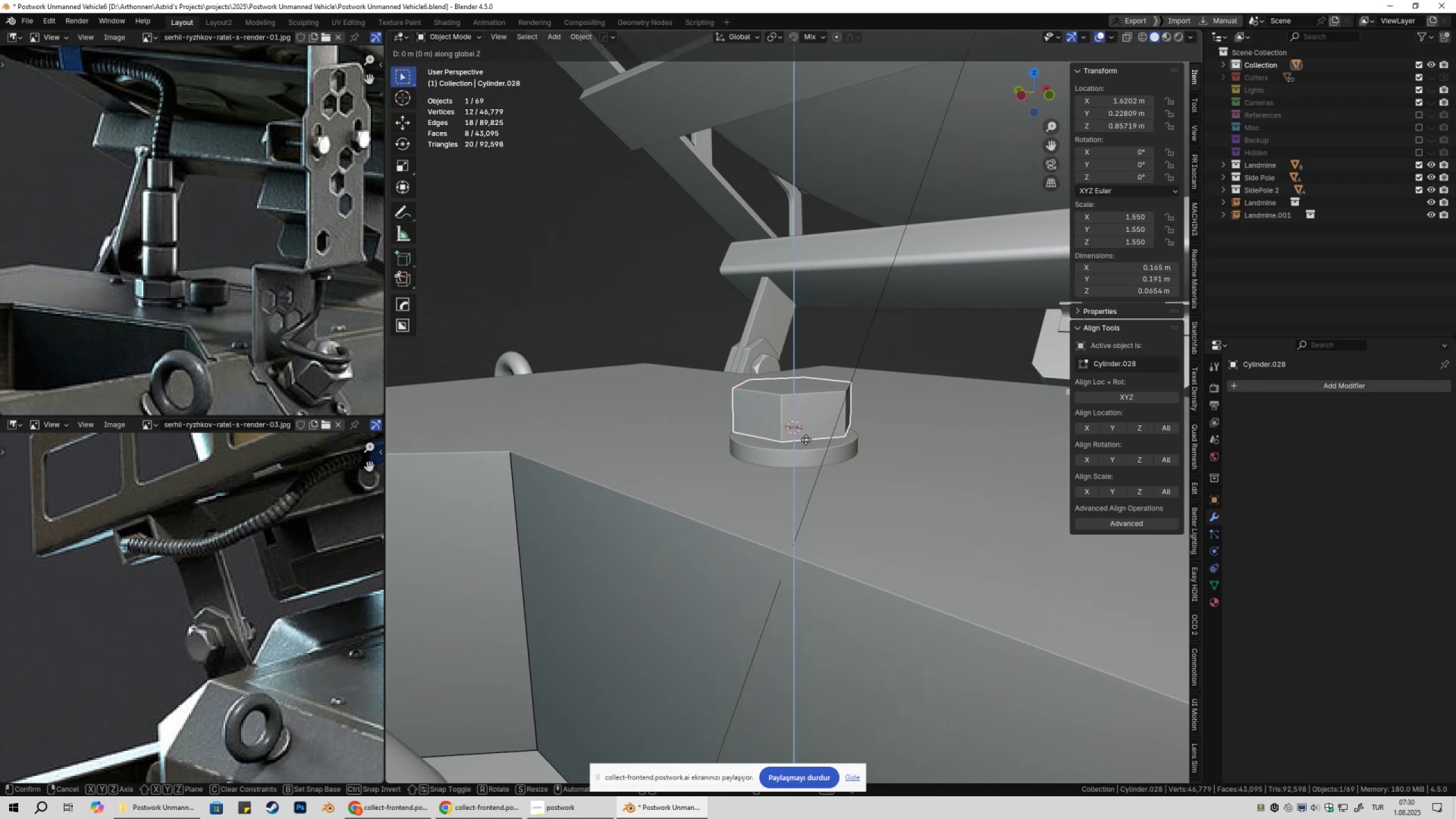 
hold_key(key=ControlLeft, duration=0.32)
left_click([804, 439])
 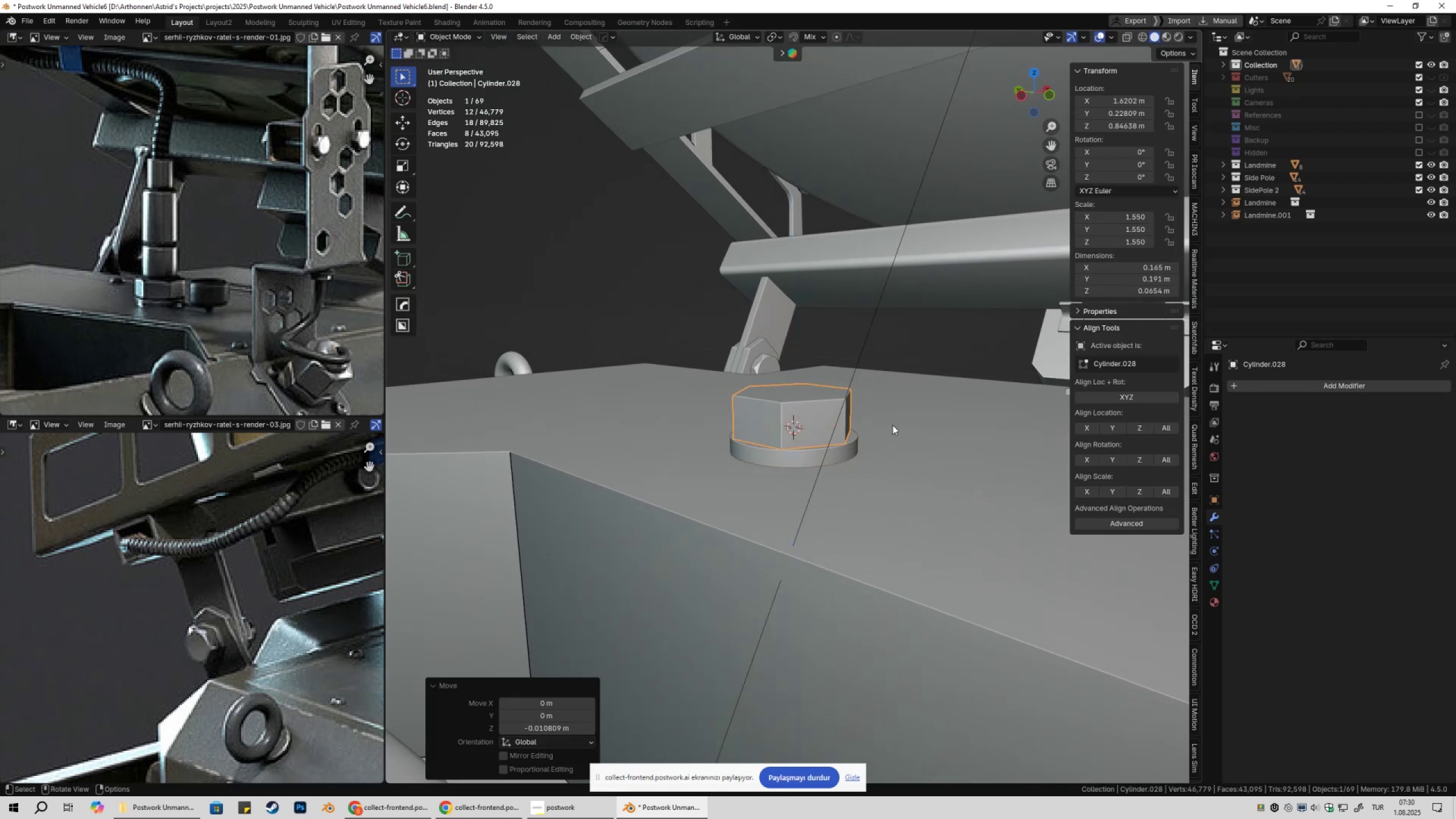 
double_click([892, 425])
 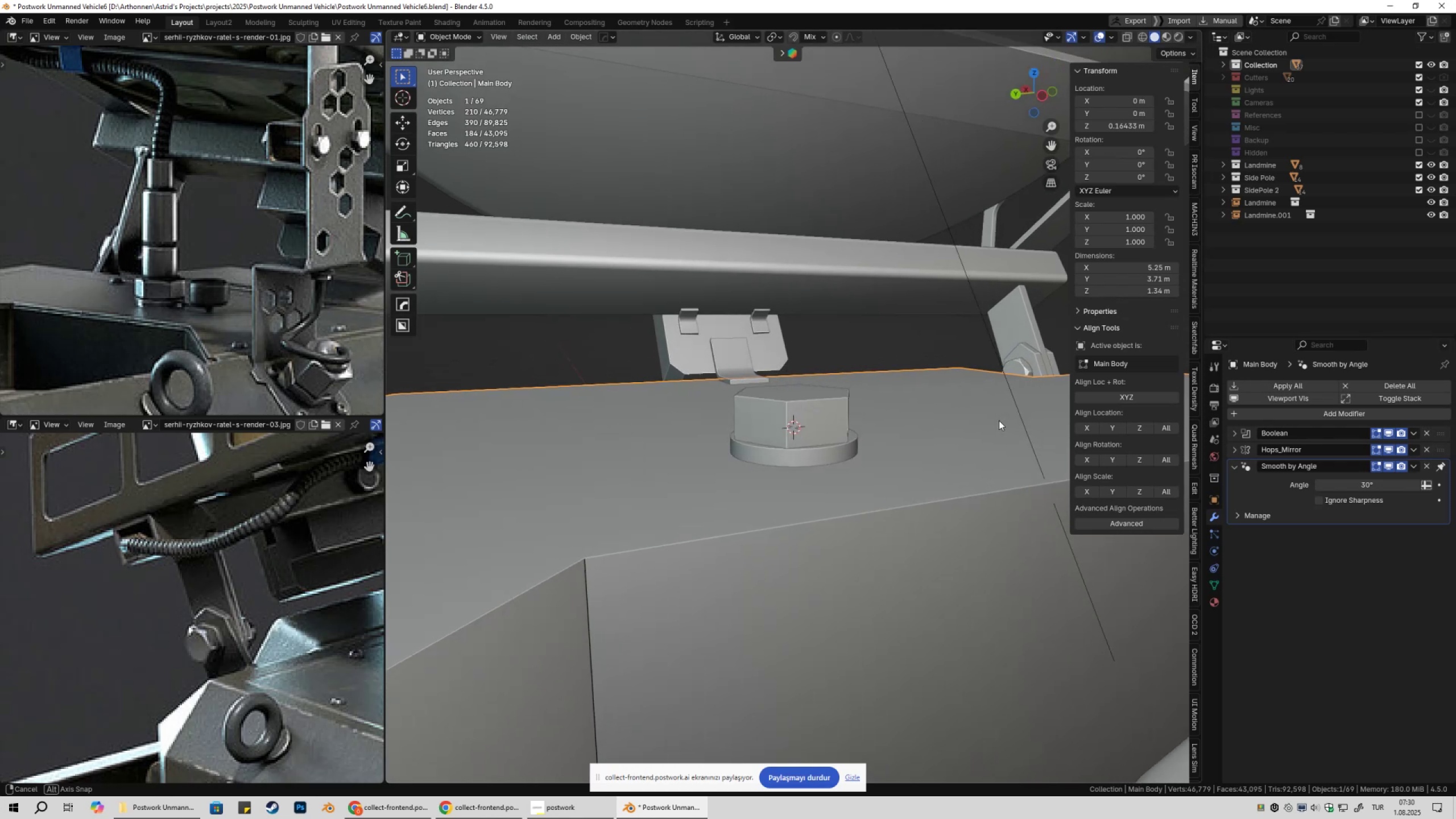 
scroll: coordinate [916, 428], scroll_direction: down, amount: 7.0
 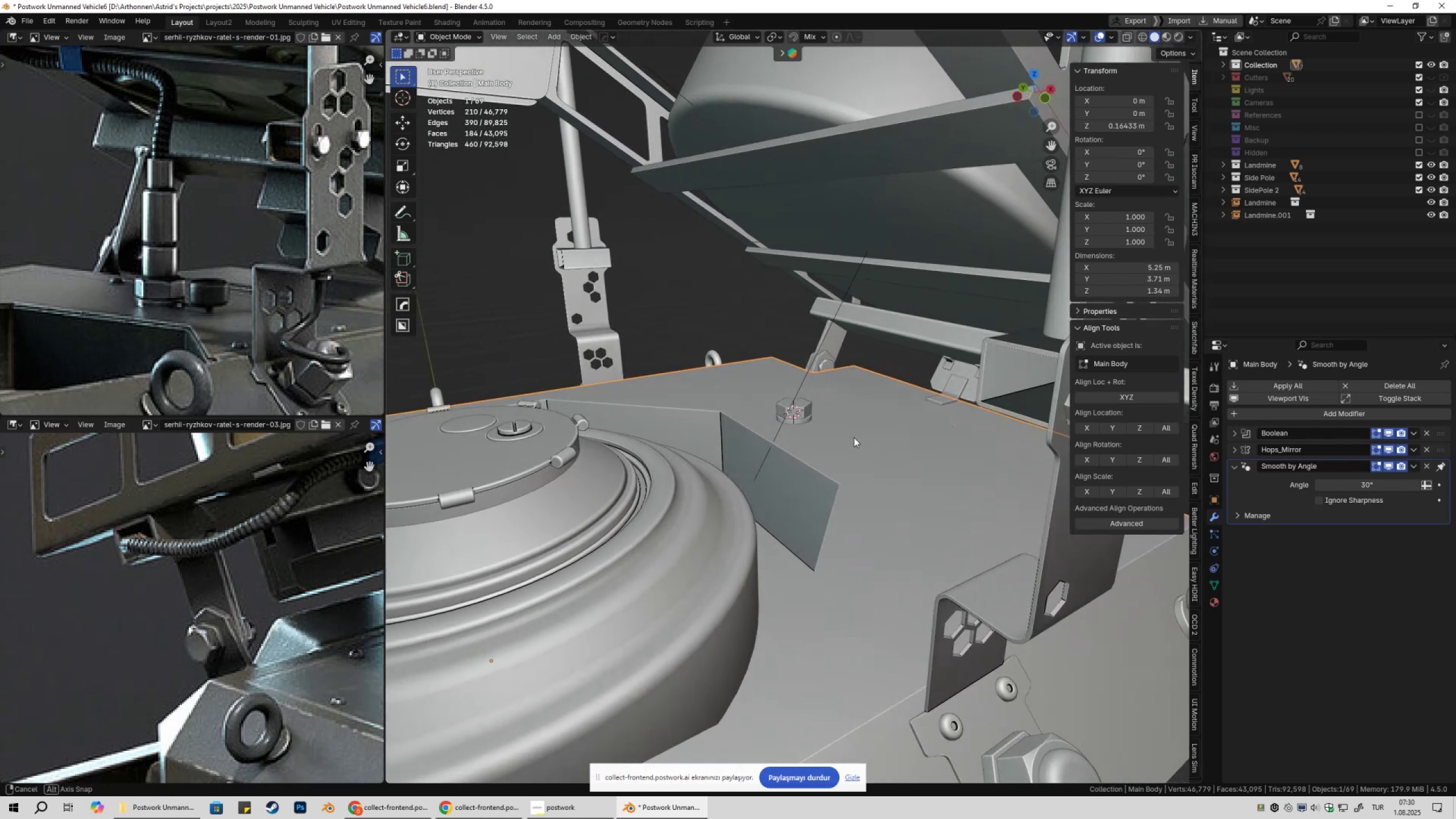 
scroll: coordinate [851, 441], scroll_direction: up, amount: 10.0
 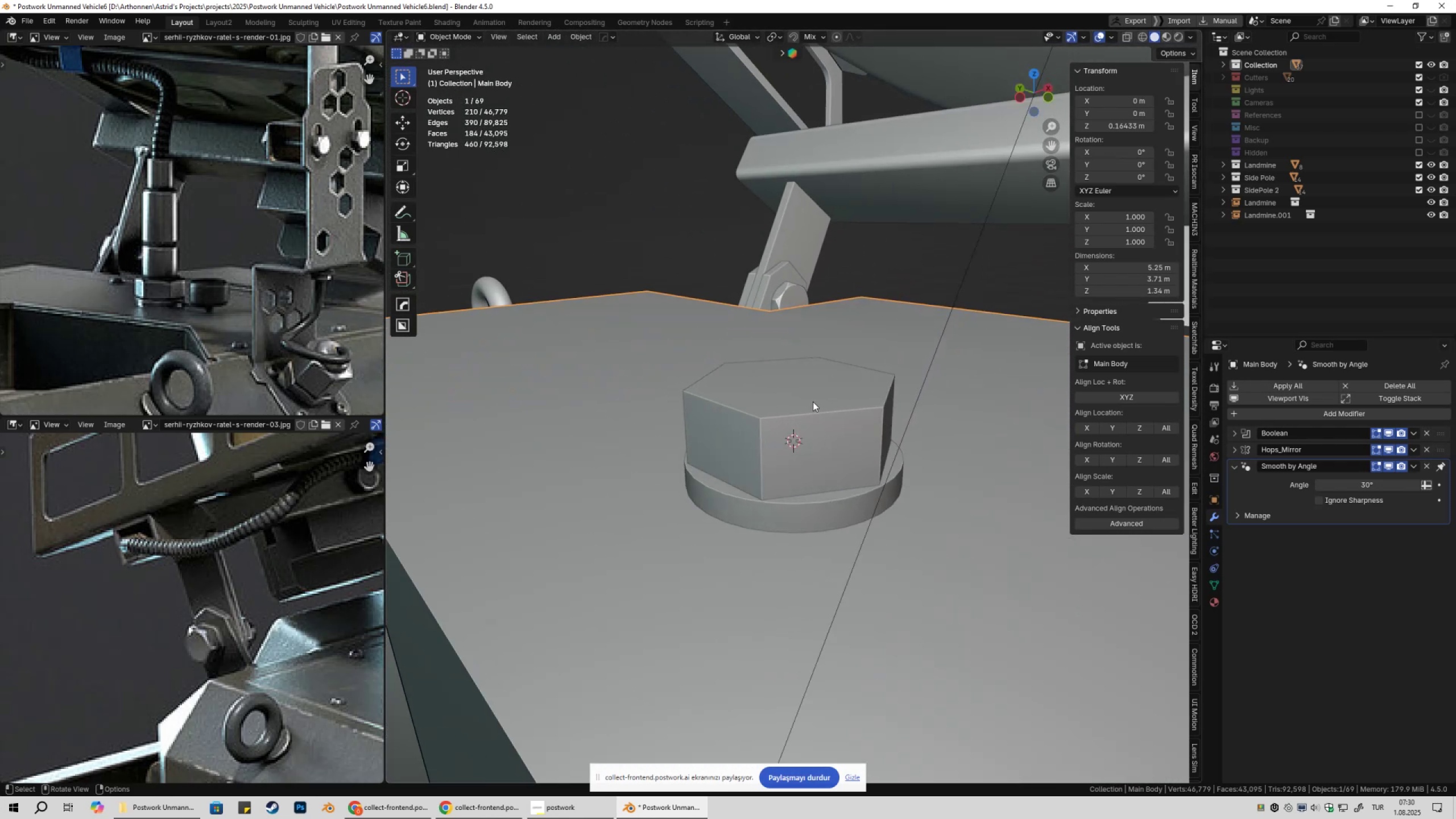 
left_click([812, 402])
 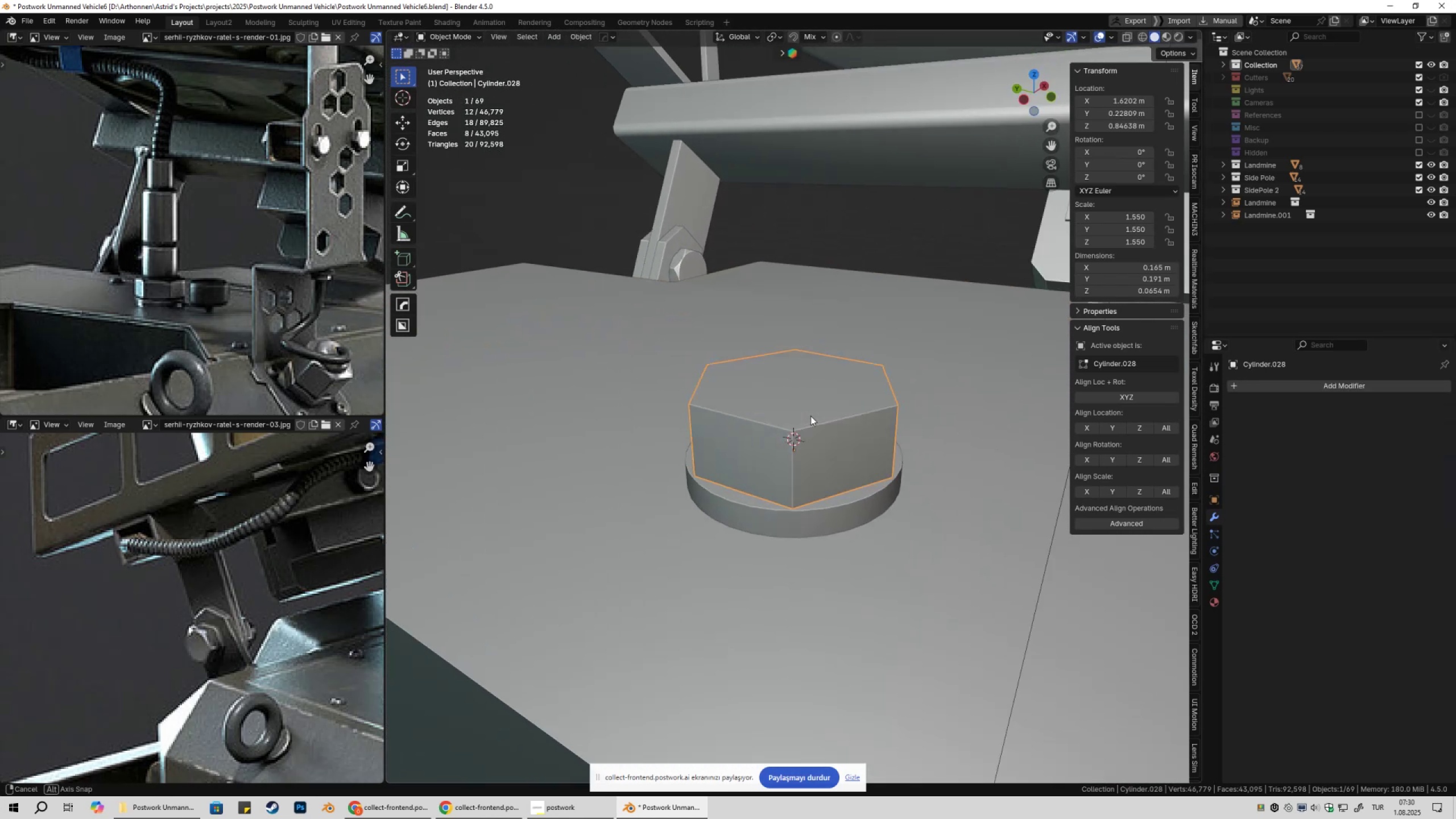 
key(Tab)
 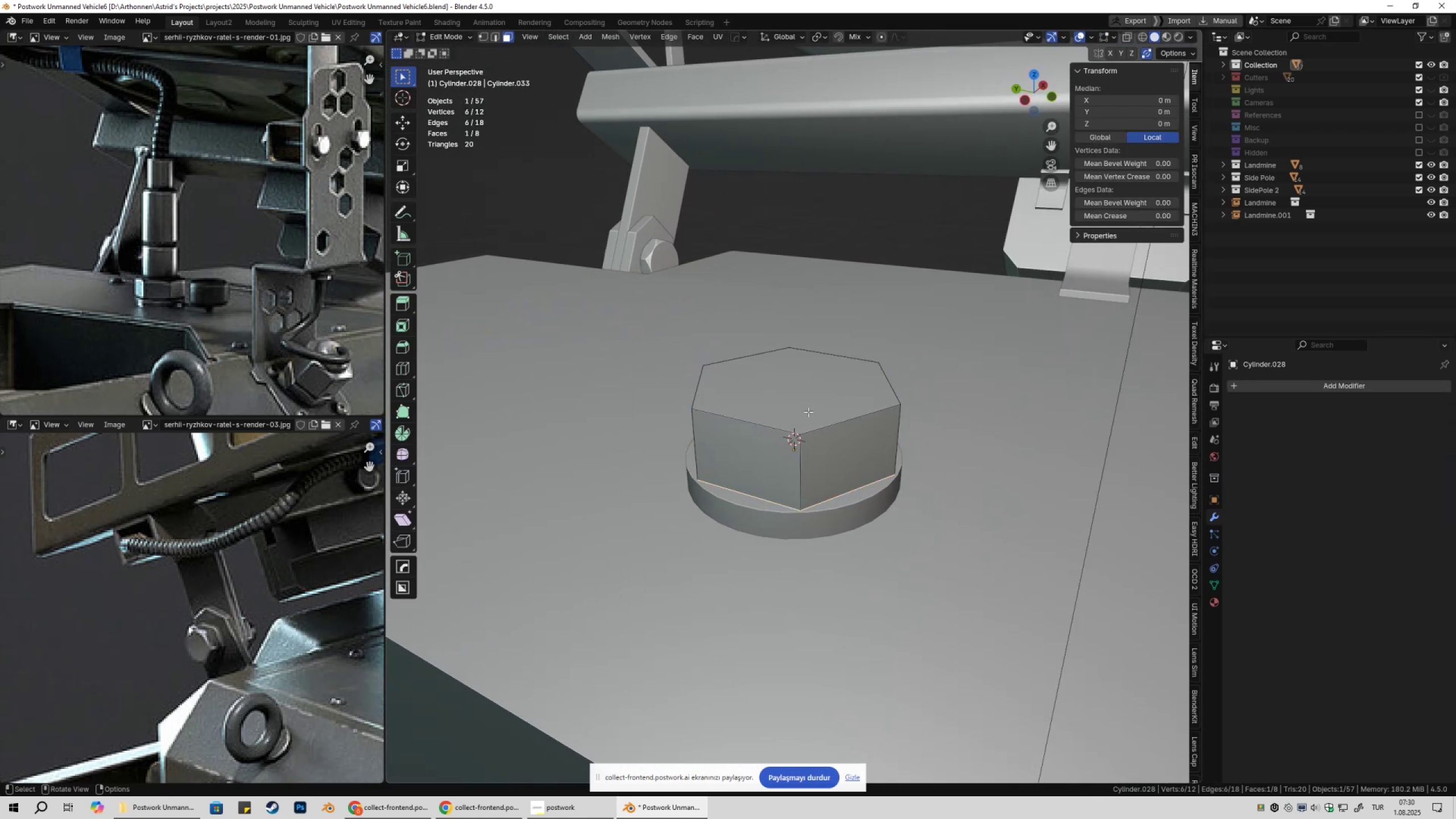 
key(3)
 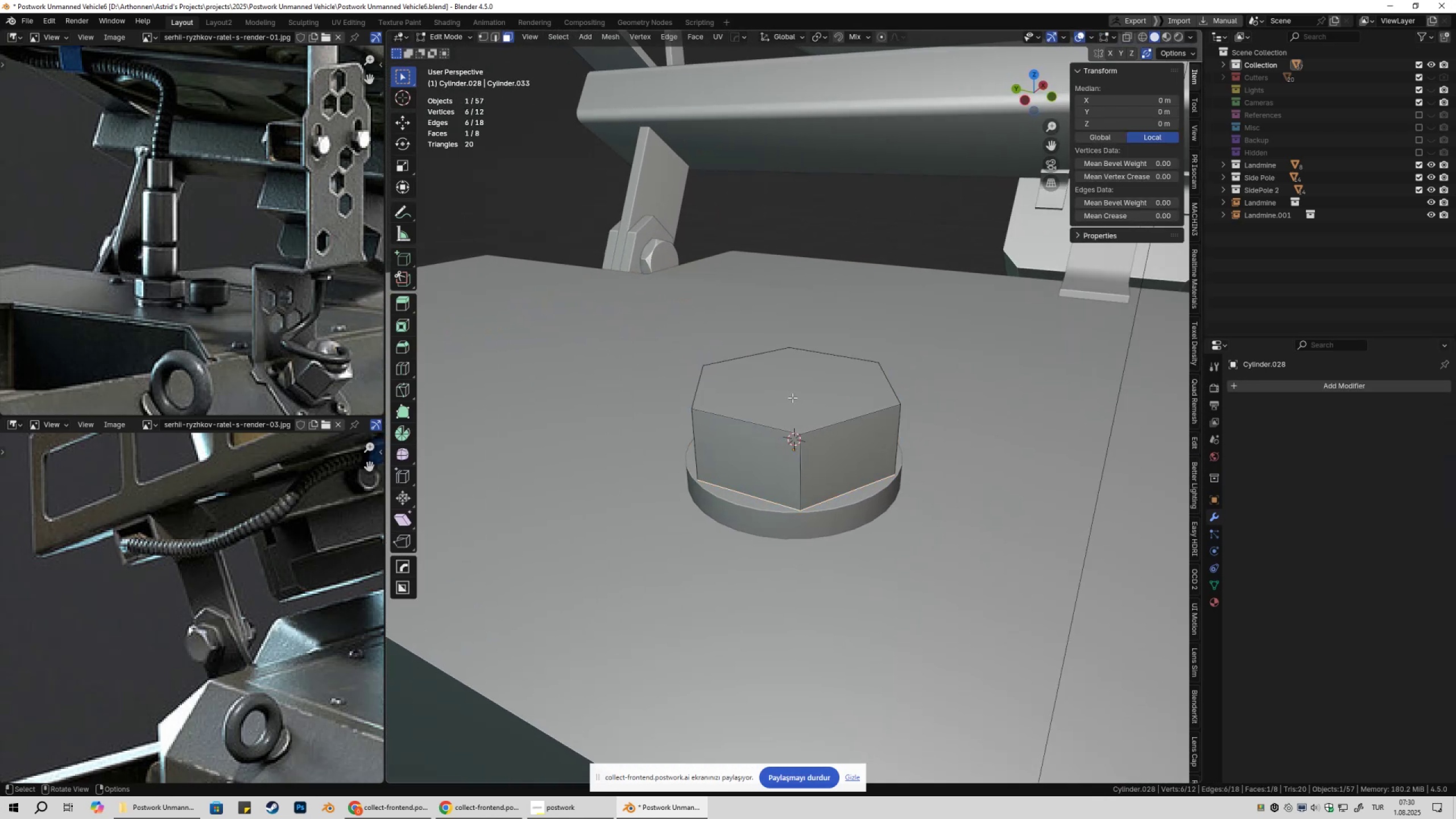 
left_click([792, 398])
 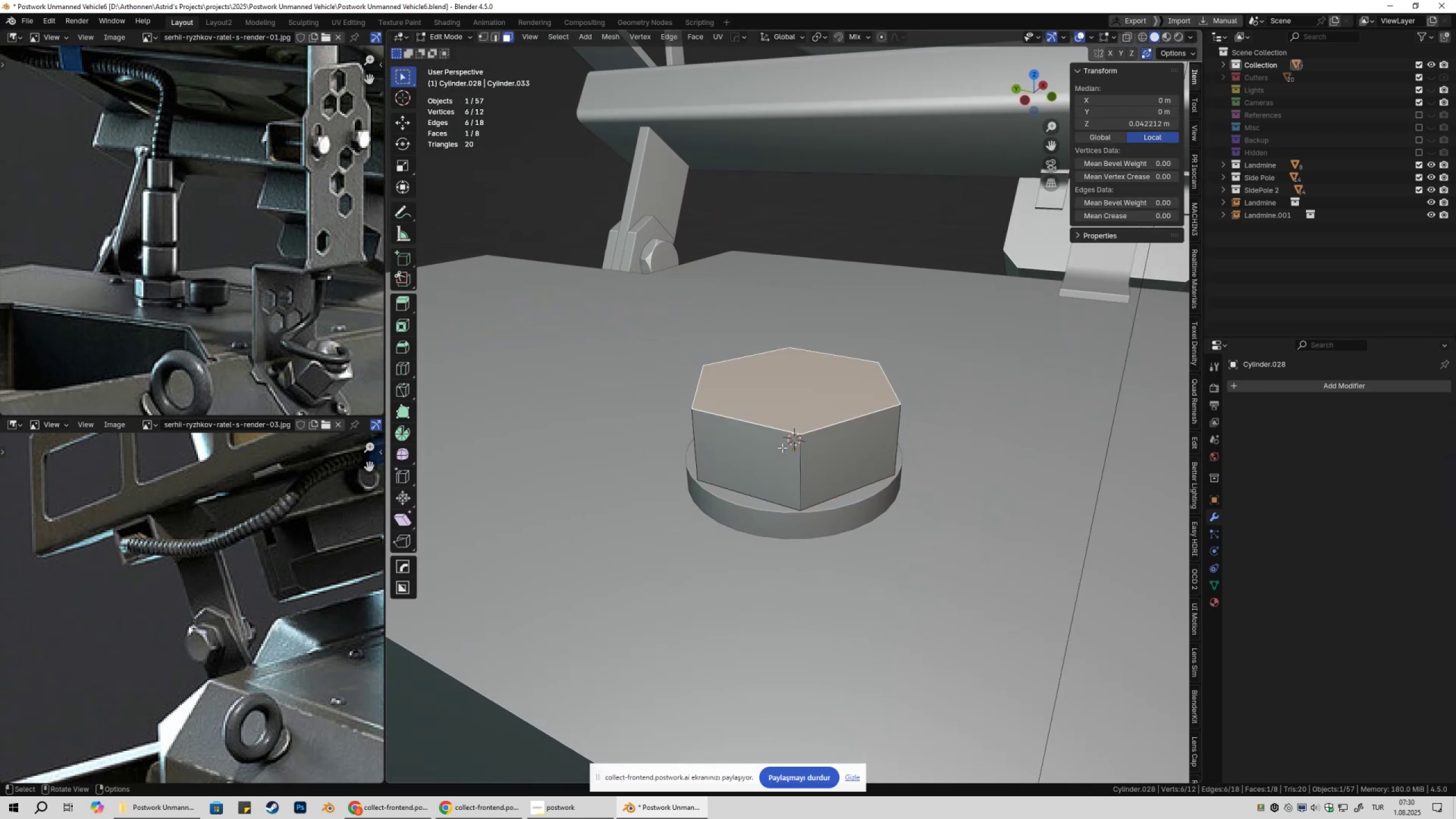 
key(Tab)
 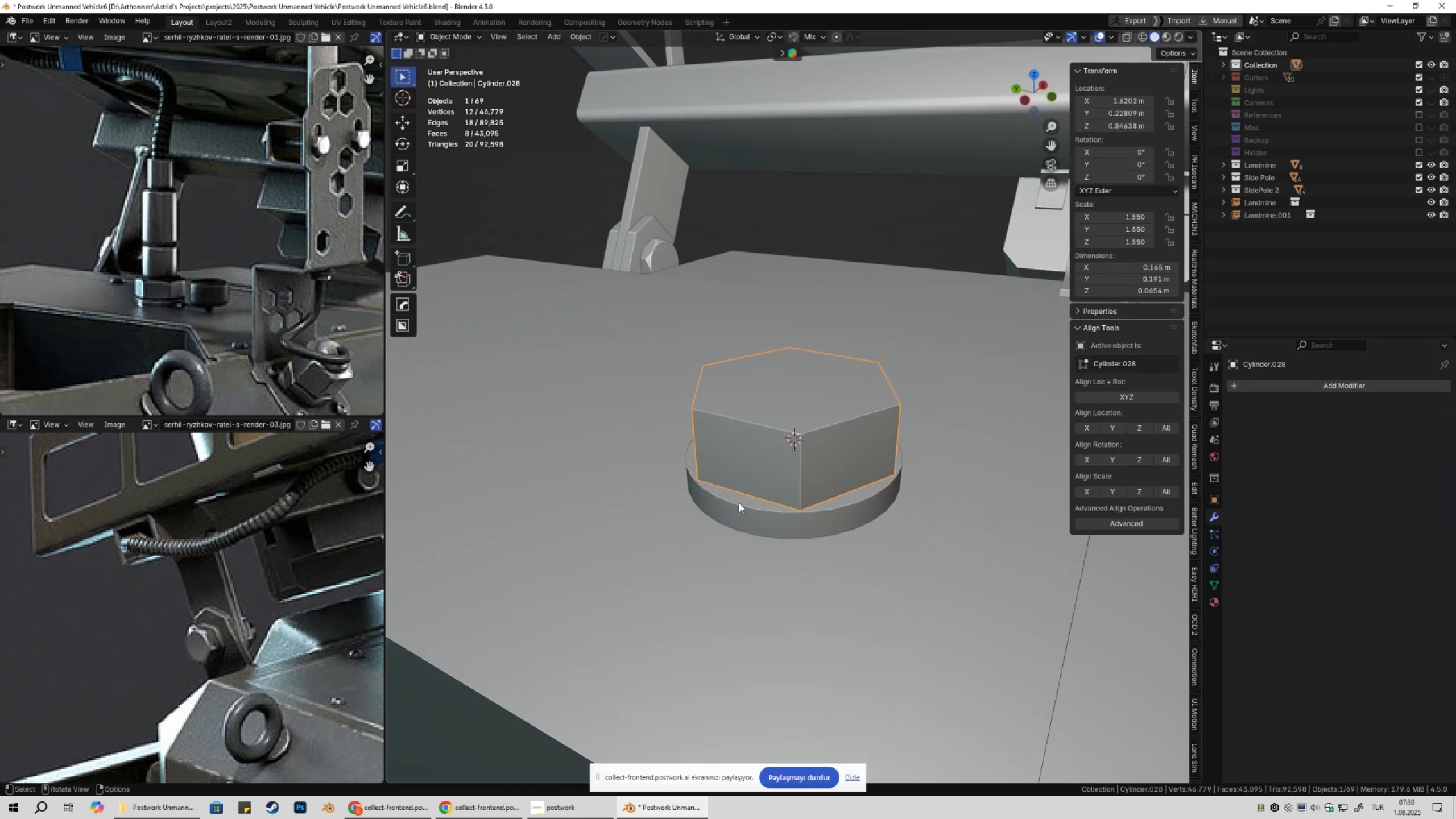 
left_click([739, 503])
 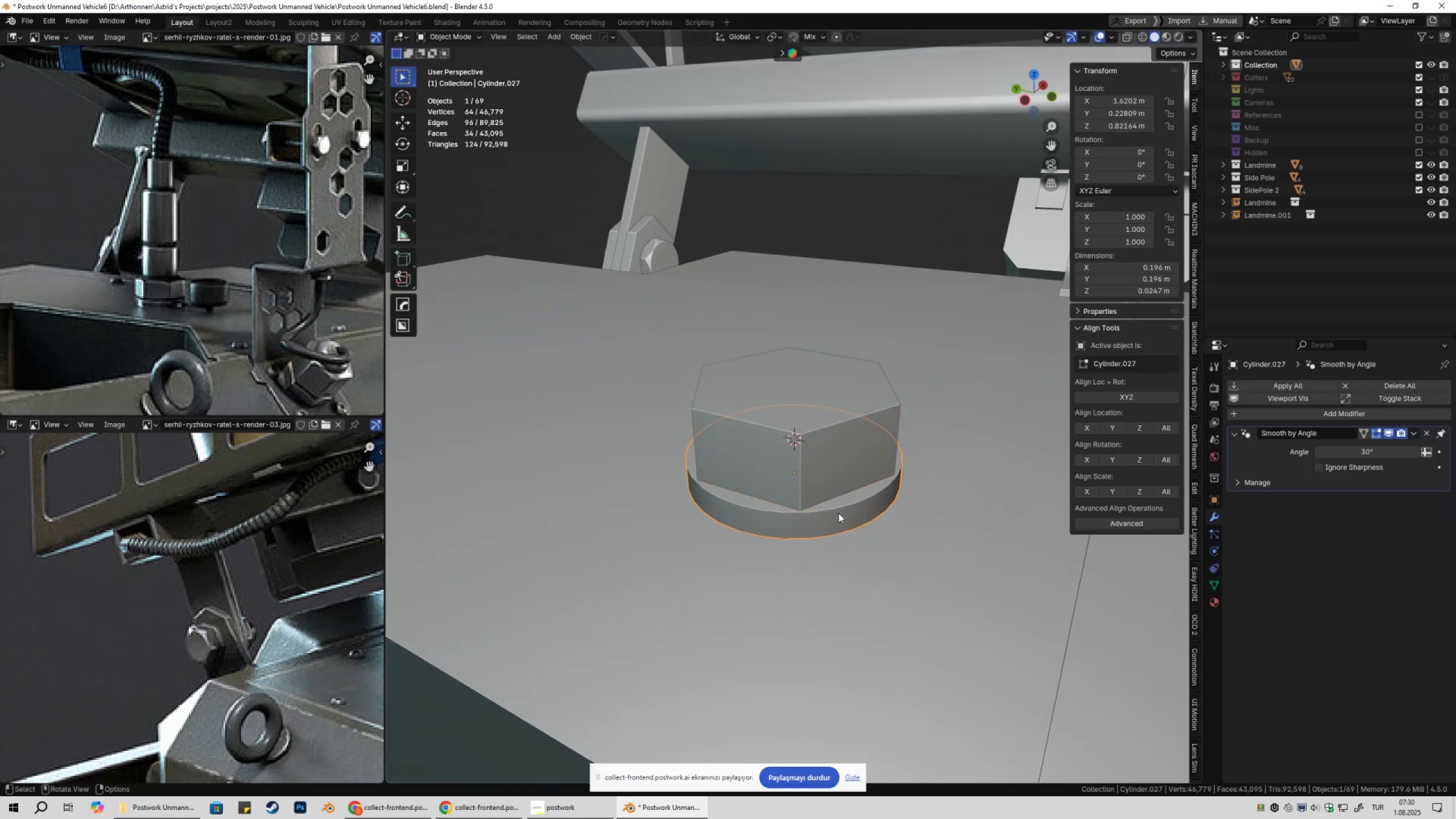 
type(Dz)
 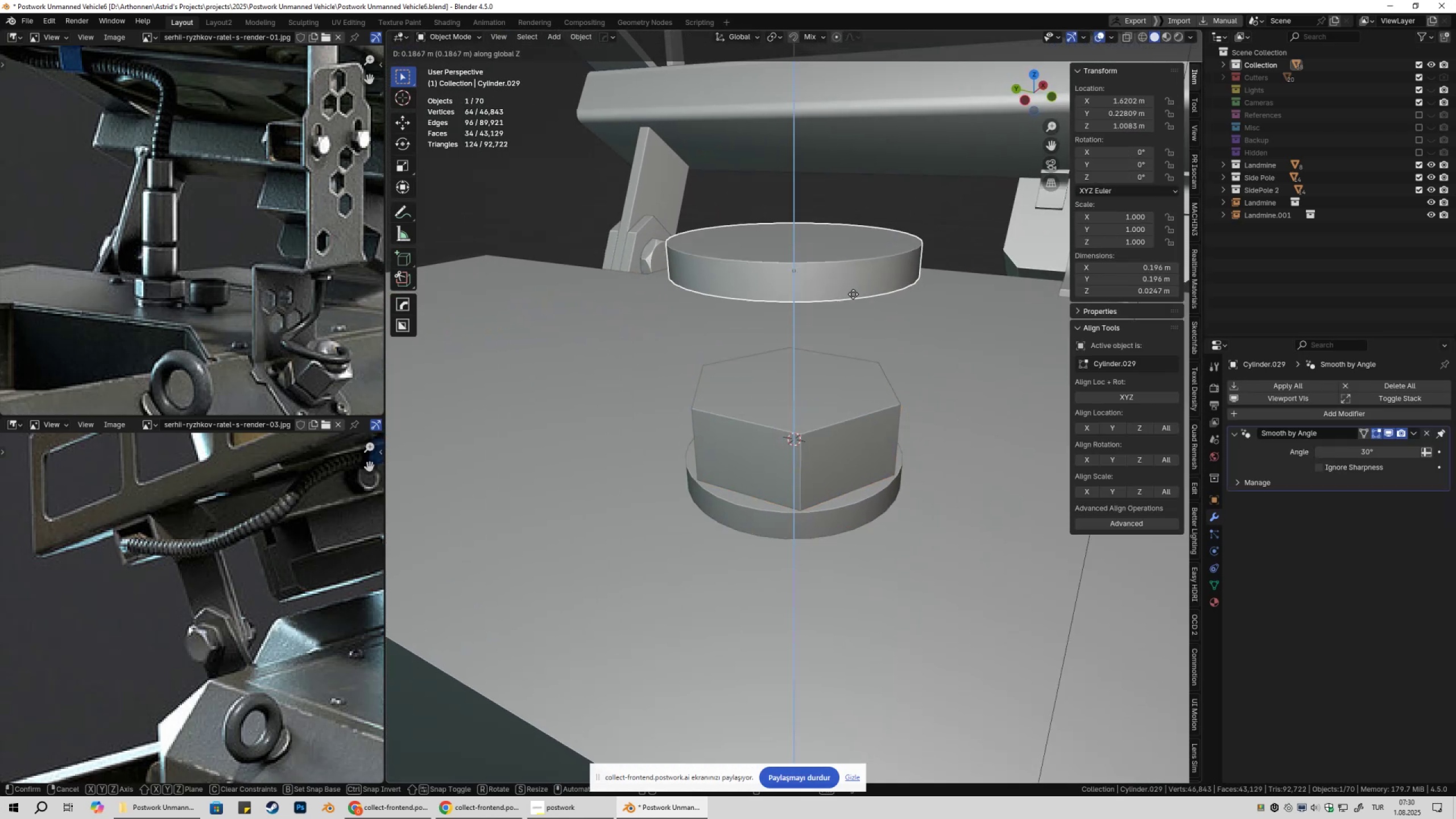 
left_click([854, 283])
 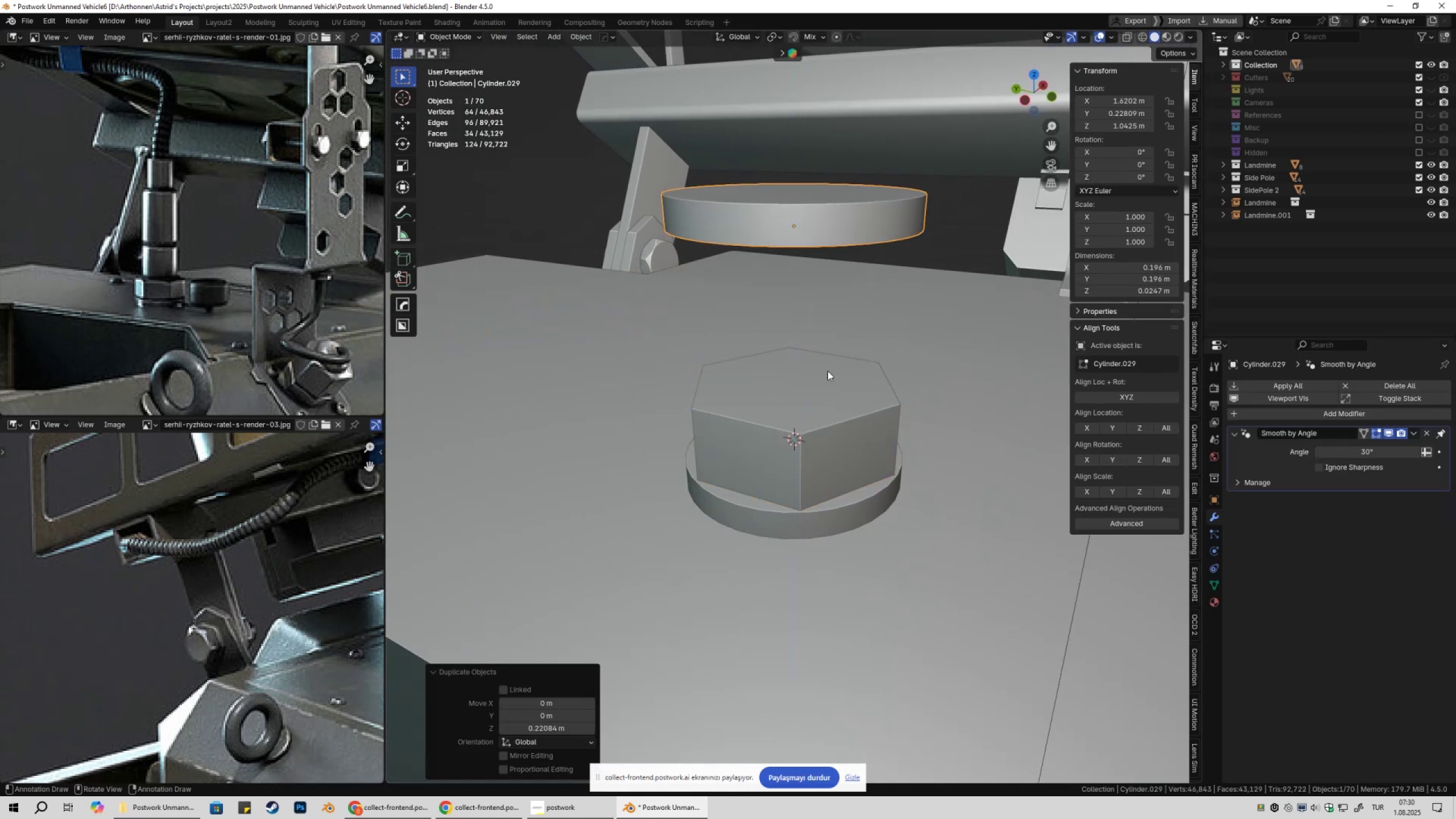 
type(gz)
key(Tab)
type(3)
 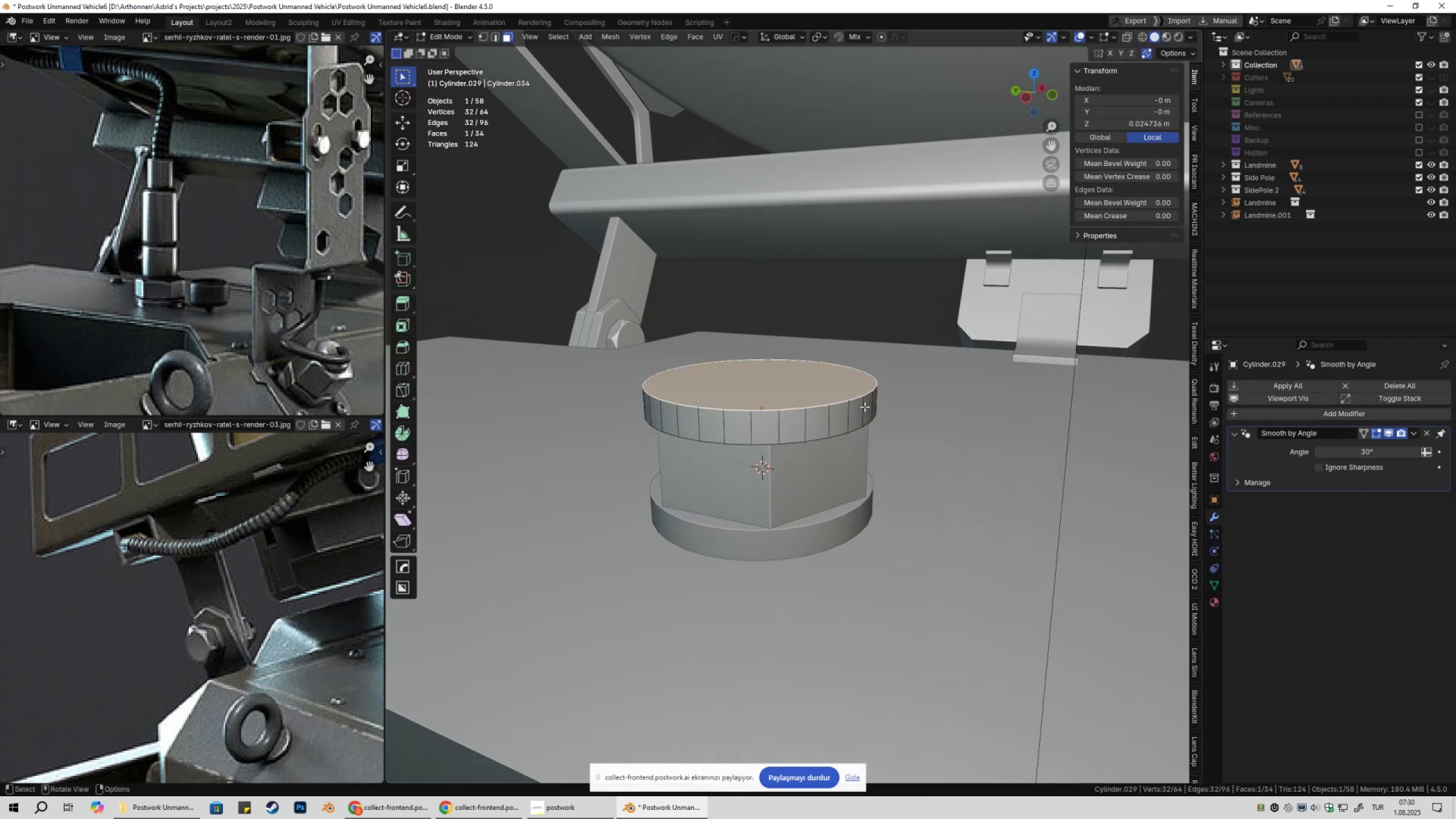 
hold_key(key=ControlLeft, duration=0.36)
 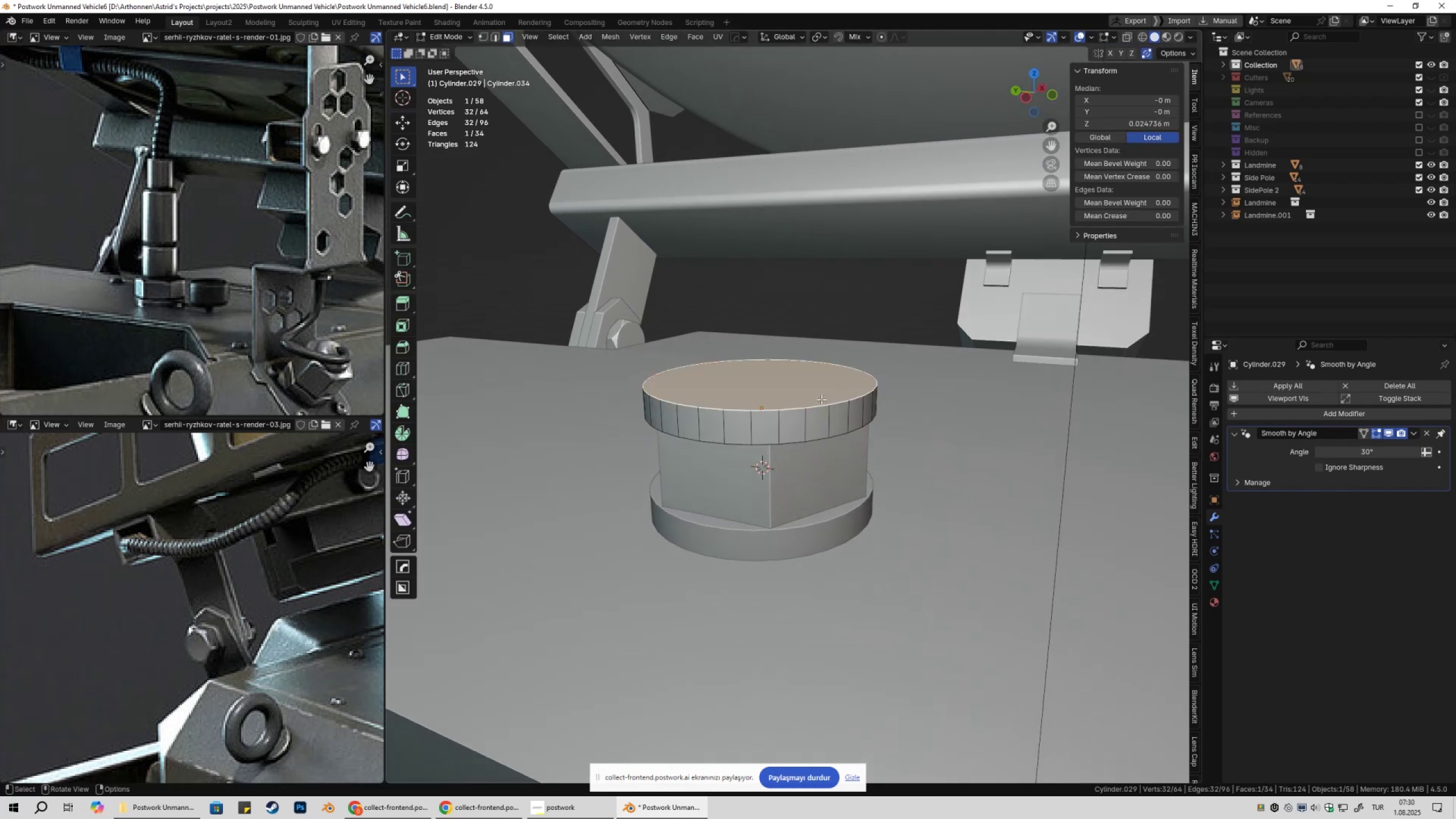 
left_click([757, 395])
 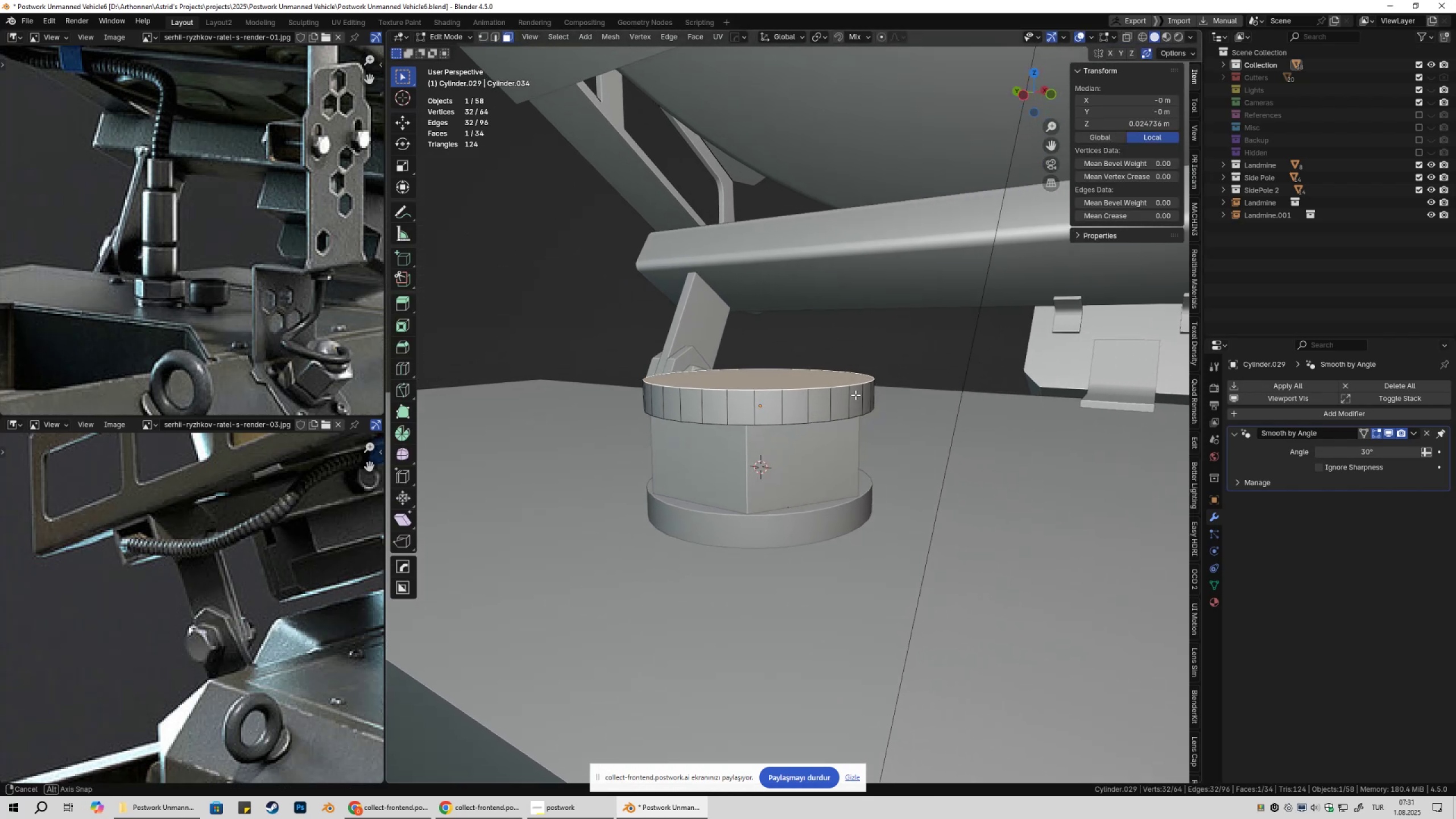 
key(Tab)
 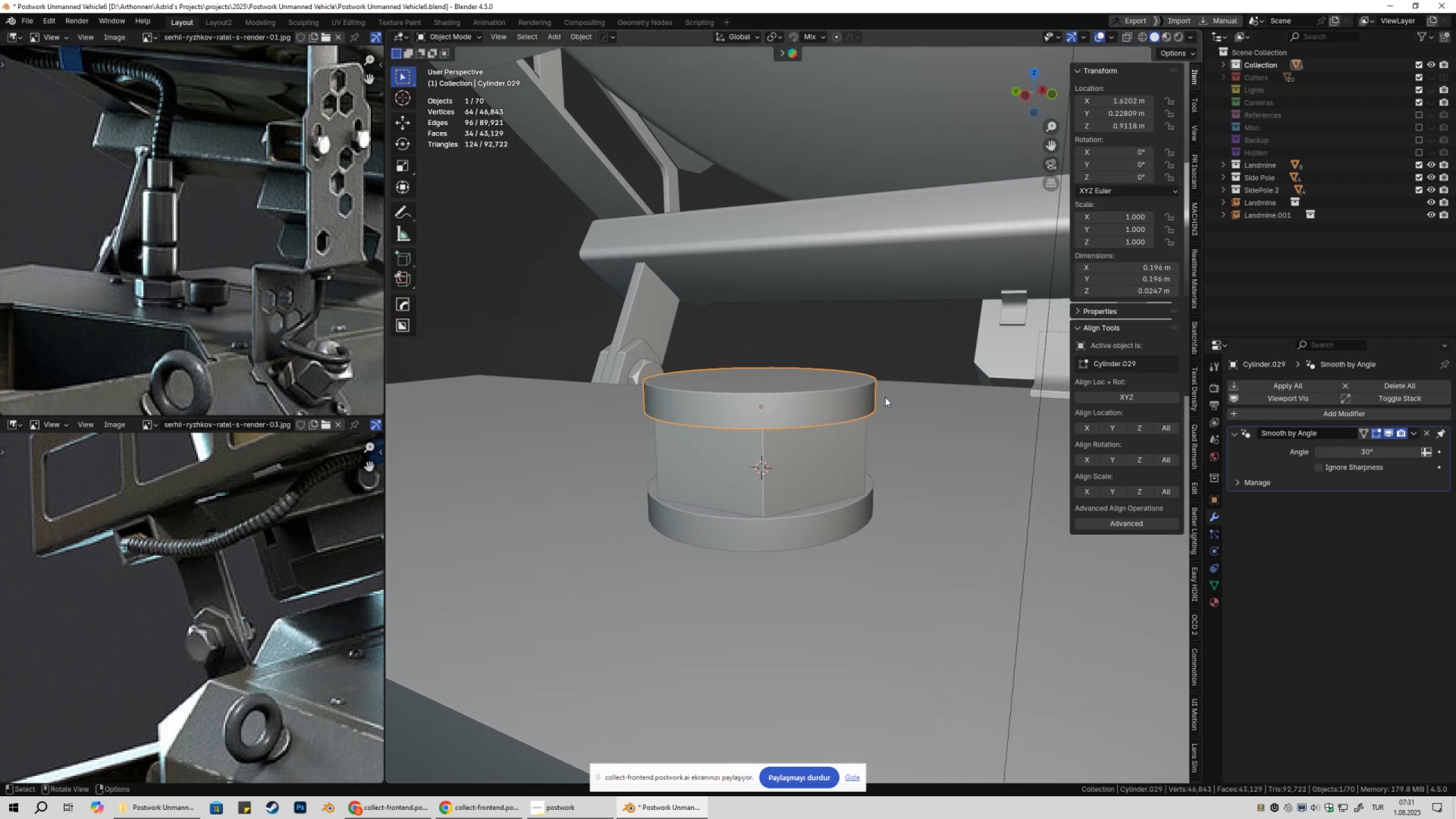 
key(S)
 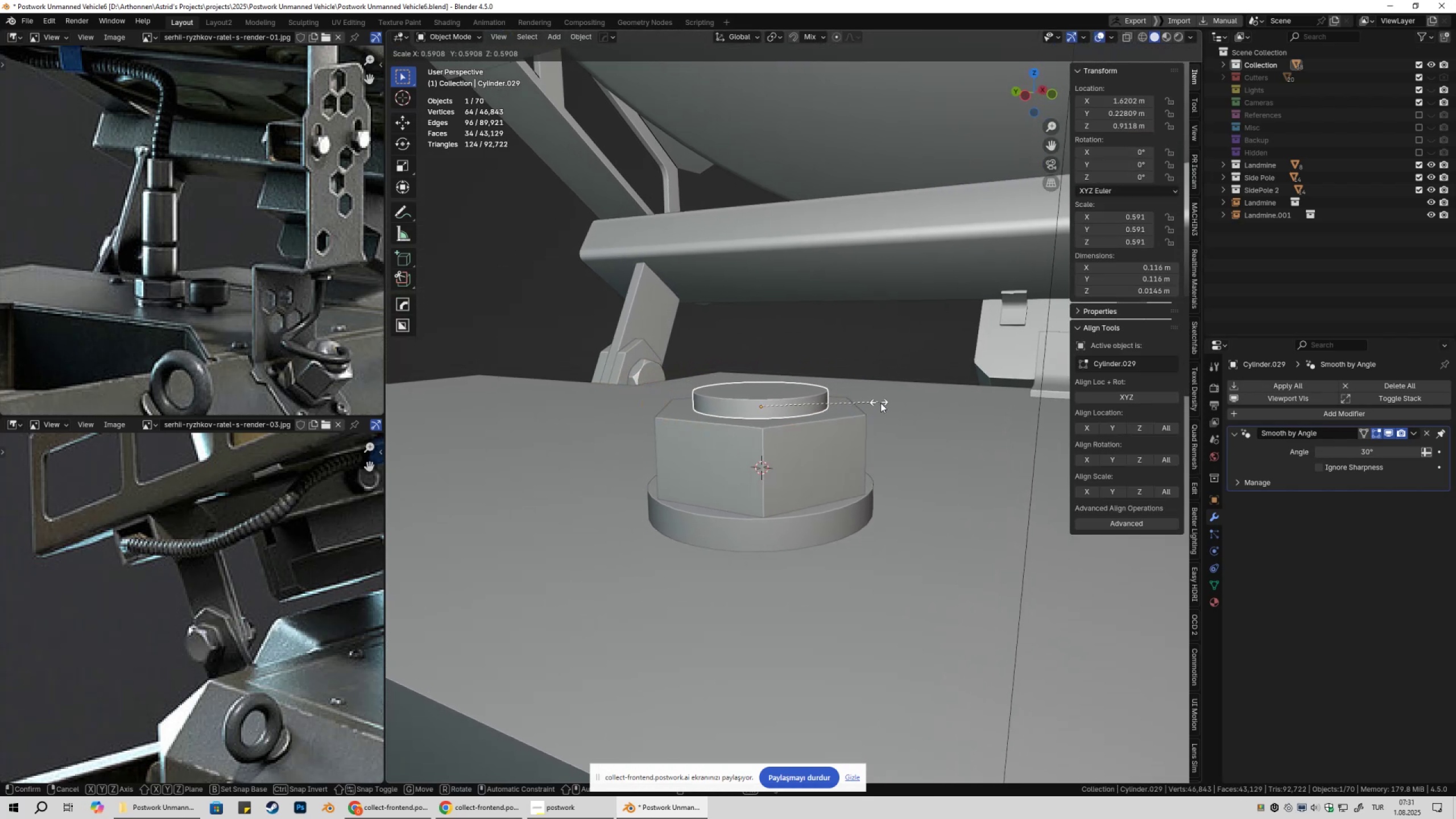 
left_click([887, 404])
 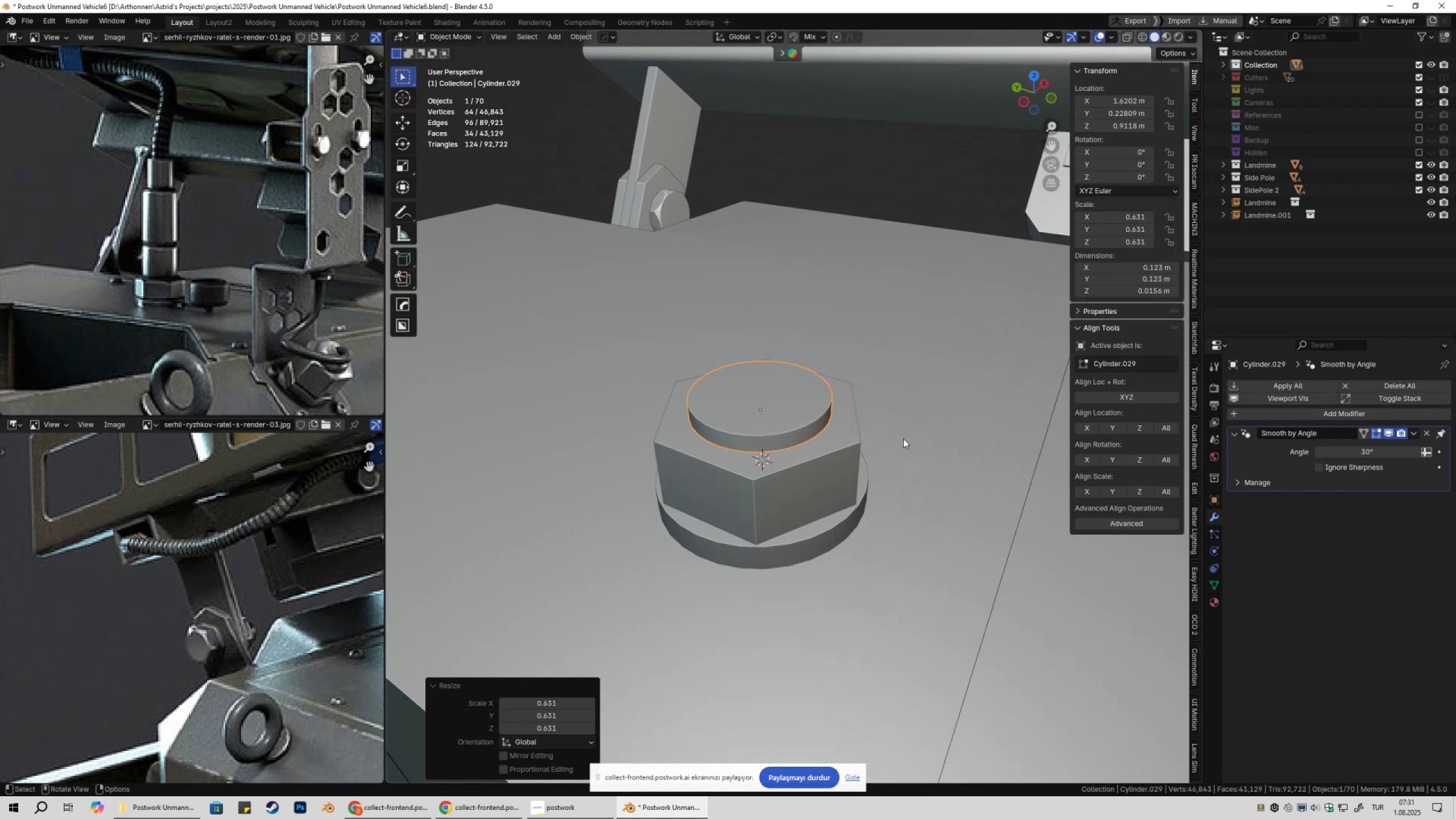 
key(S)
 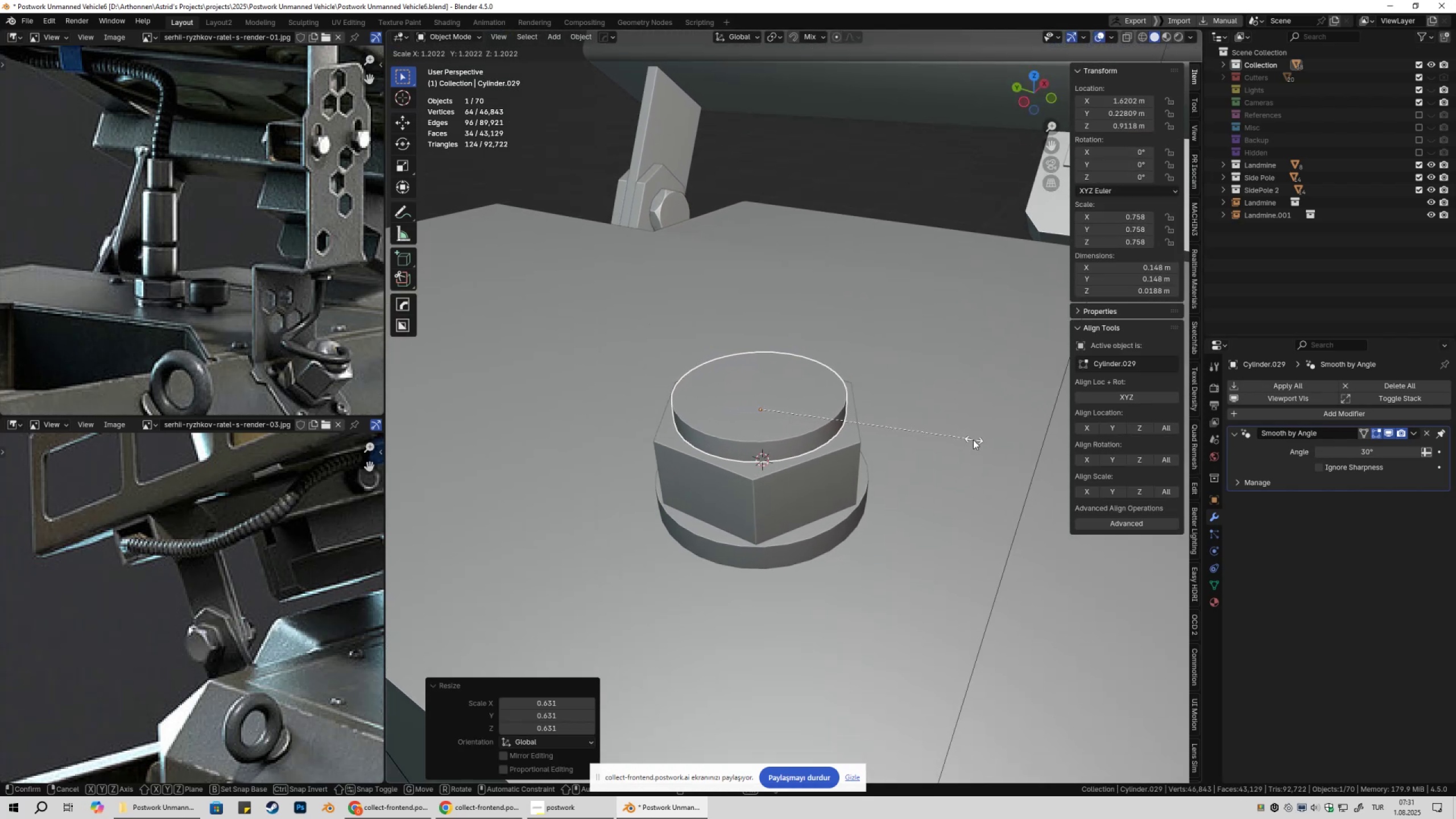 
hold_key(key=ShiftLeft, duration=1.34)
left_click([869, 444])
 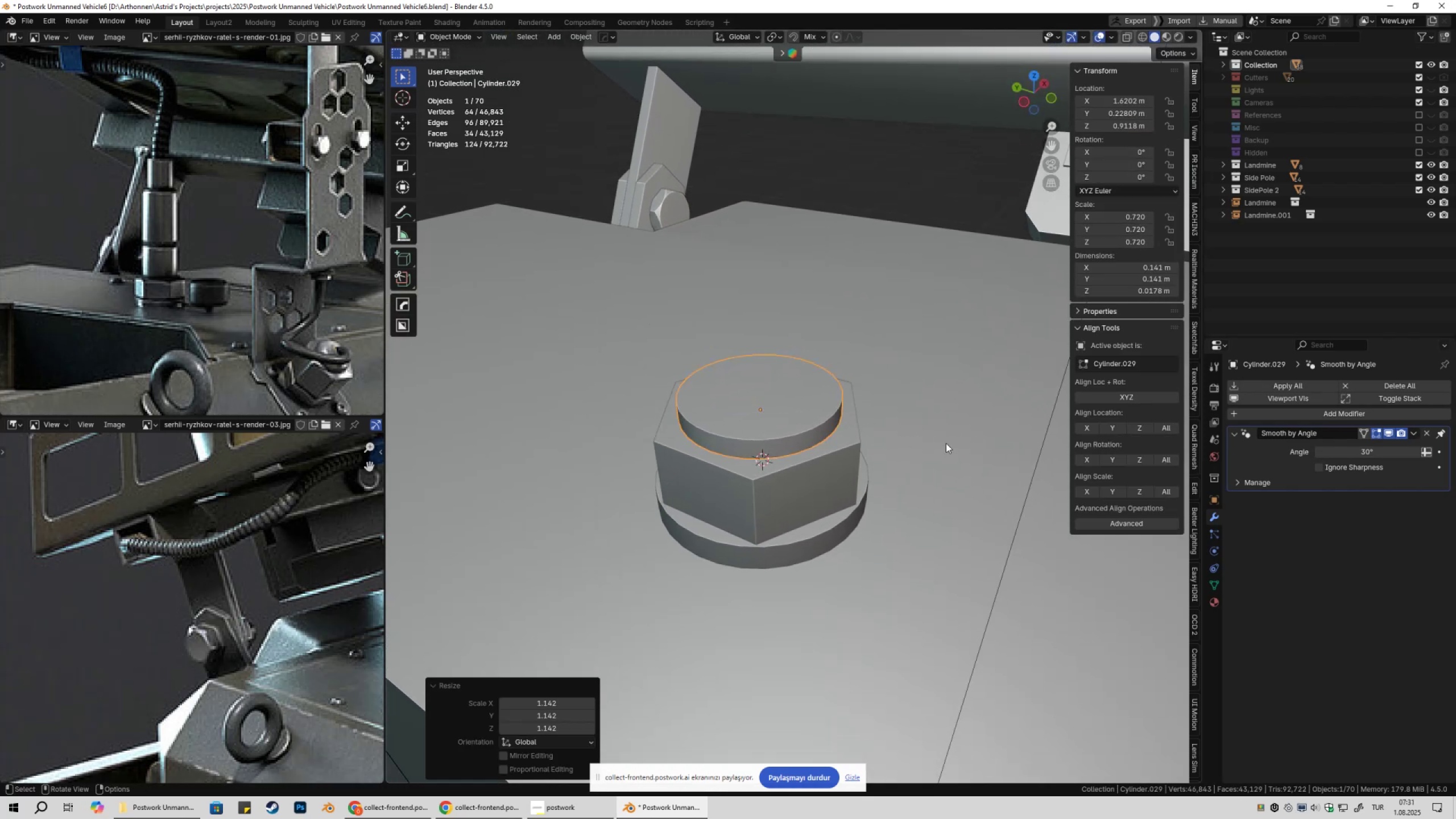 
key(S)
 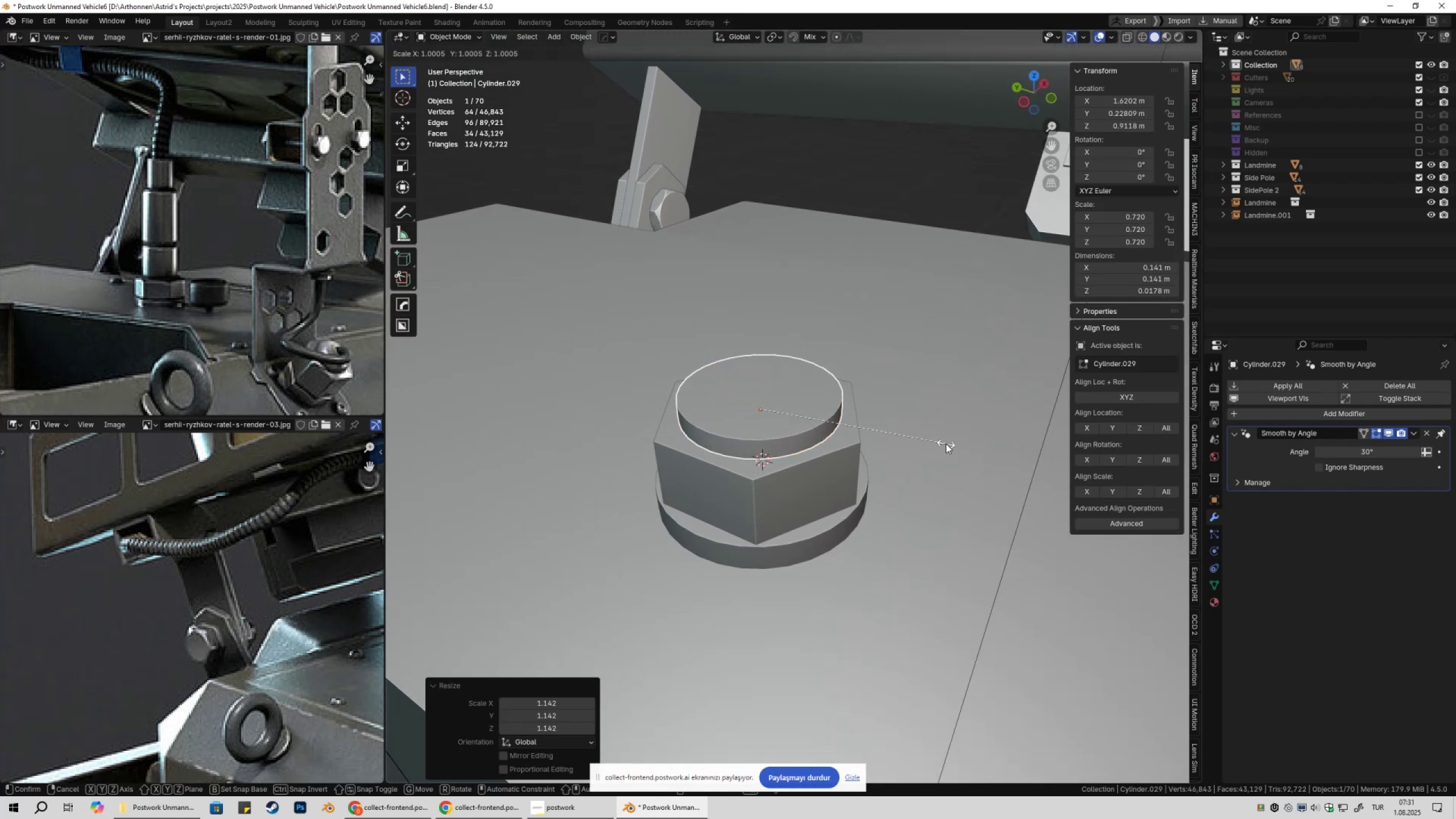 
hold_key(key=ShiftLeft, duration=1.32)
left_click([898, 441])
 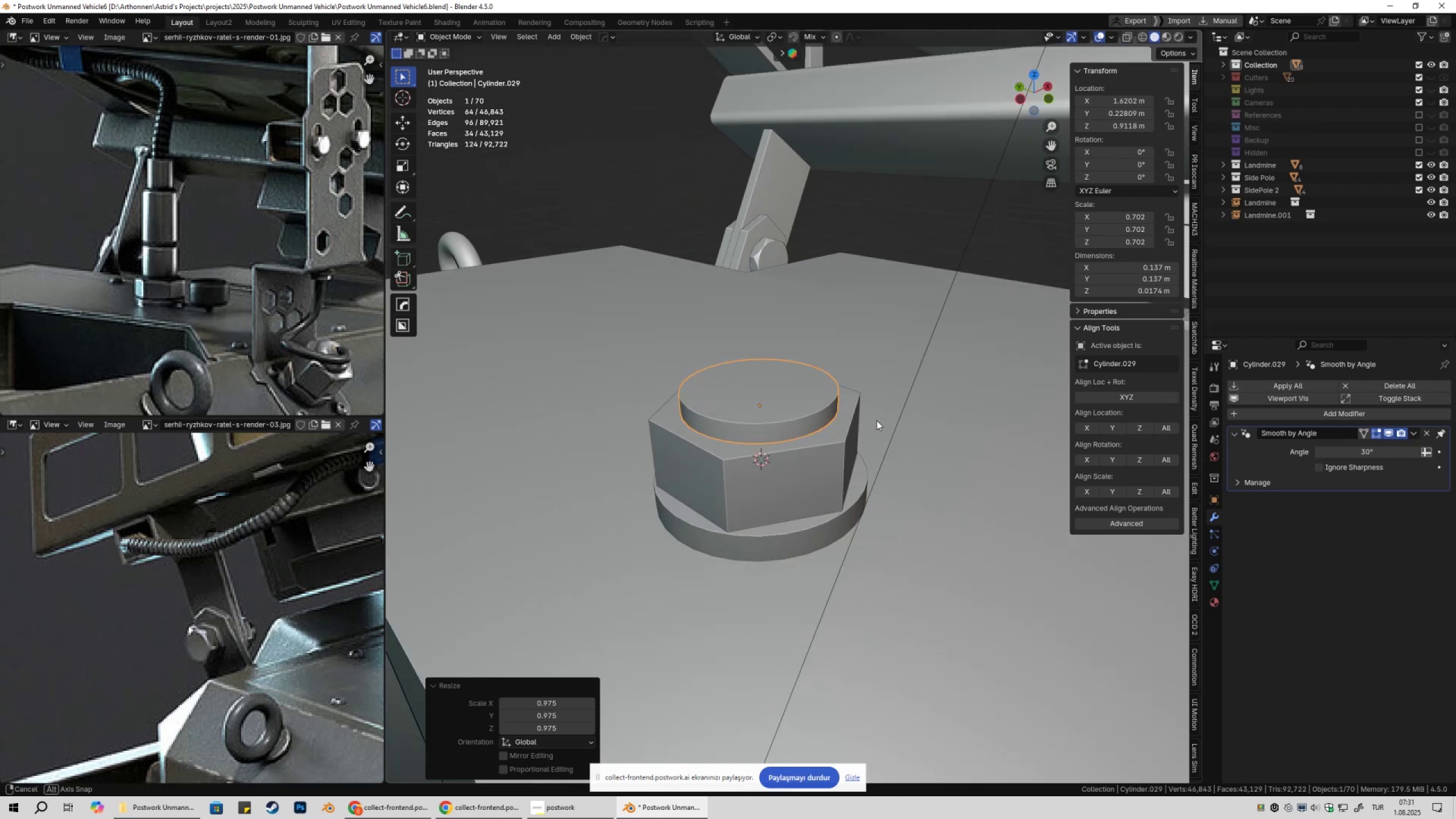 
key(Control+ControlLeft)
 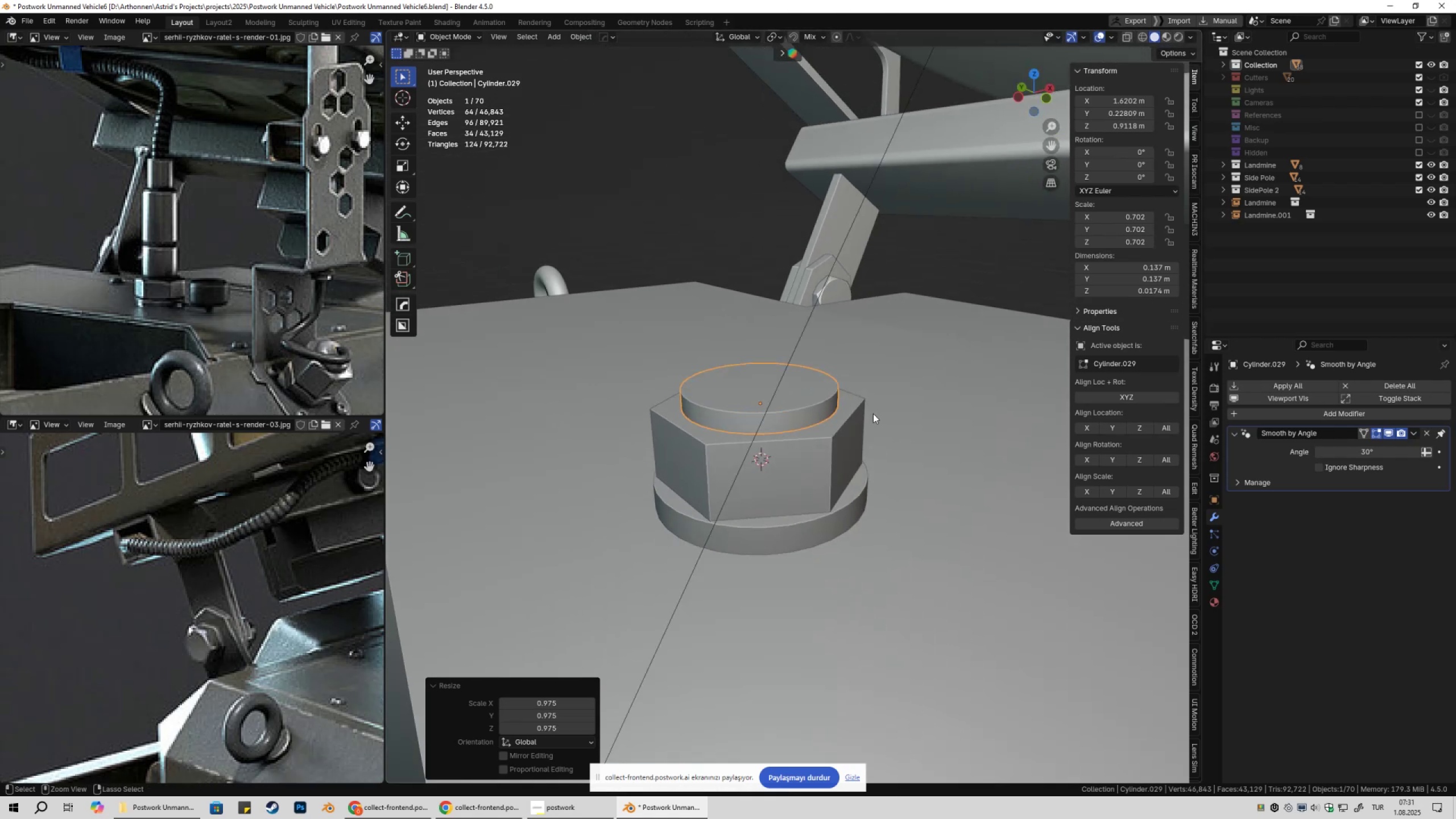 
key(Control+A)
 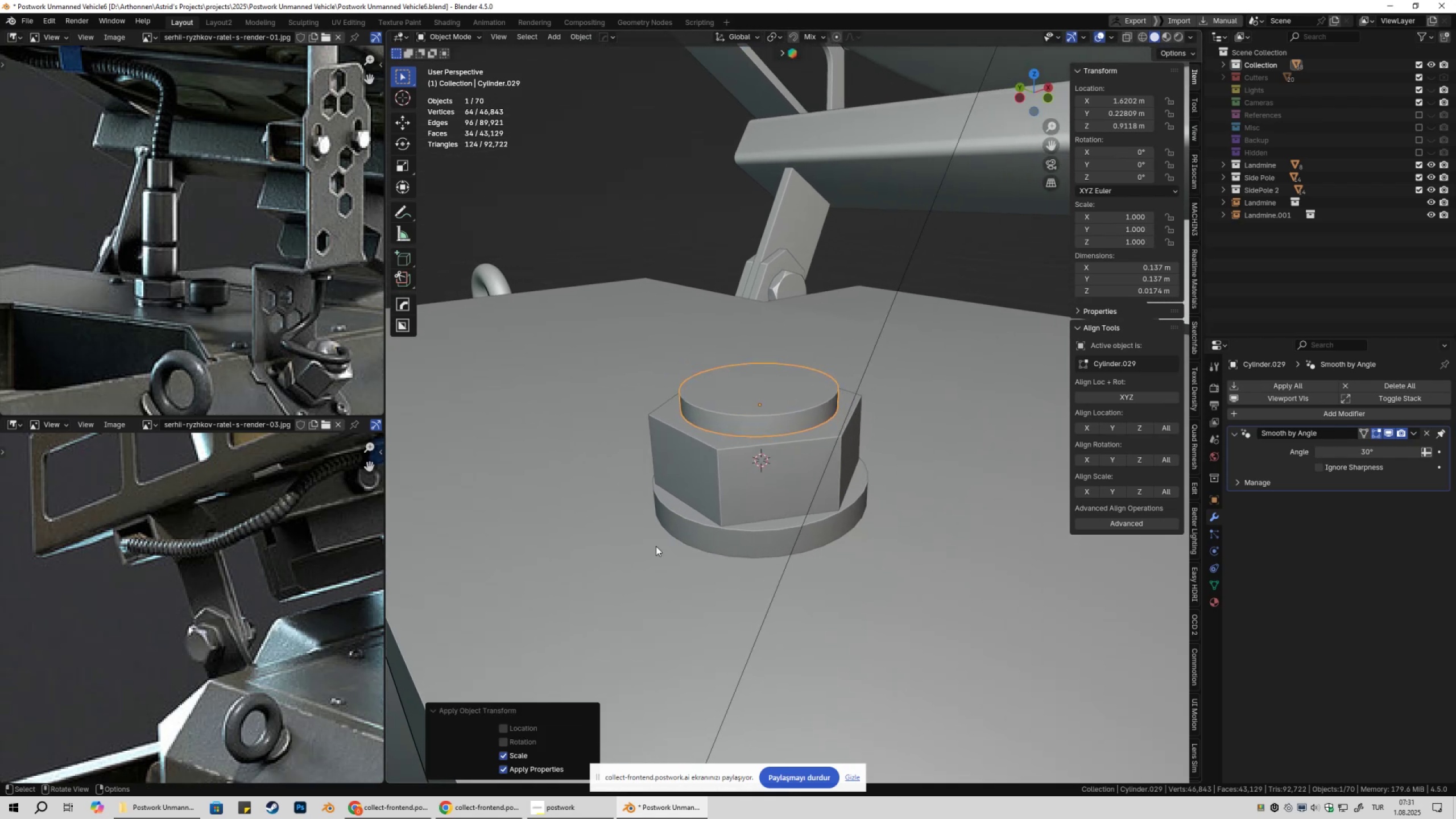 
left_click([409, 812])
 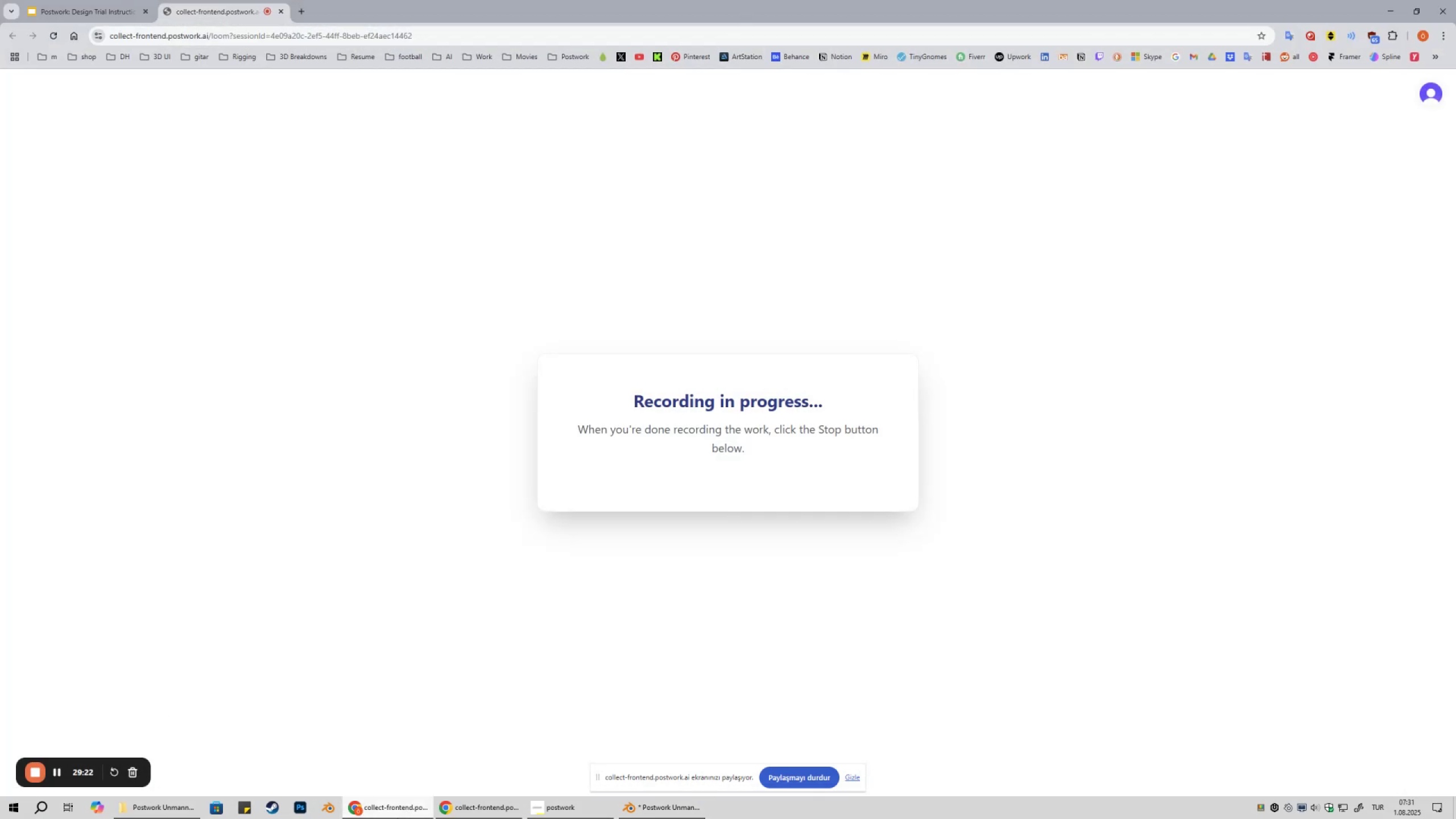 
left_click([398, 818])
 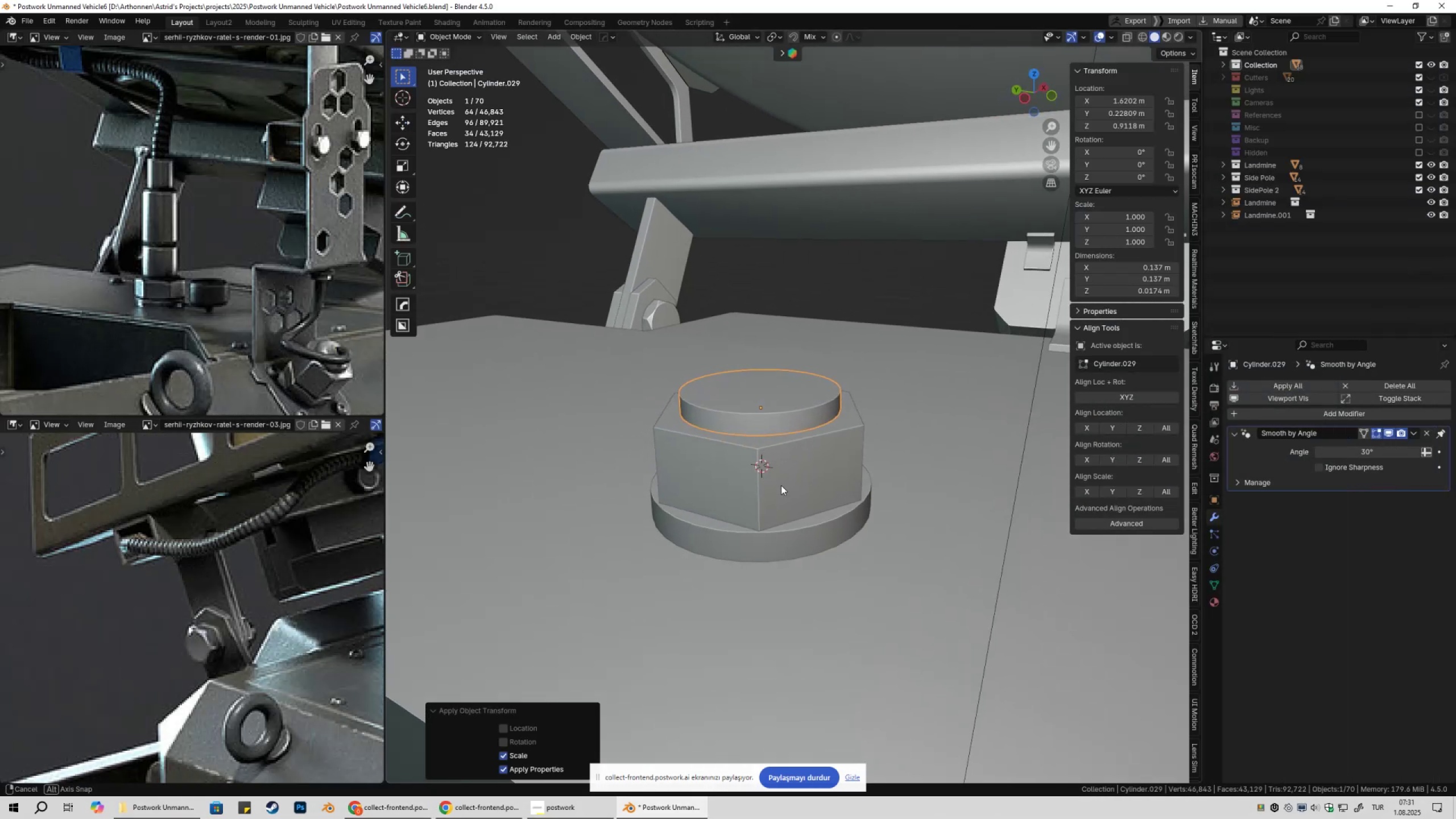 
key(Tab)
 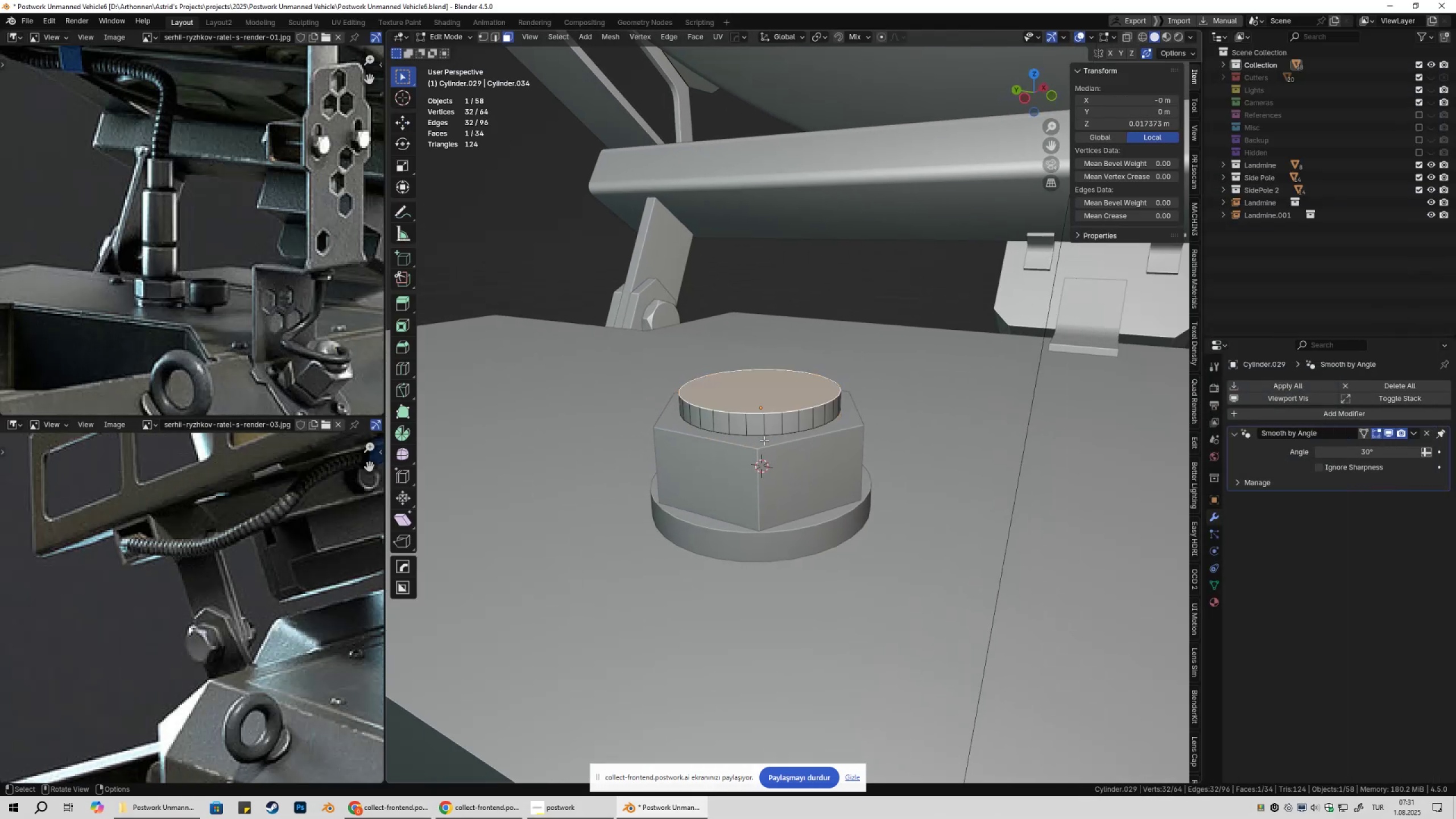 
key(3)
 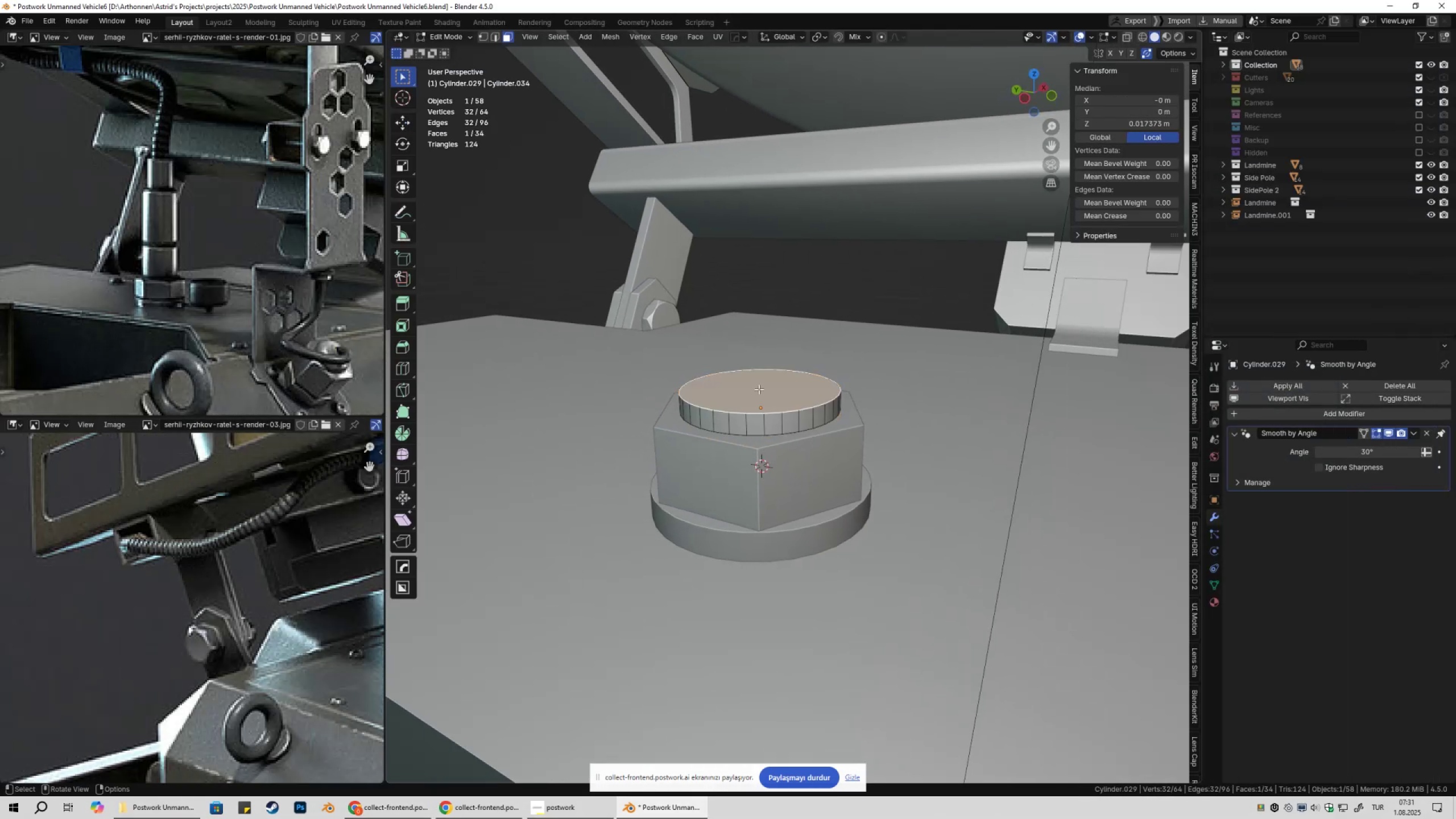 
left_click([759, 389])
 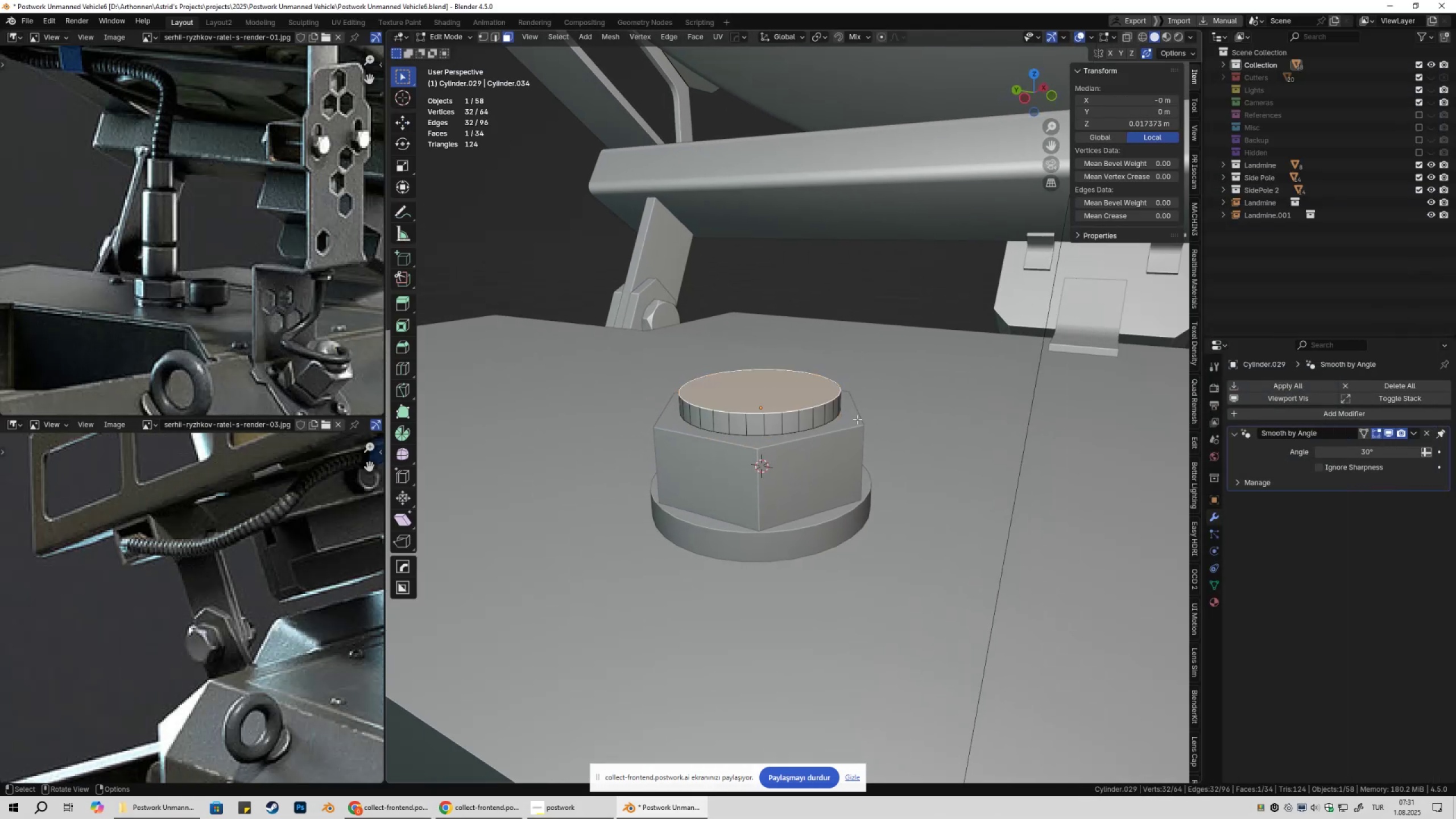 
type(gz)
 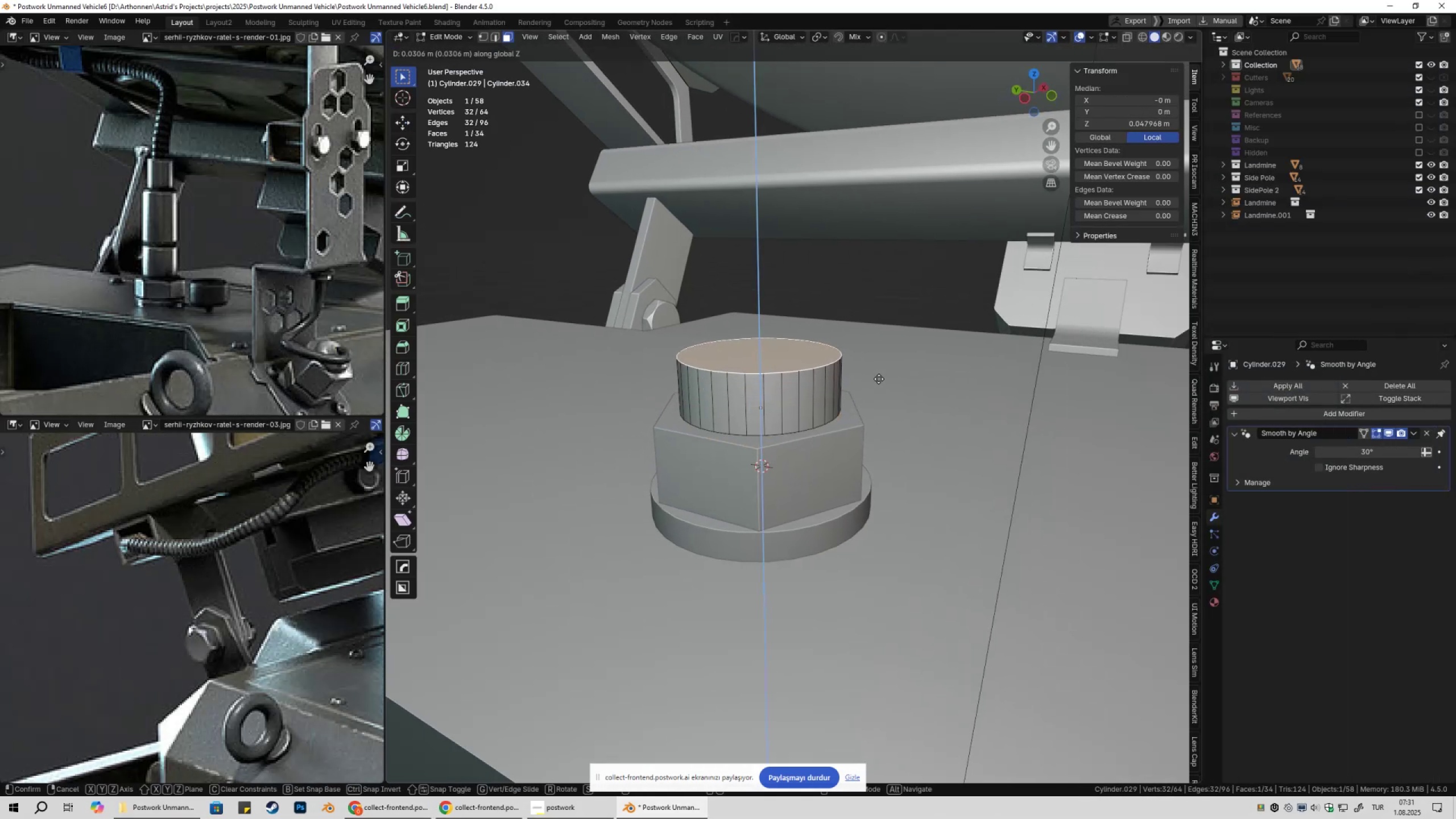 
hold_key(key=ShiftLeft, duration=1.54)
 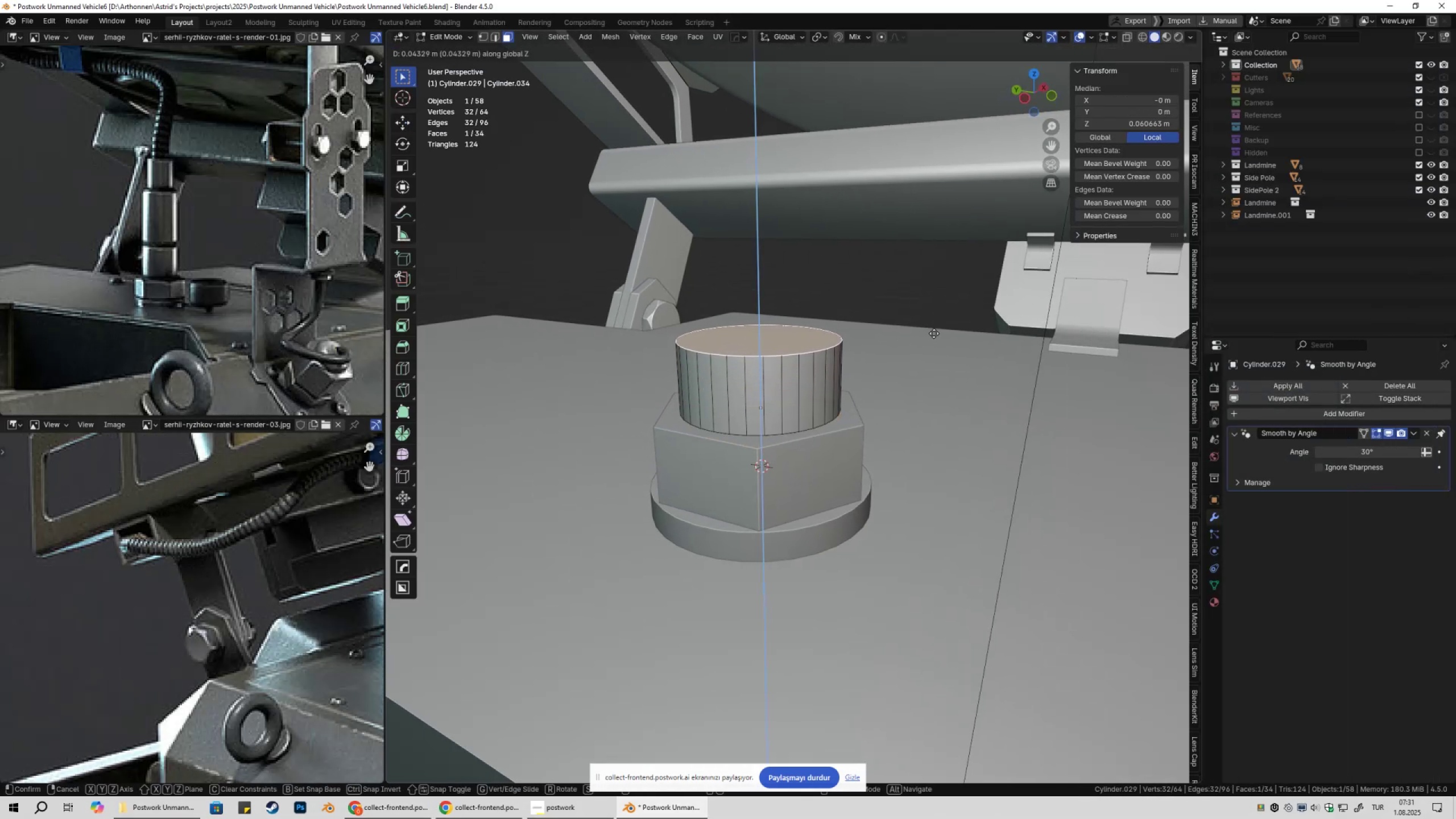 
hold_key(key=ShiftLeft, duration=1.51)
 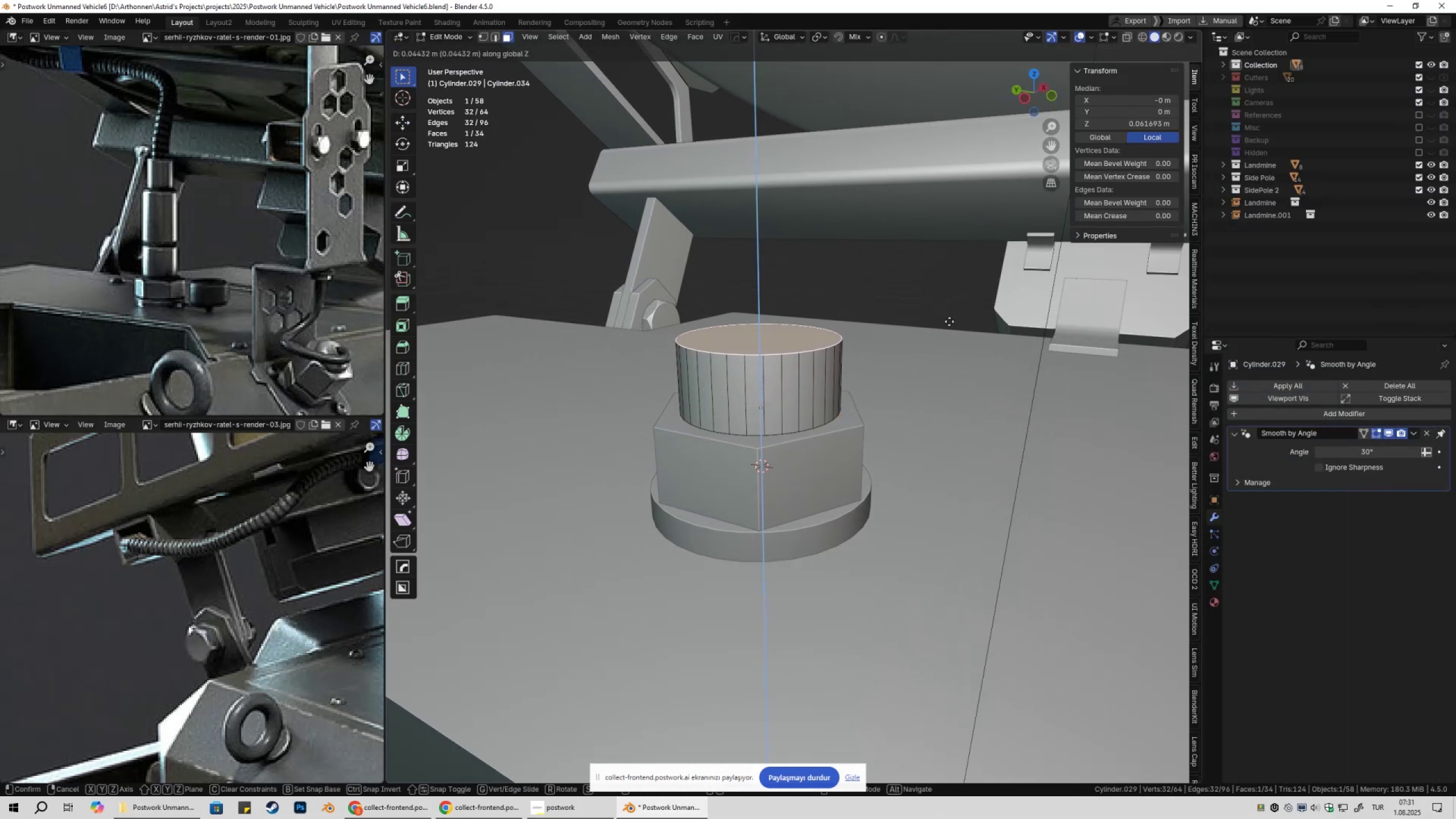 
hold_key(key=ShiftLeft, duration=1.52)
 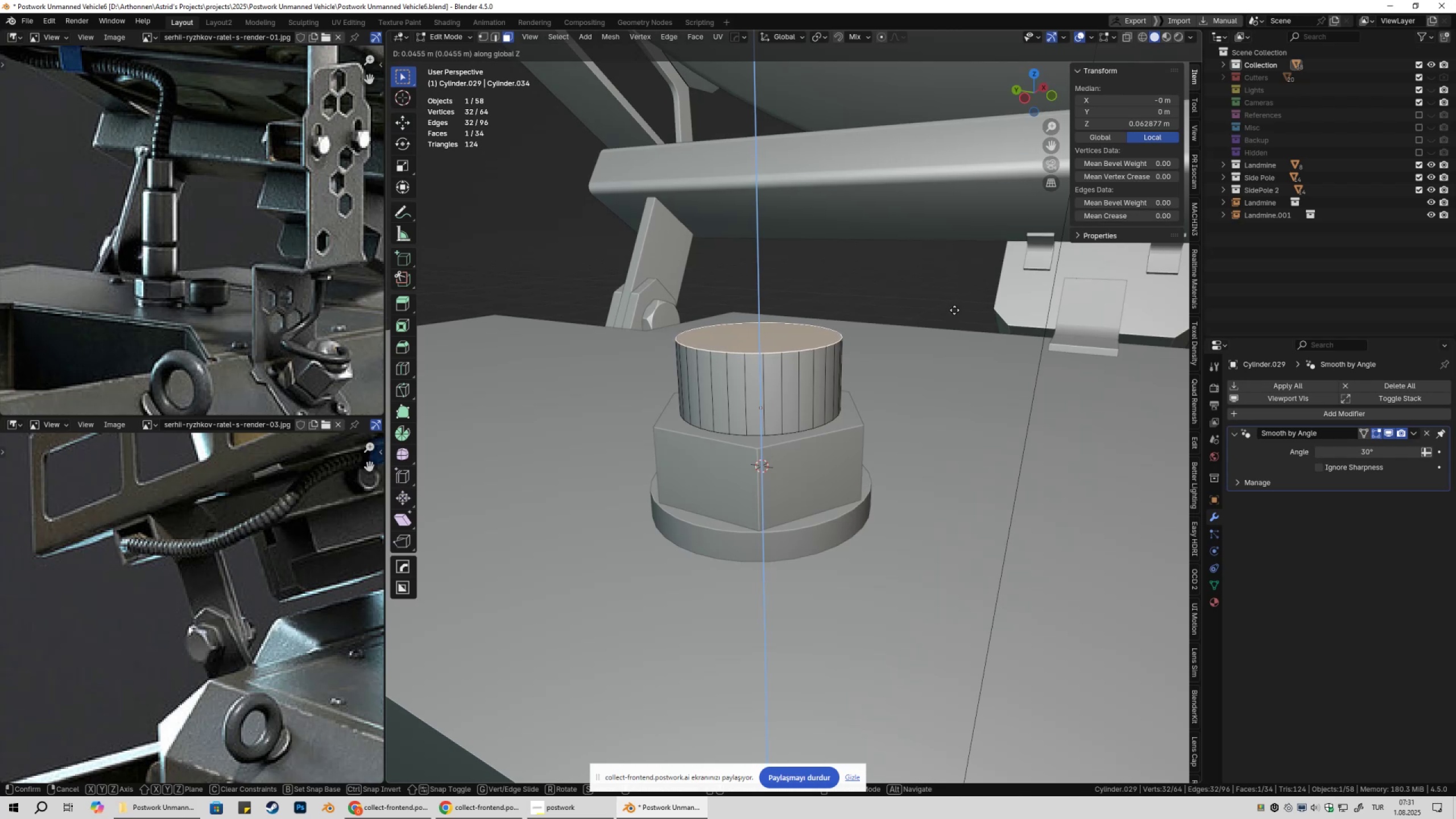 
hold_key(key=ShiftLeft, duration=1.52)
 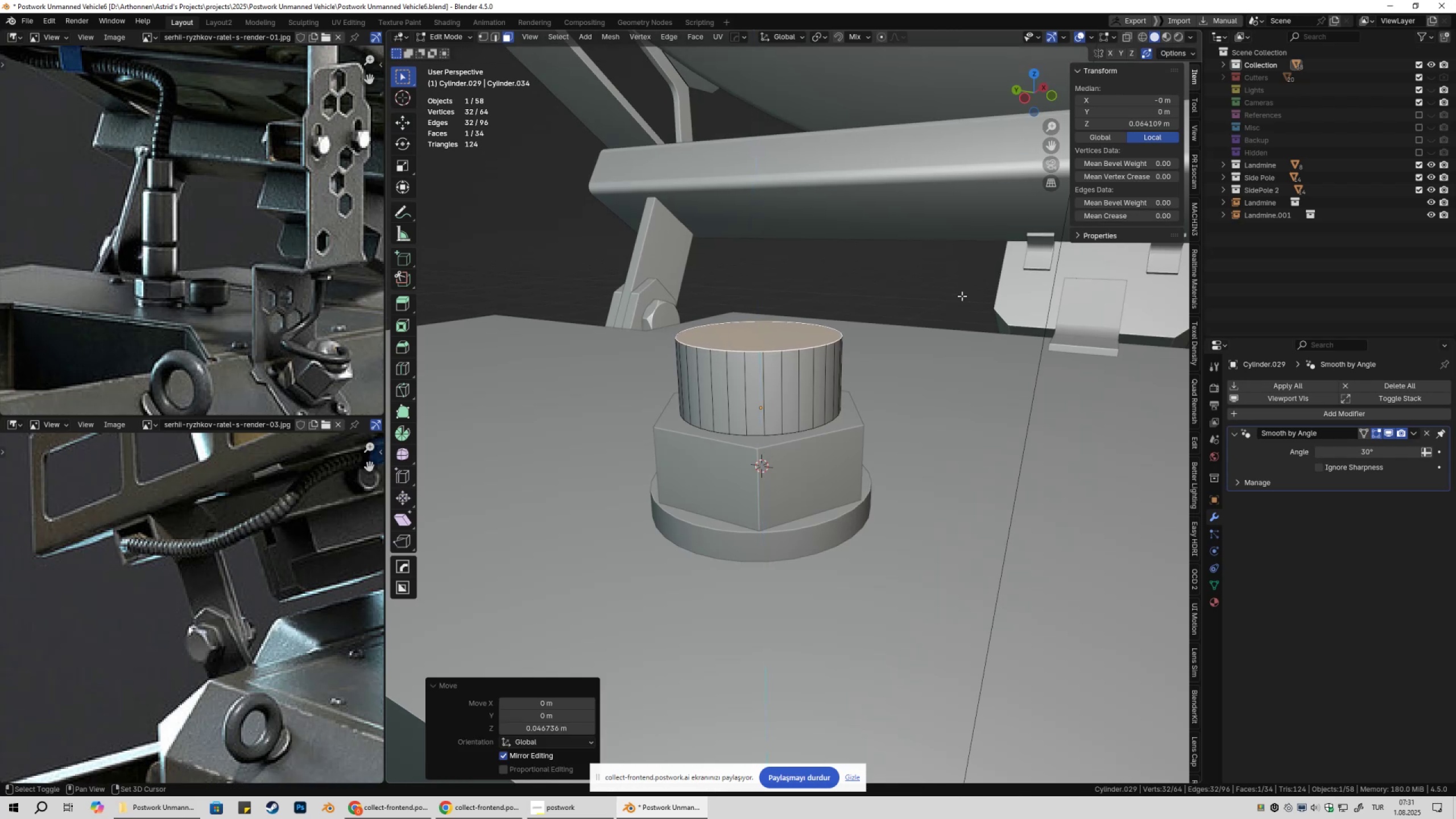 
hold_key(key=ShiftLeft, duration=0.62)
left_click([962, 296])
 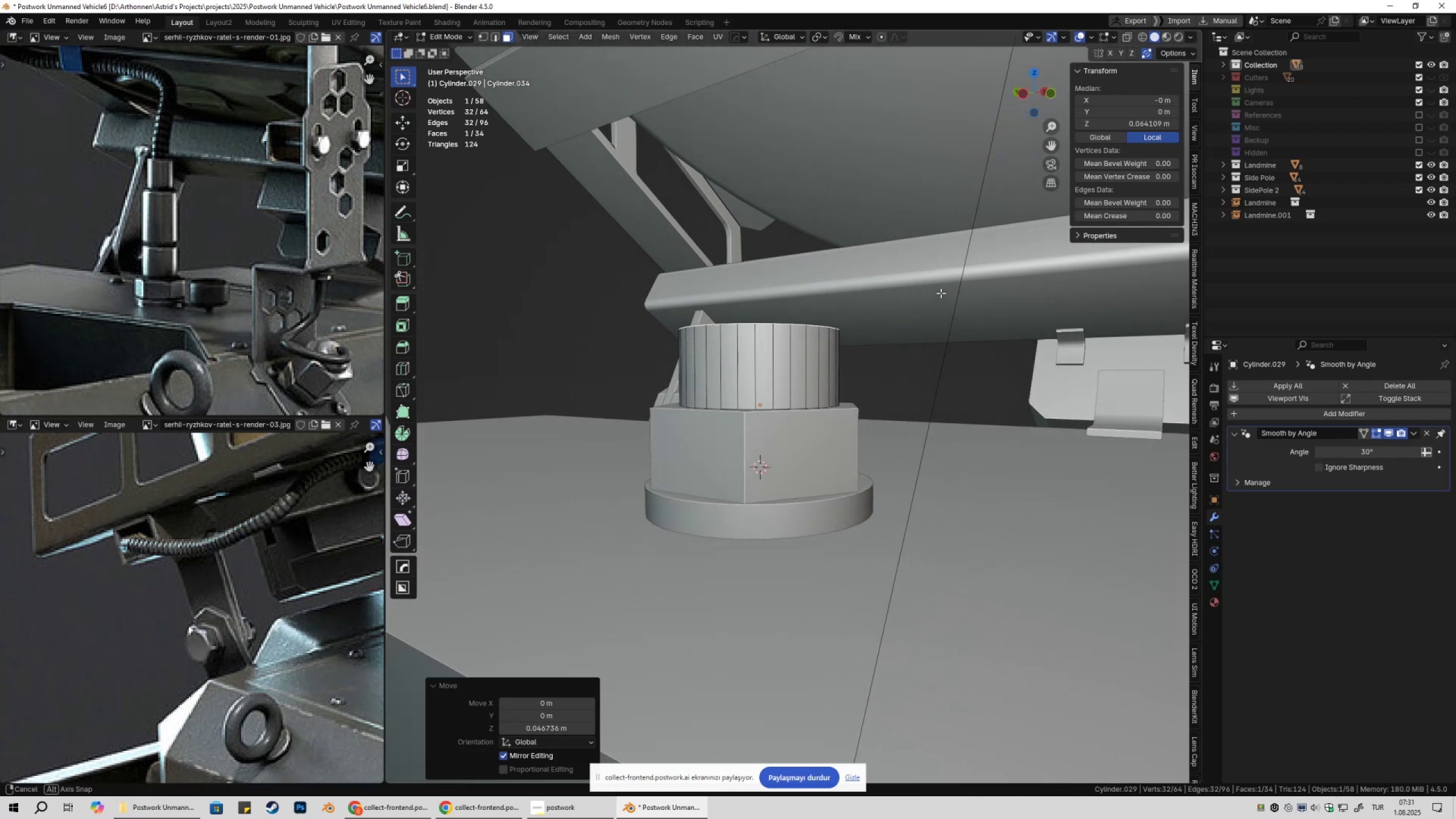 
type(gz)
 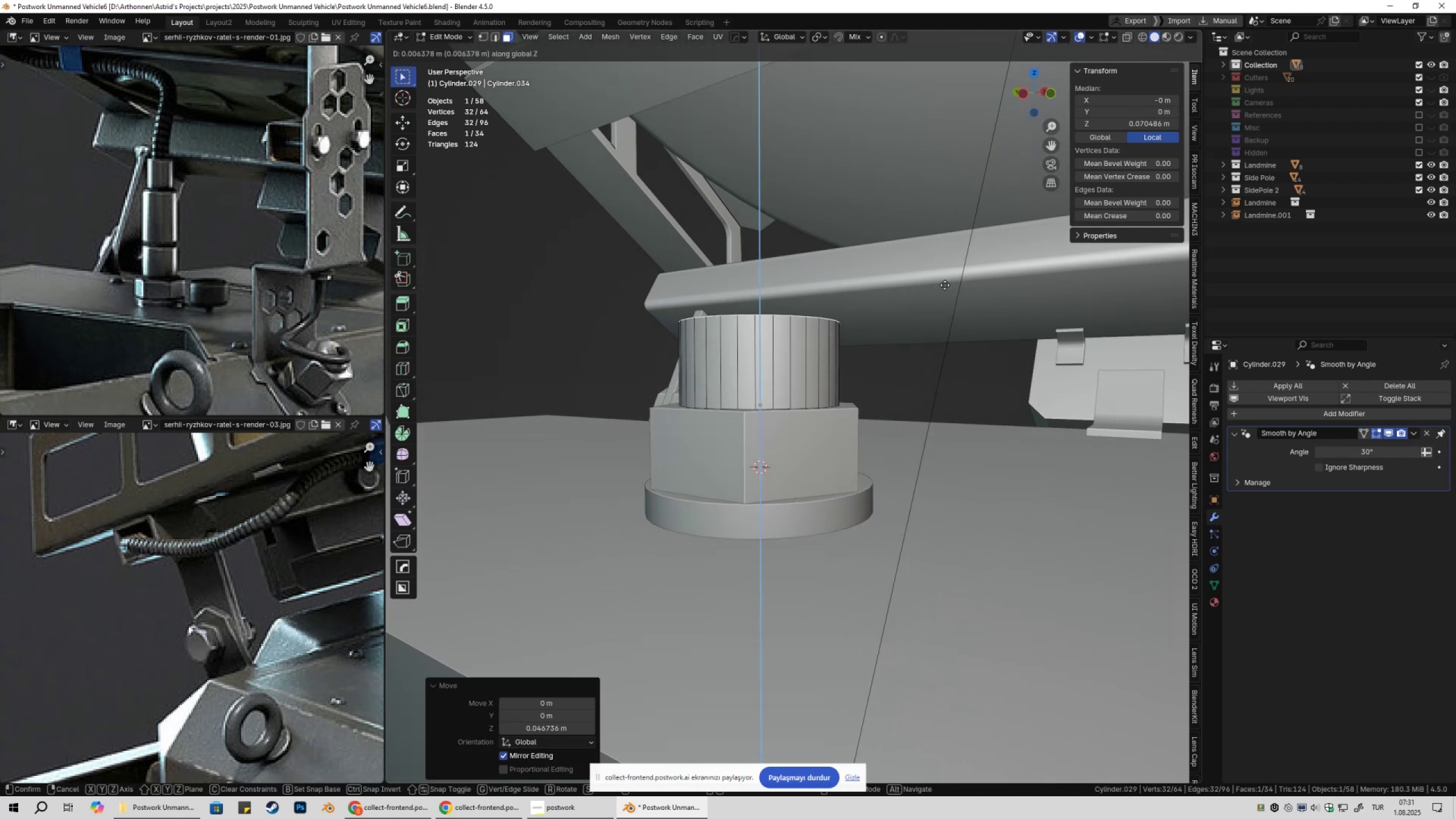 
hold_key(key=ShiftLeft, duration=1.4)
left_click([930, 694])
 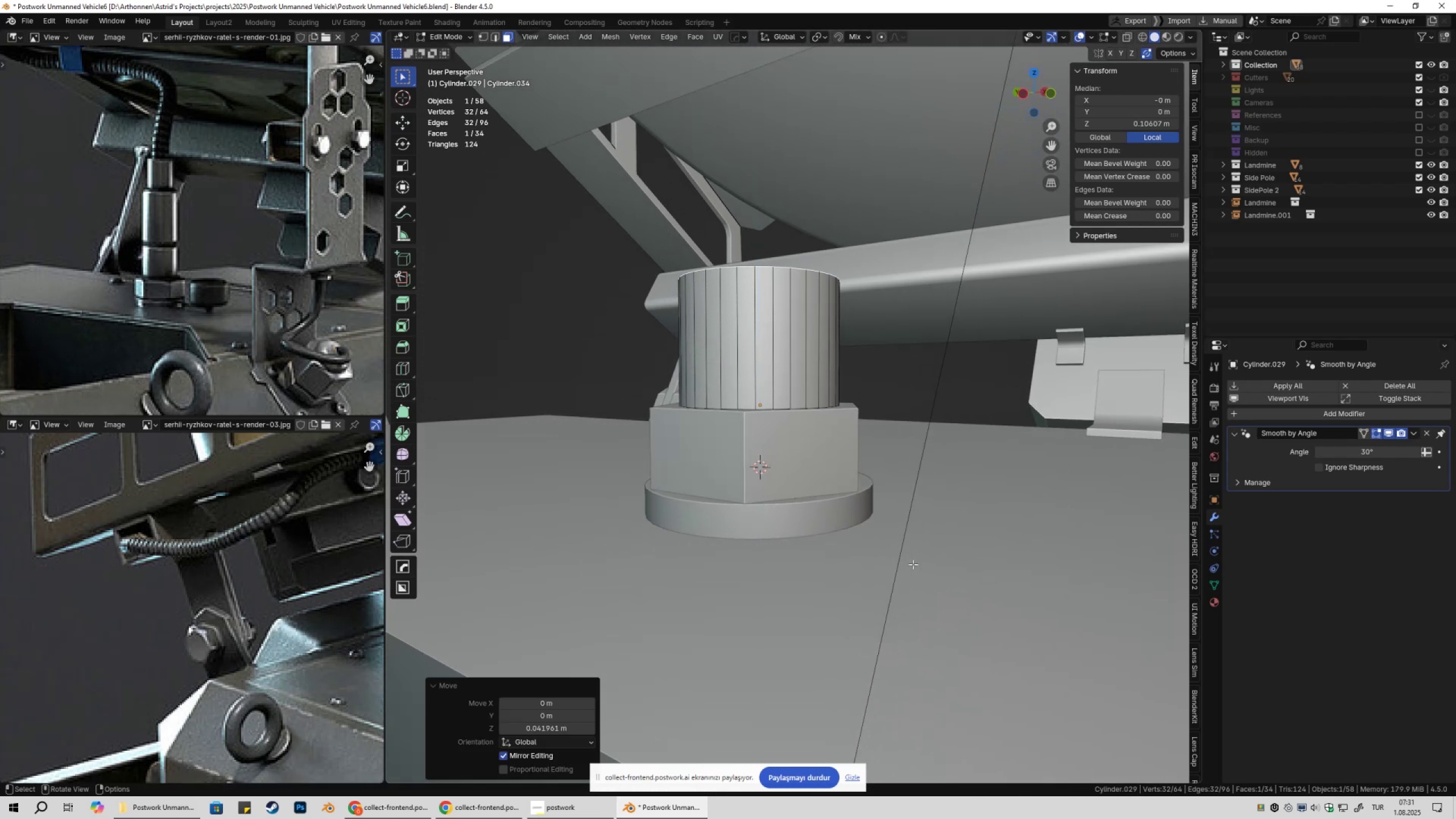 
scroll: coordinate [895, 502], scroll_direction: down, amount: 4.0
 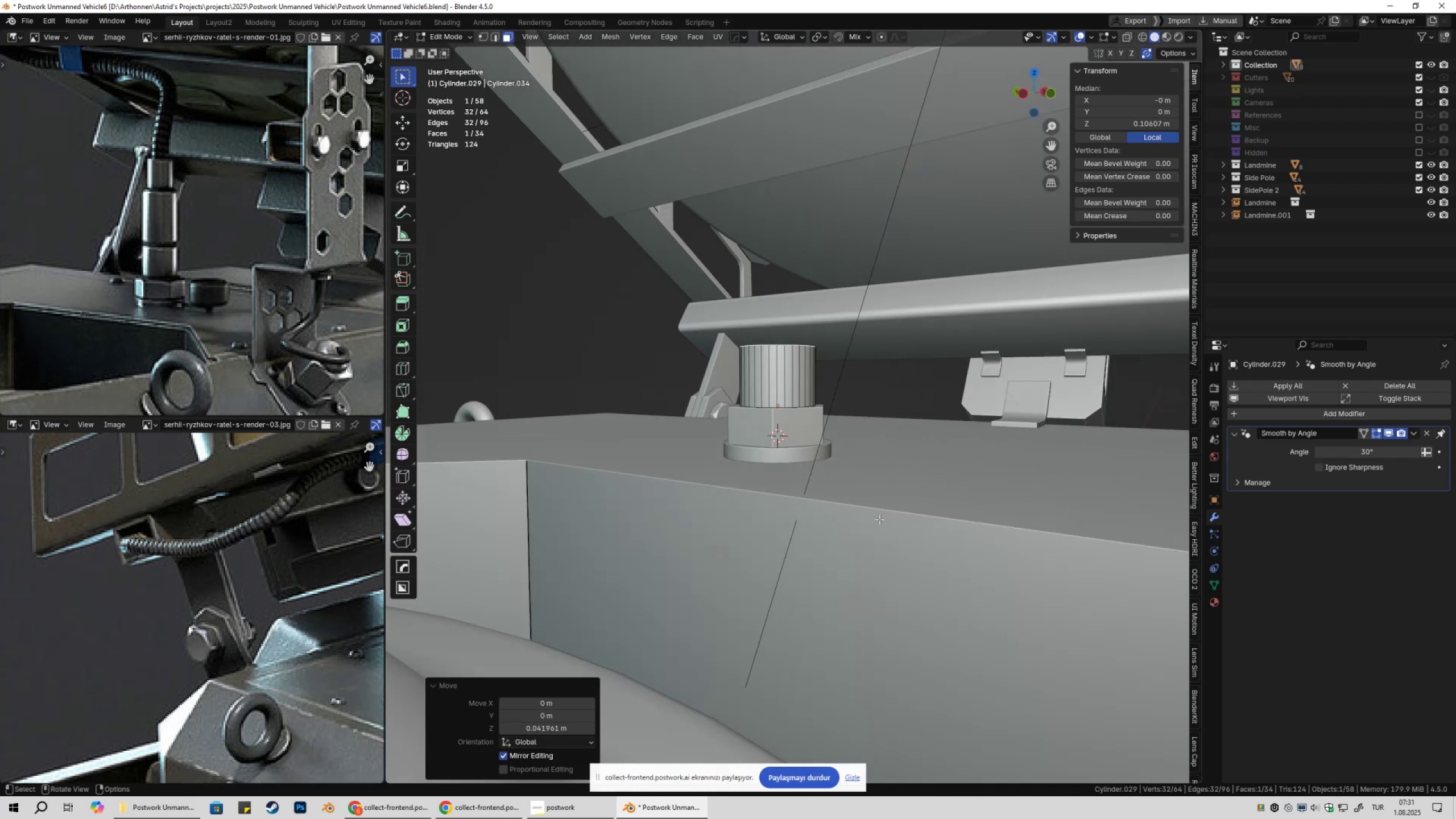 
key(Tab)
 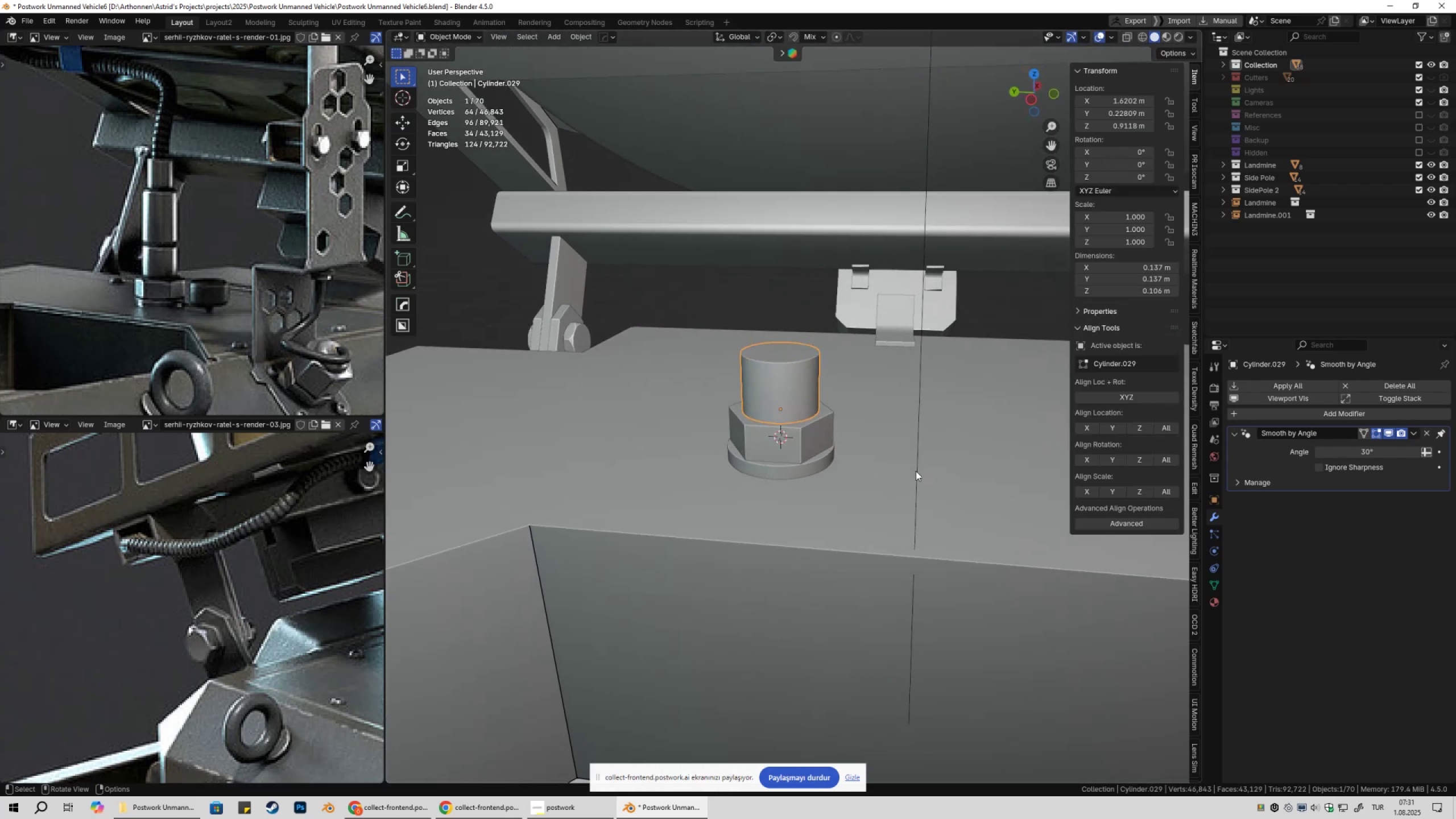 
scroll: coordinate [855, 524], scroll_direction: down, amount: 7.0
 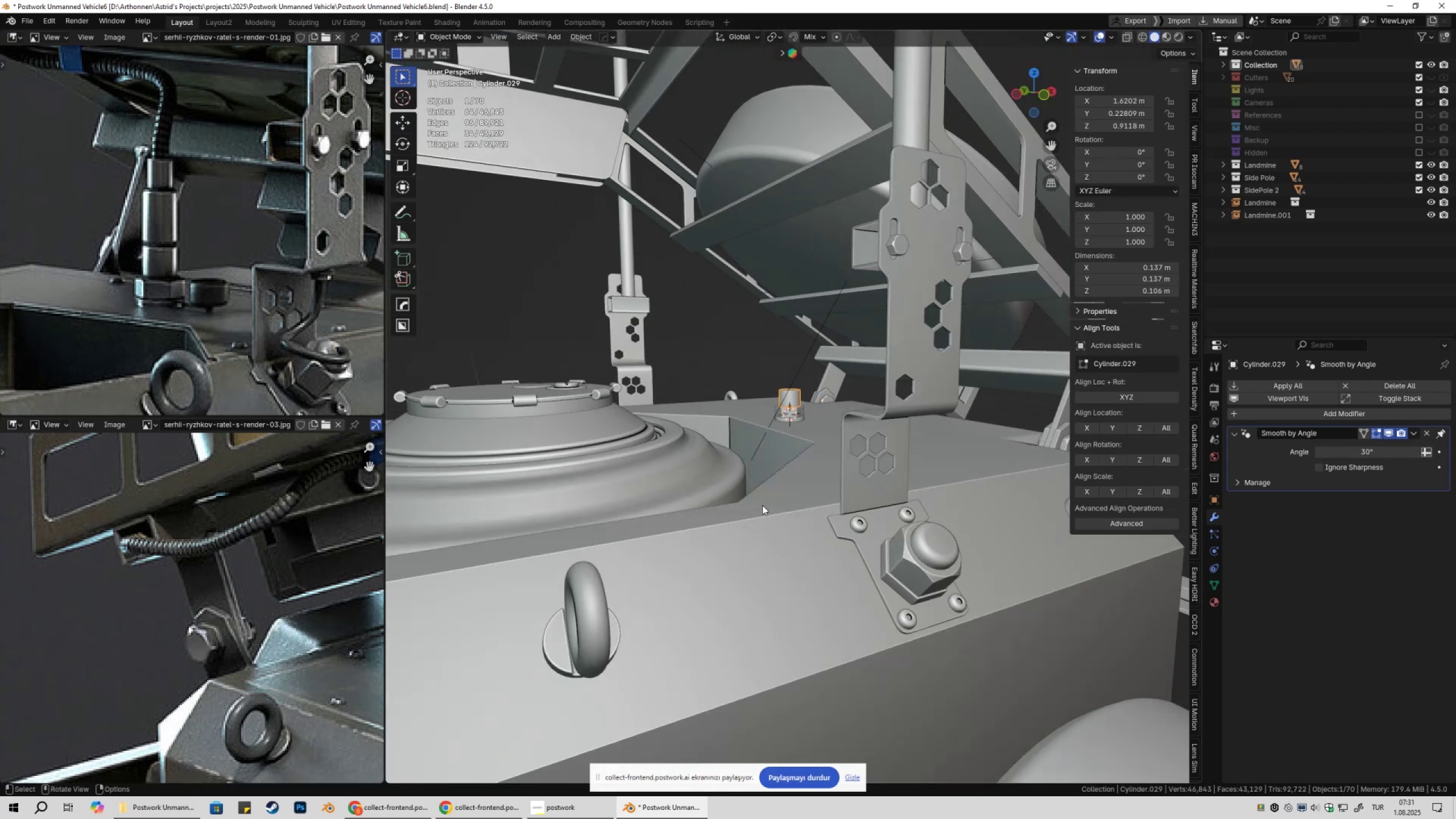 
scroll: coordinate [772, 474], scroll_direction: up, amount: 8.0
 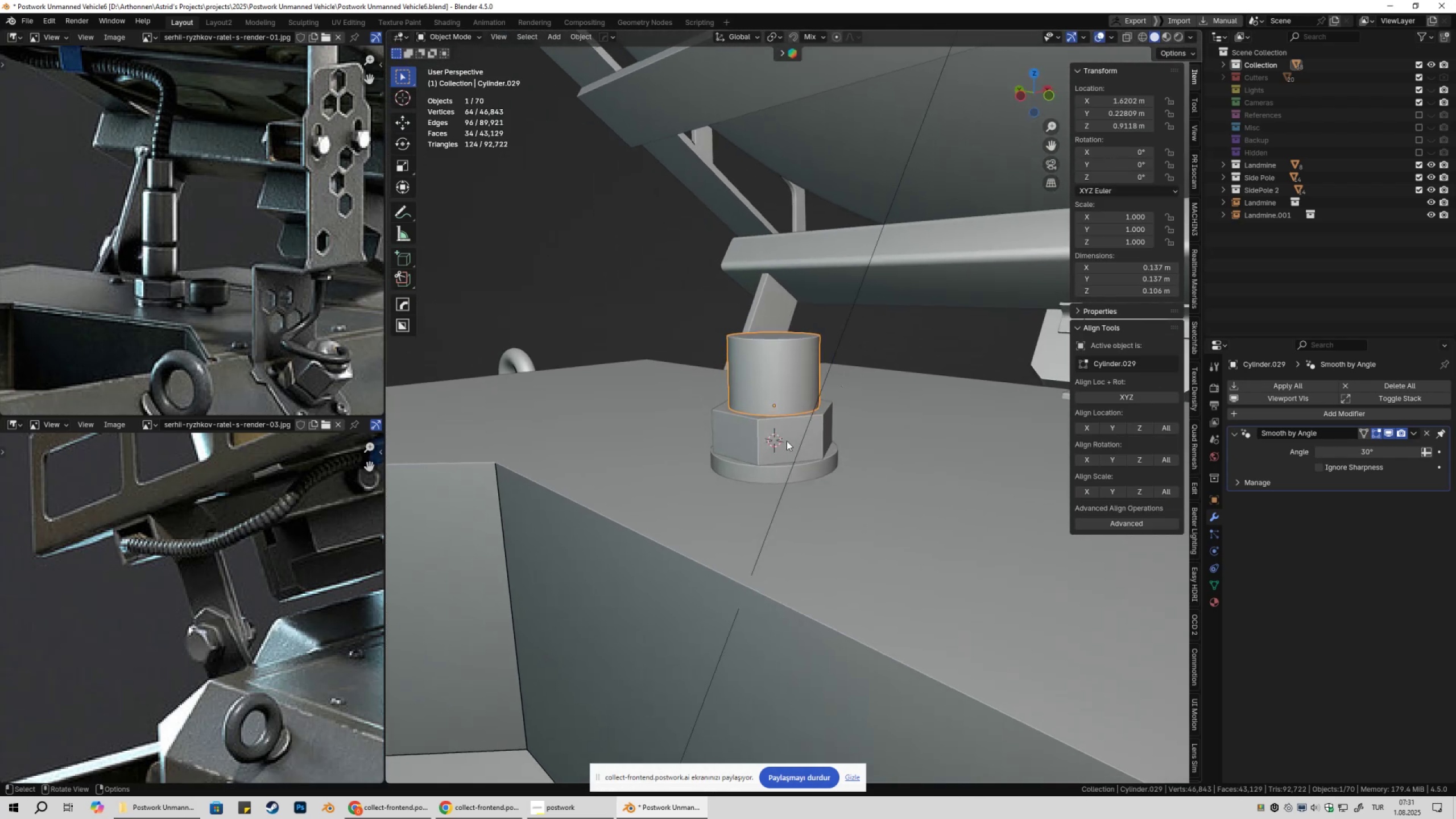 
left_click([763, 438])
 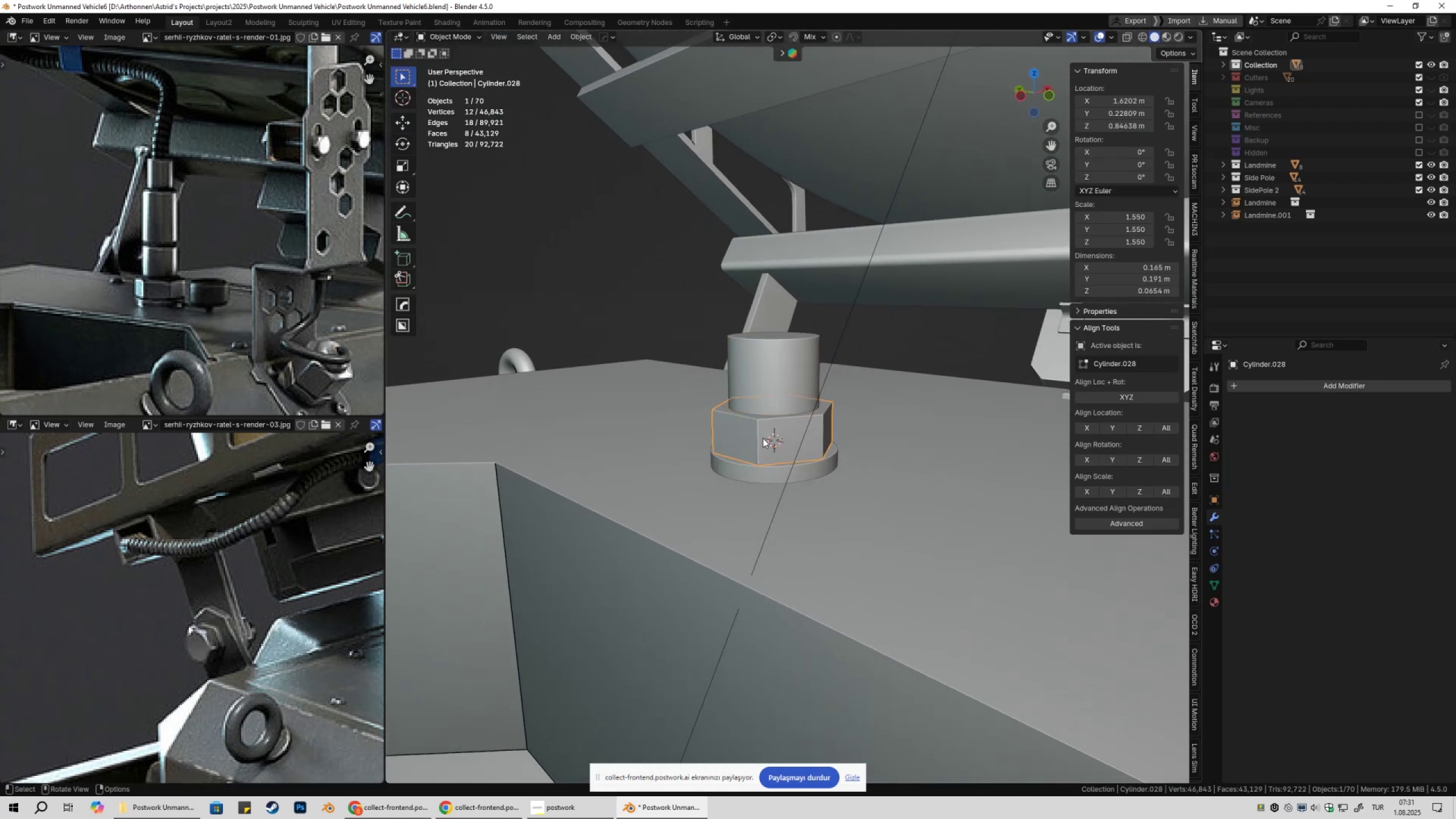 
scroll: coordinate [764, 439], scroll_direction: up, amount: 3.0
 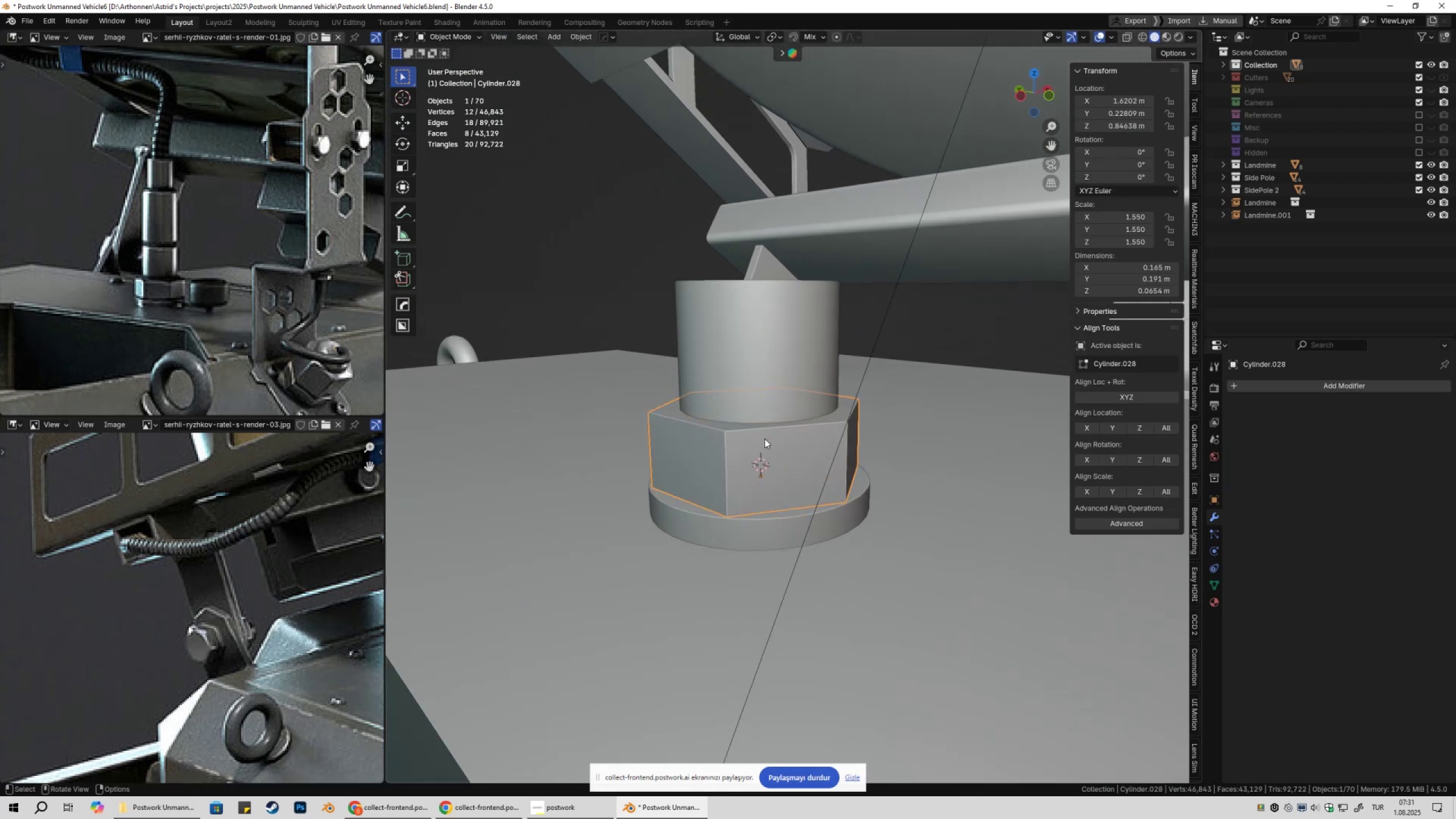 
key(Tab)
 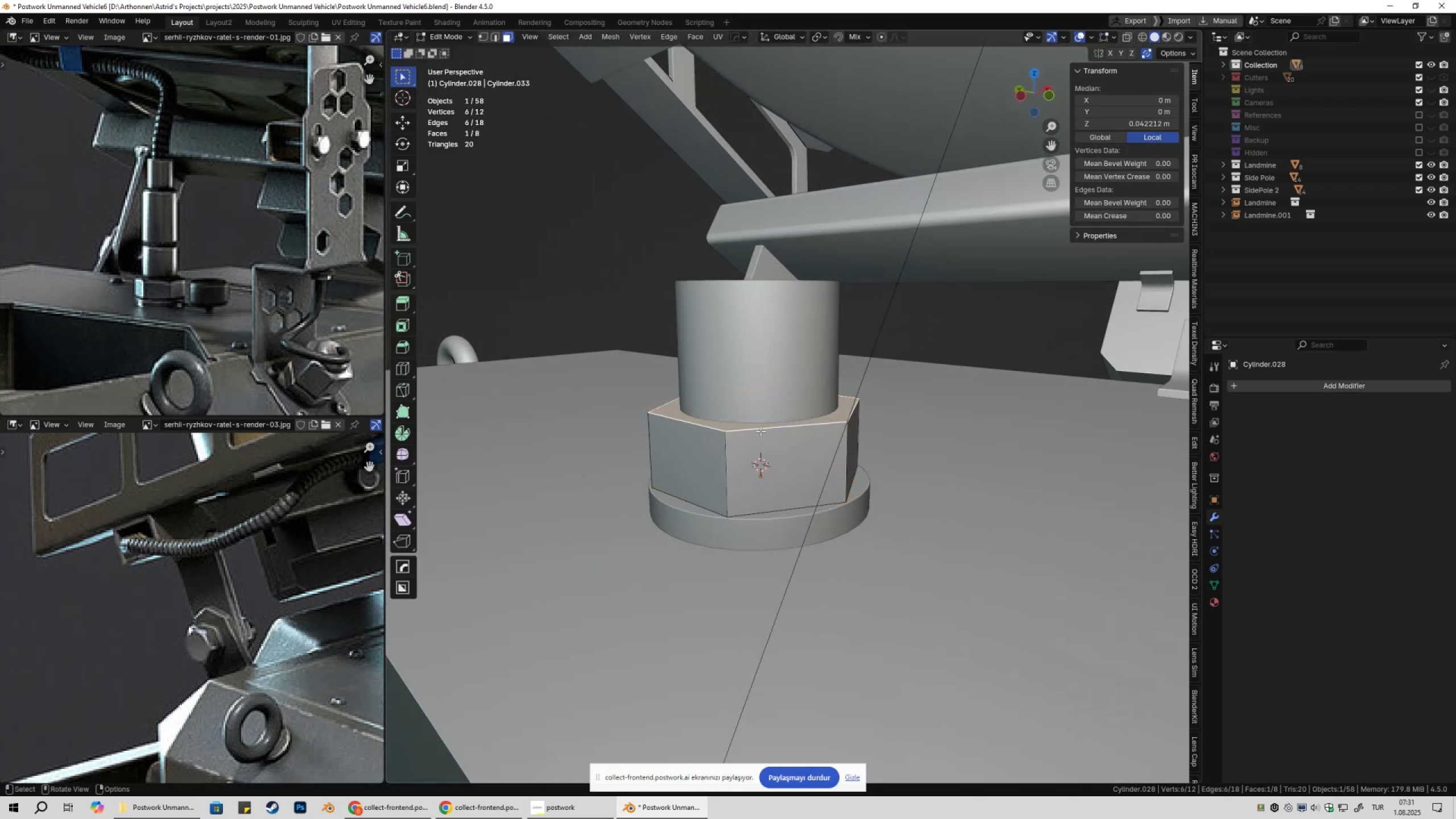 
key(3)
 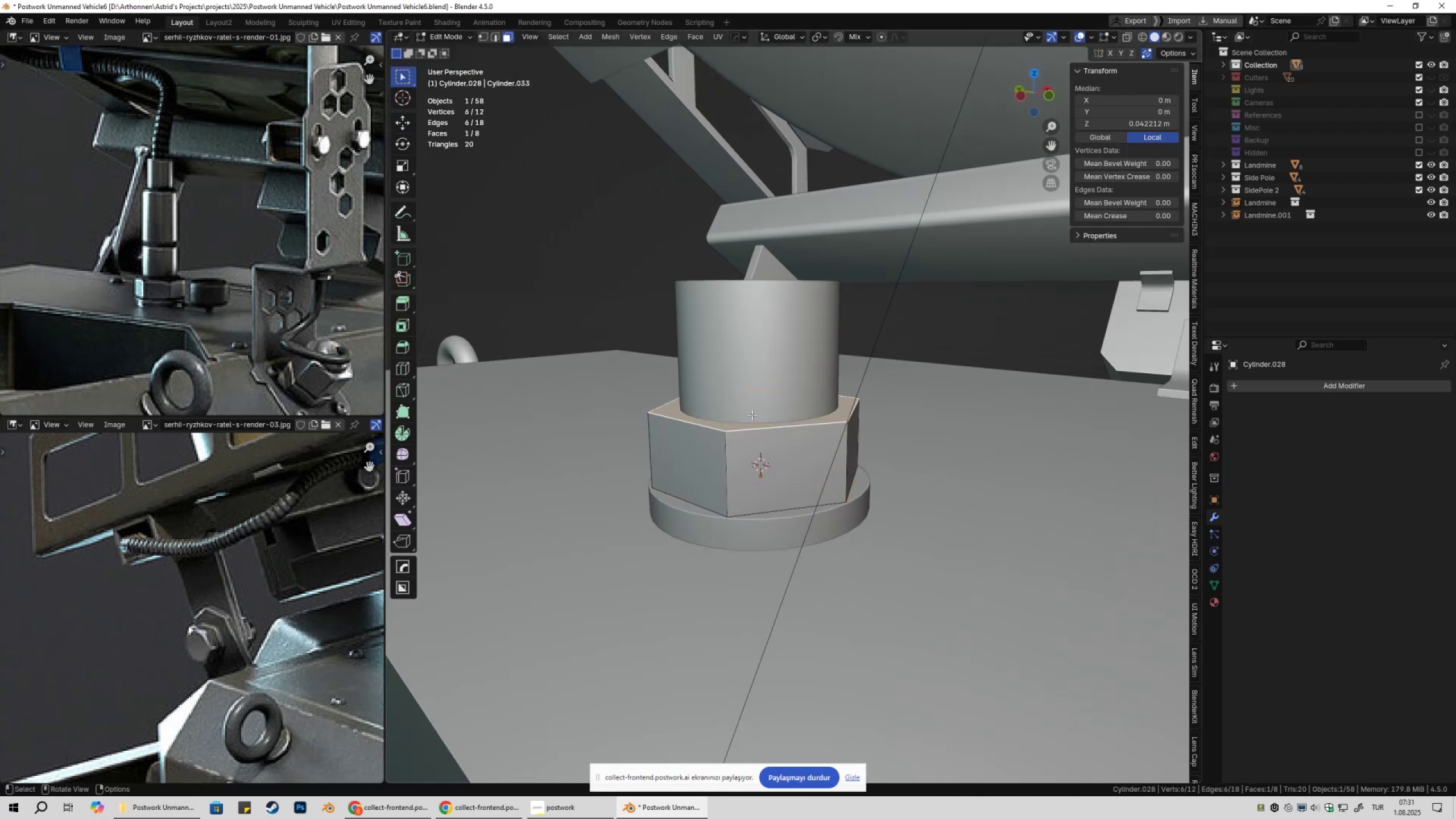 
left_click([752, 415])
 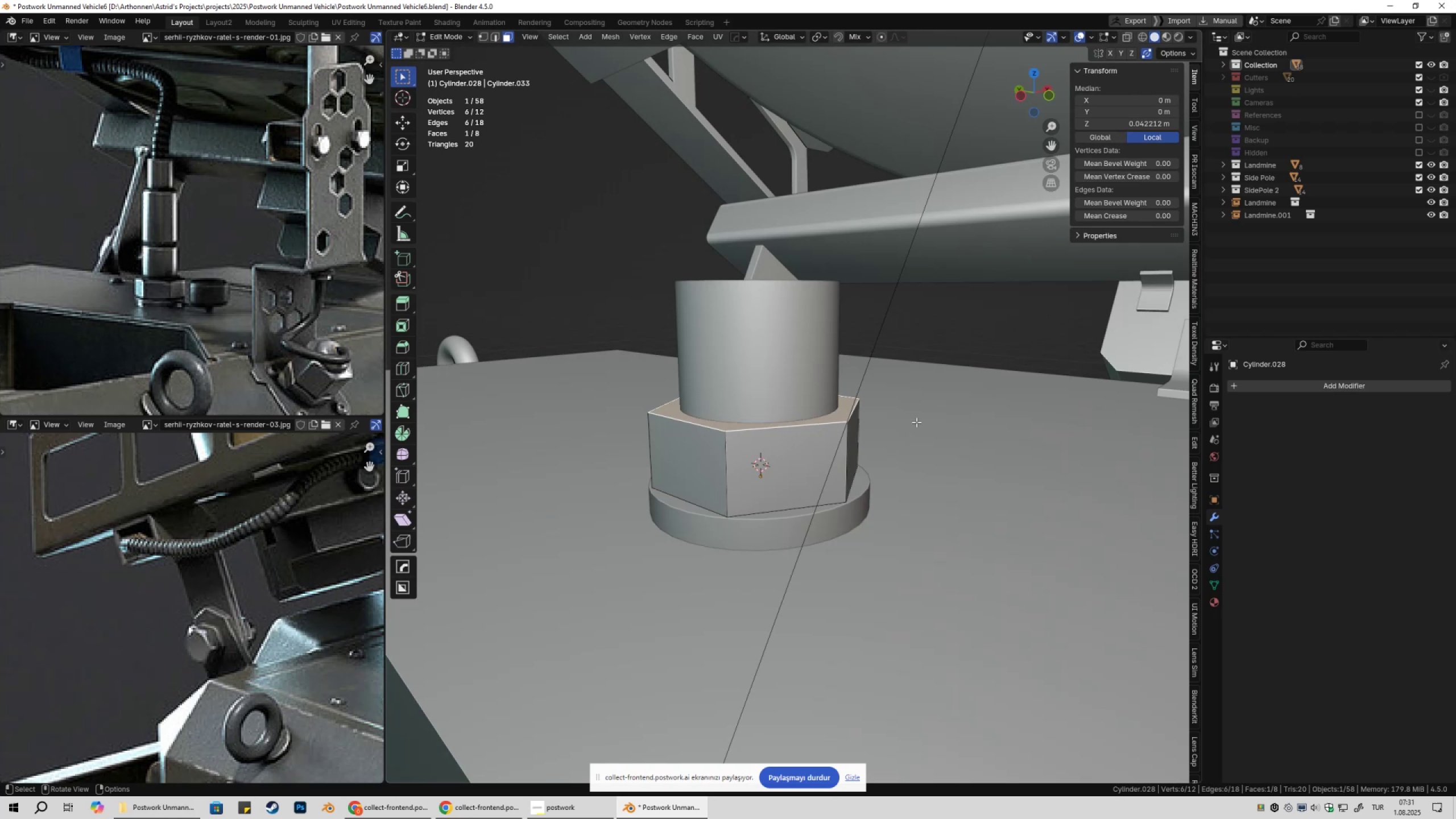 
type(gz)
 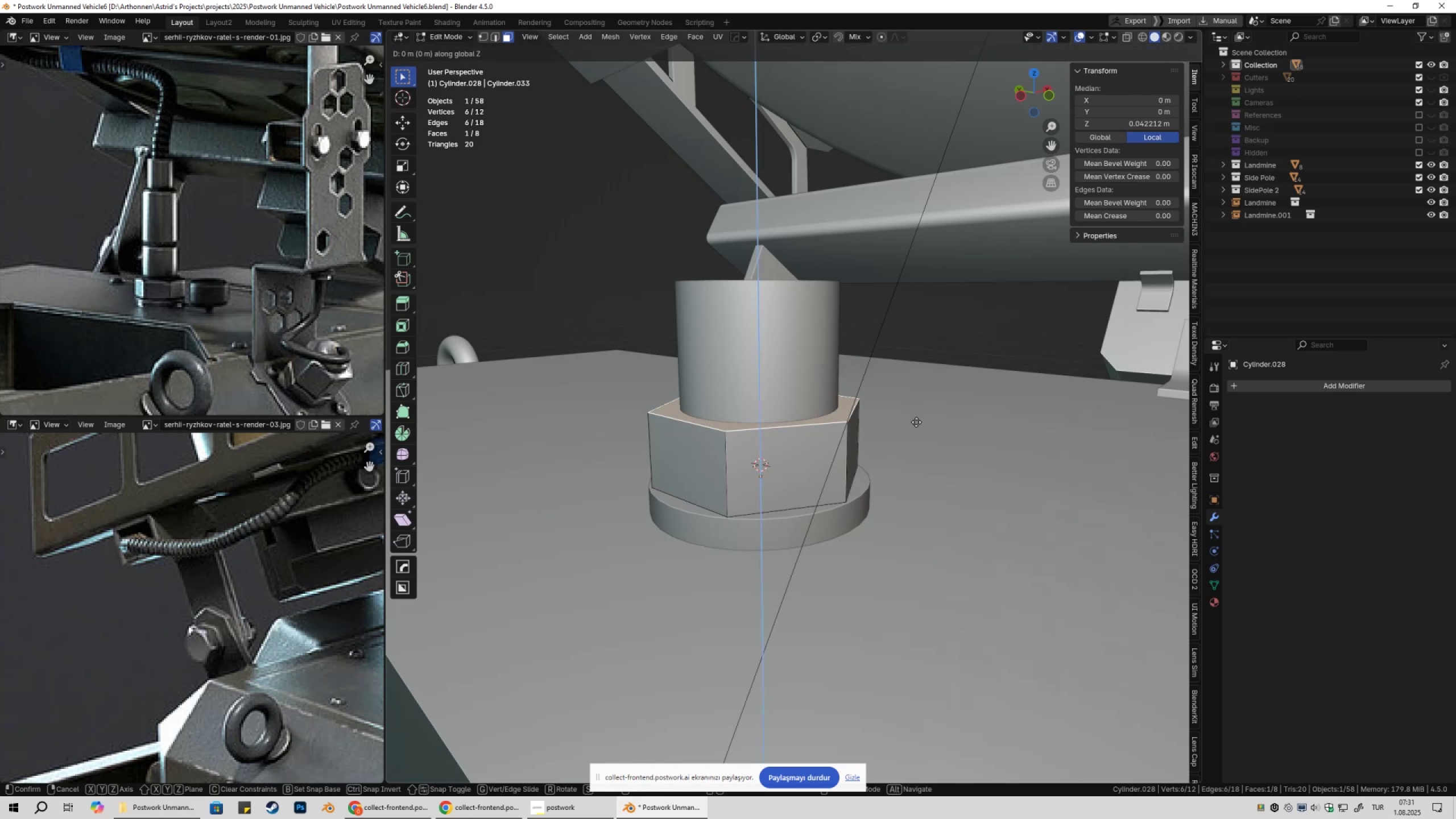 
hold_key(key=ShiftLeft, duration=1.53)
 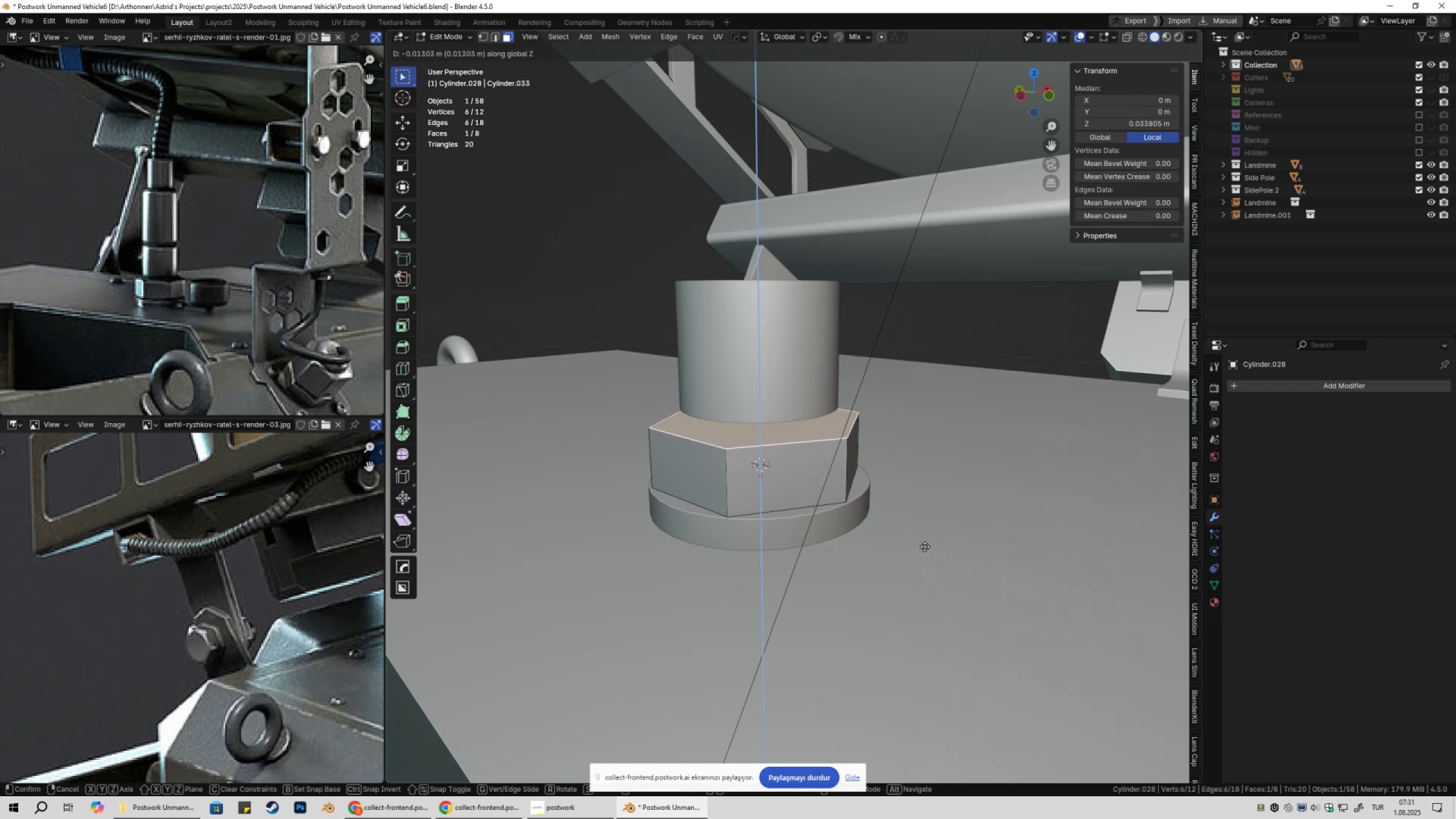 
hold_key(key=ShiftLeft, duration=1.52)
 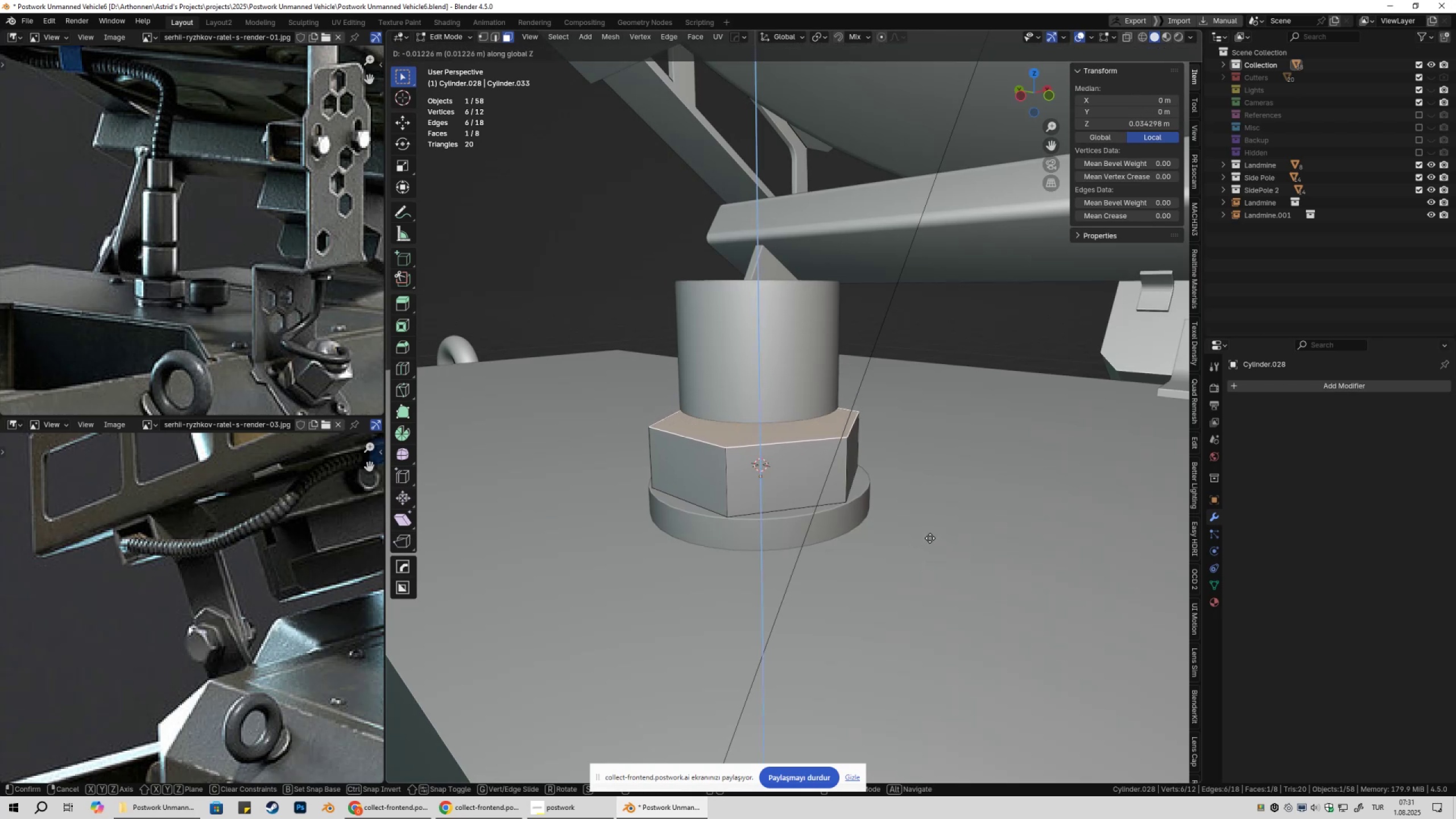 
type(gz)
 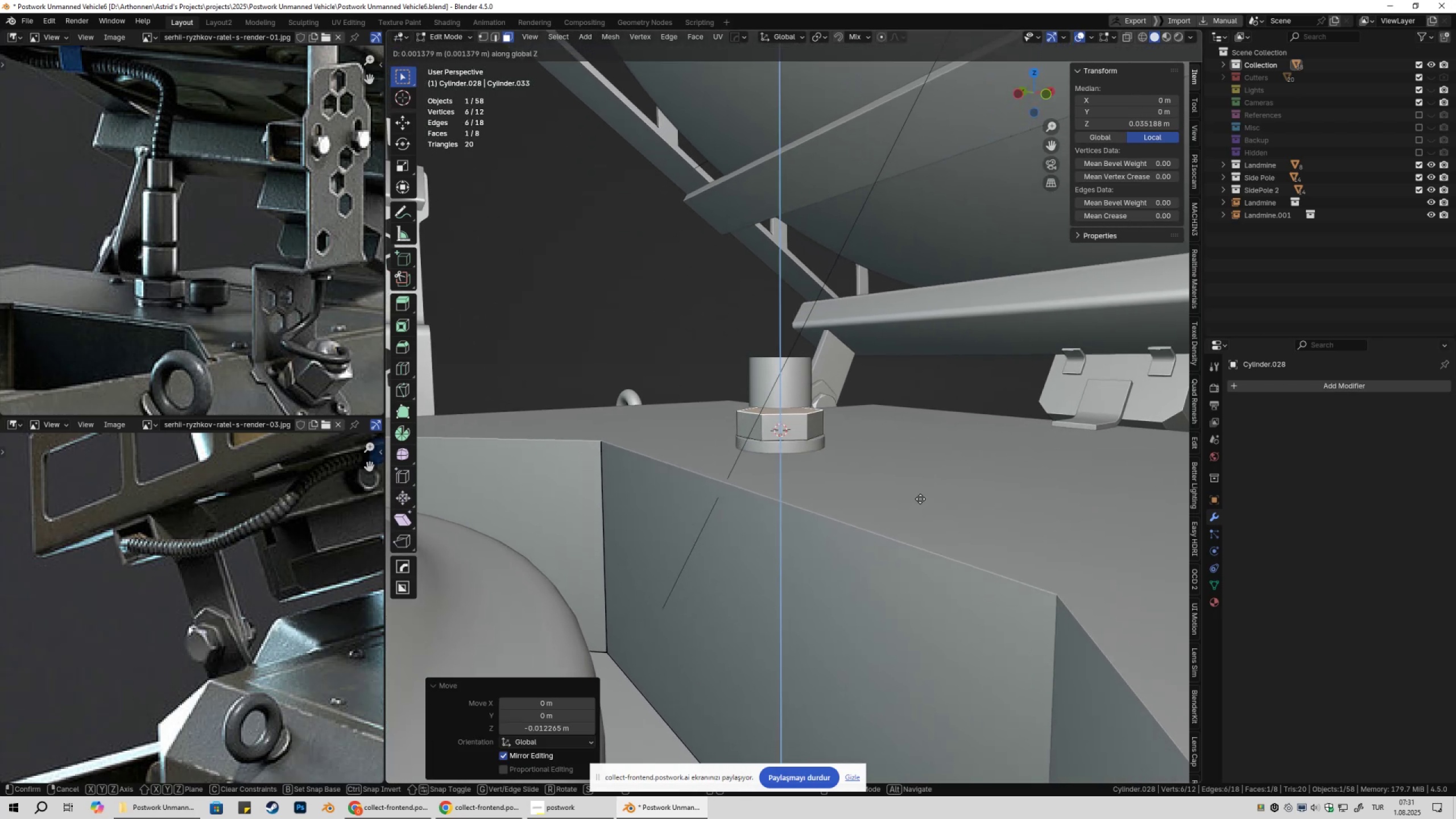 
scroll: coordinate [942, 503], scroll_direction: down, amount: 5.0
 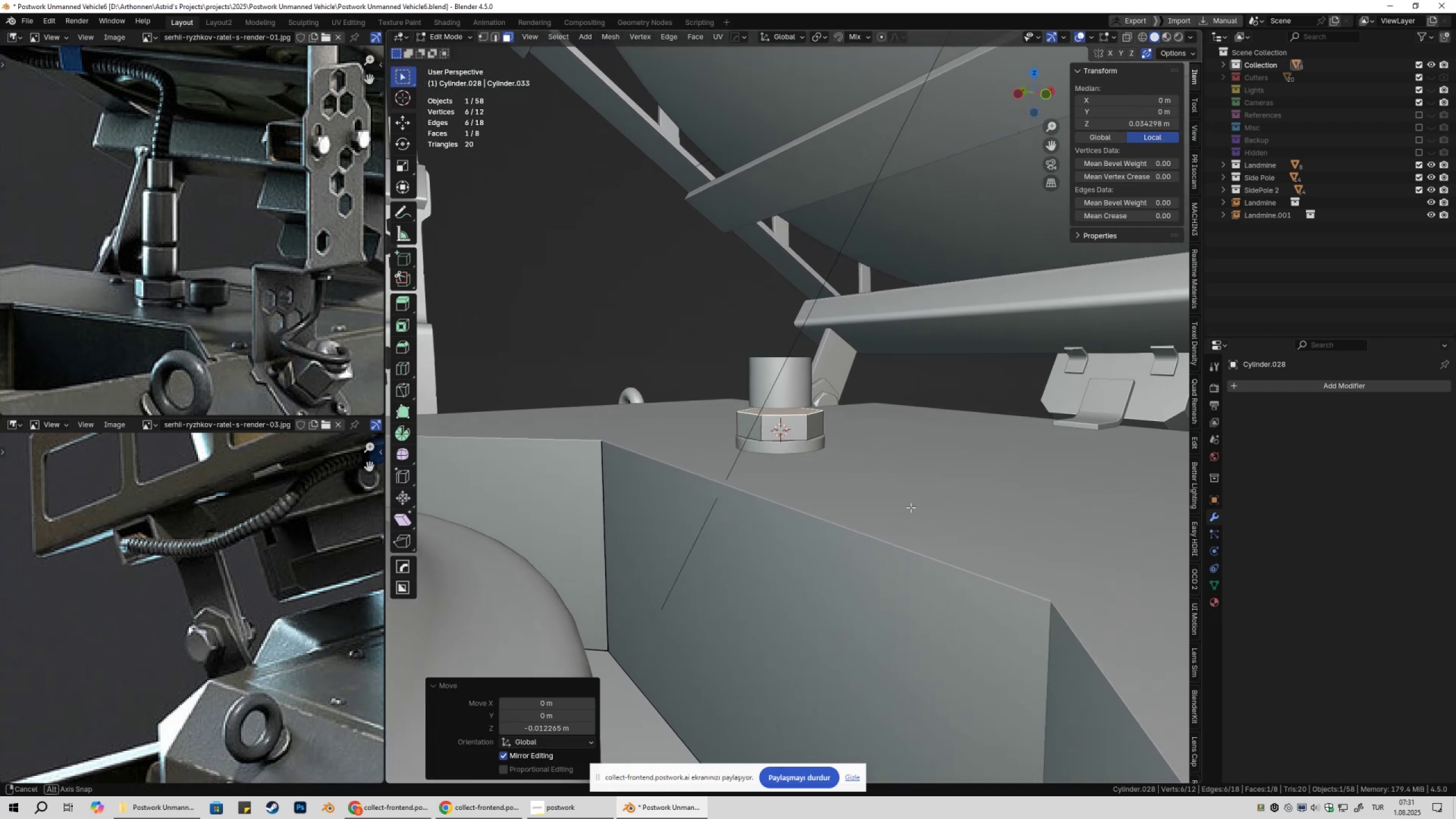 
hold_key(key=ShiftLeft, duration=0.48)
left_click([921, 499])
 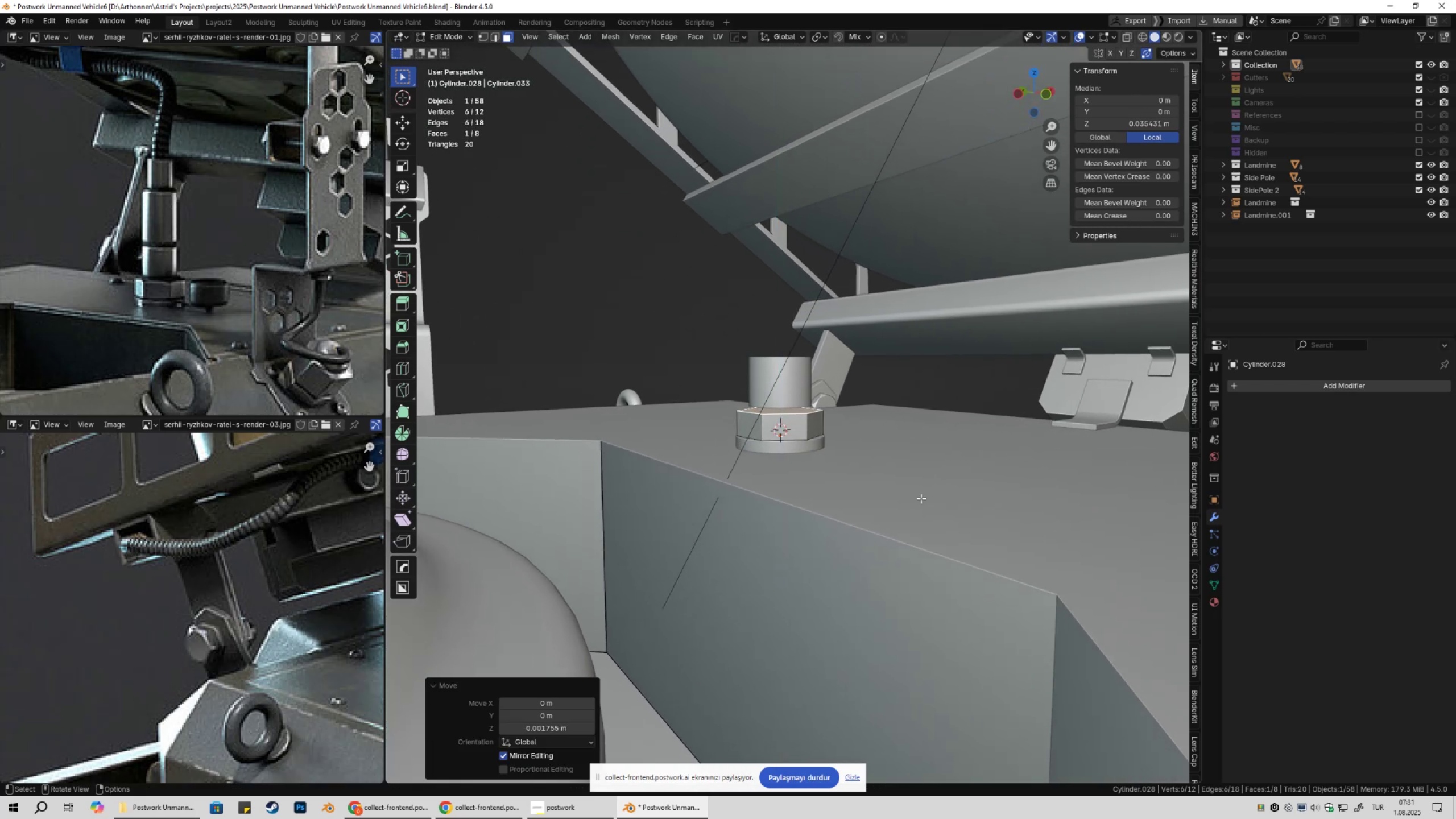 
key(Tab)
 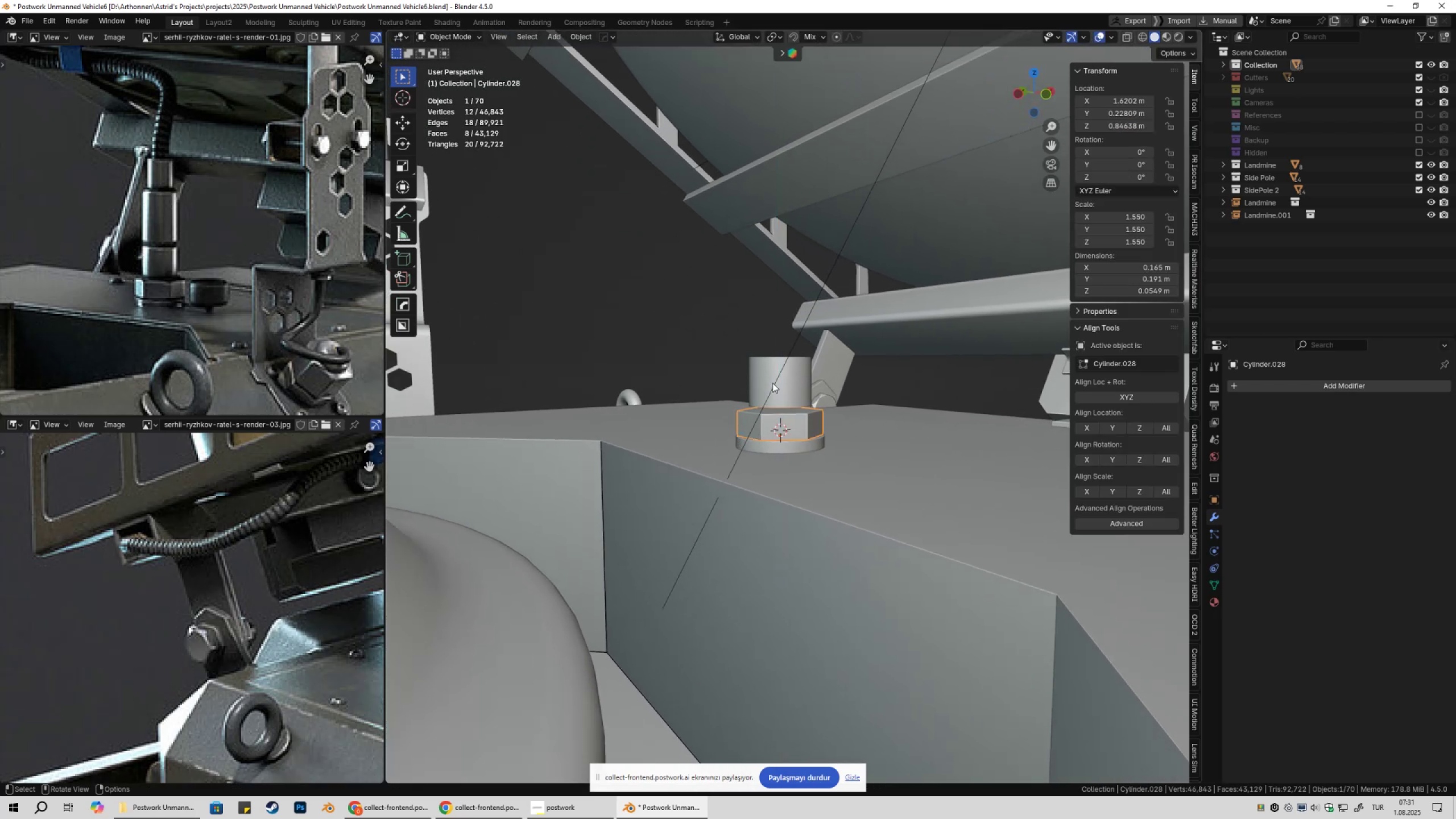 
left_click([772, 383])
 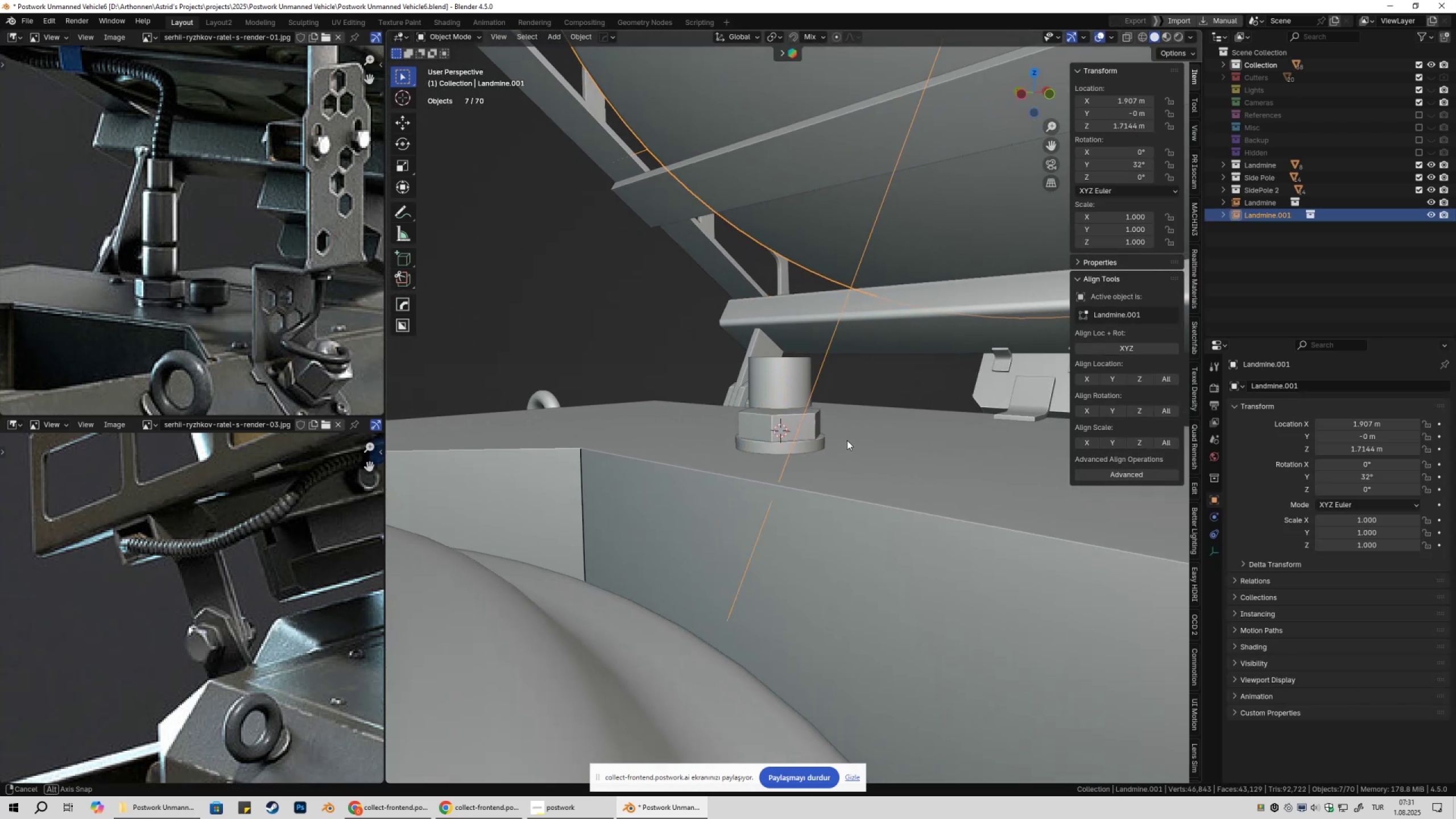 
scroll: coordinate [816, 443], scroll_direction: up, amount: 2.0
 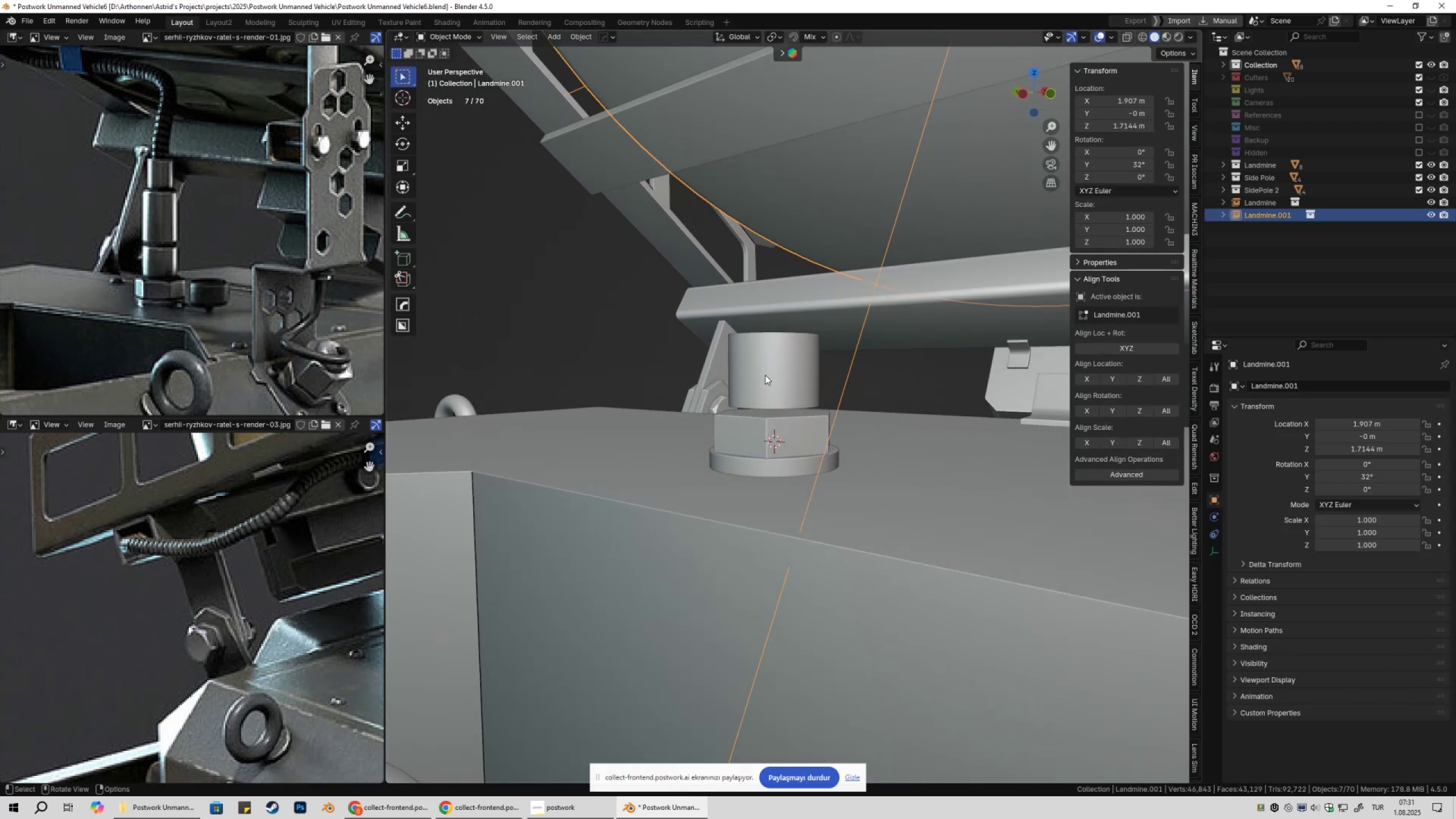 
left_click([764, 373])
 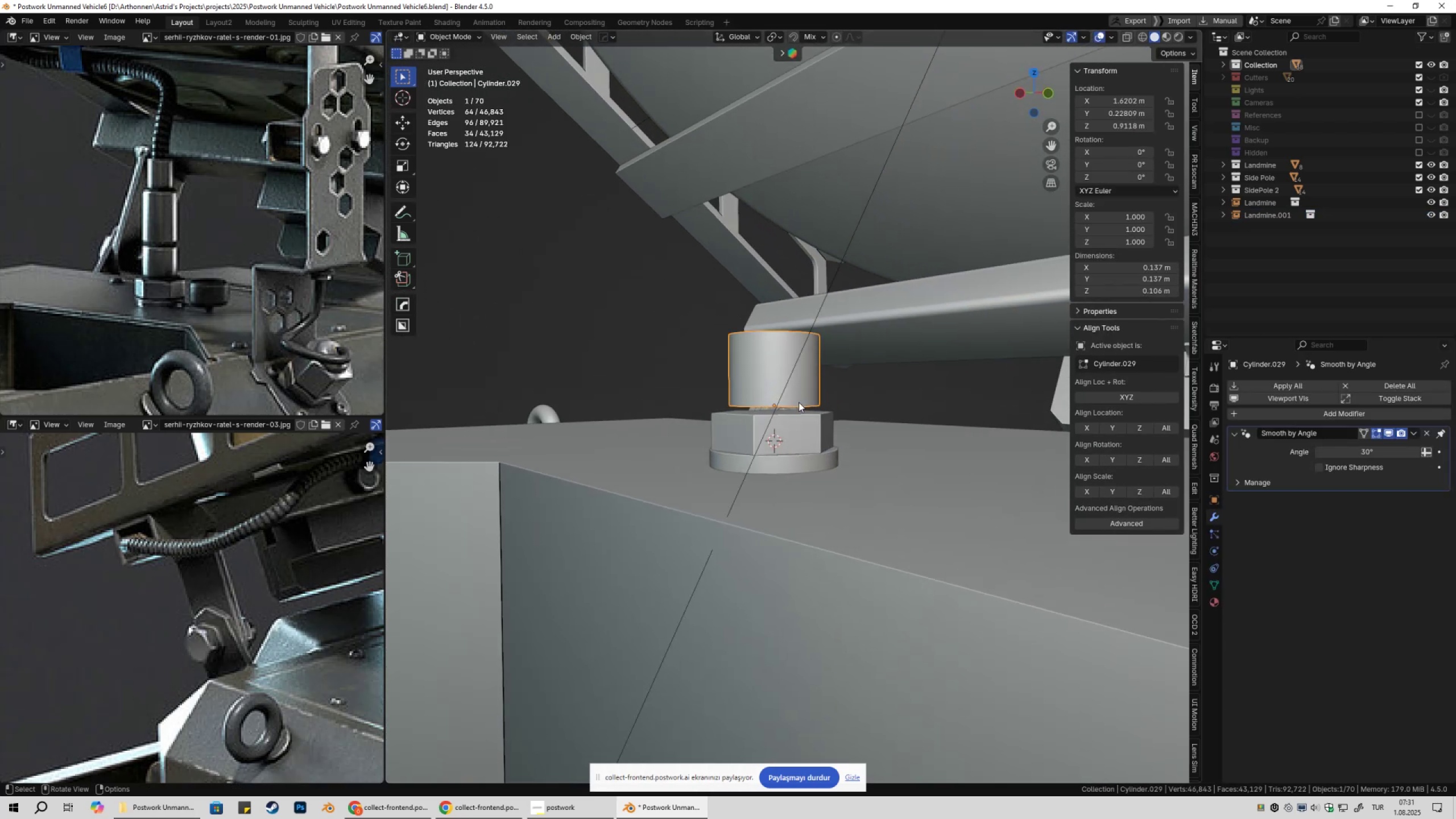 
type(gz)
 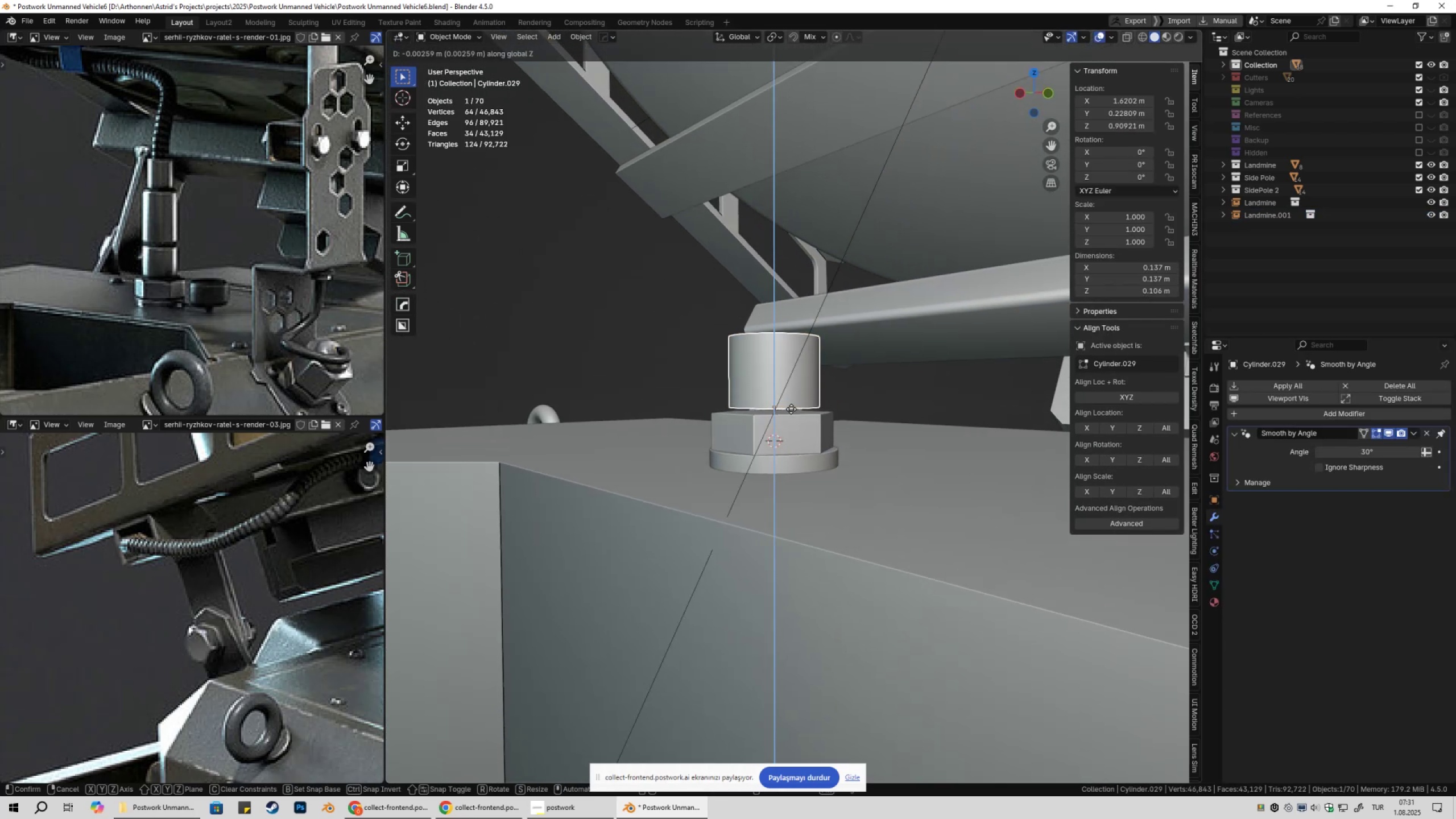 
hold_key(key=ControlLeft, duration=0.37)
left_click([789, 411])
 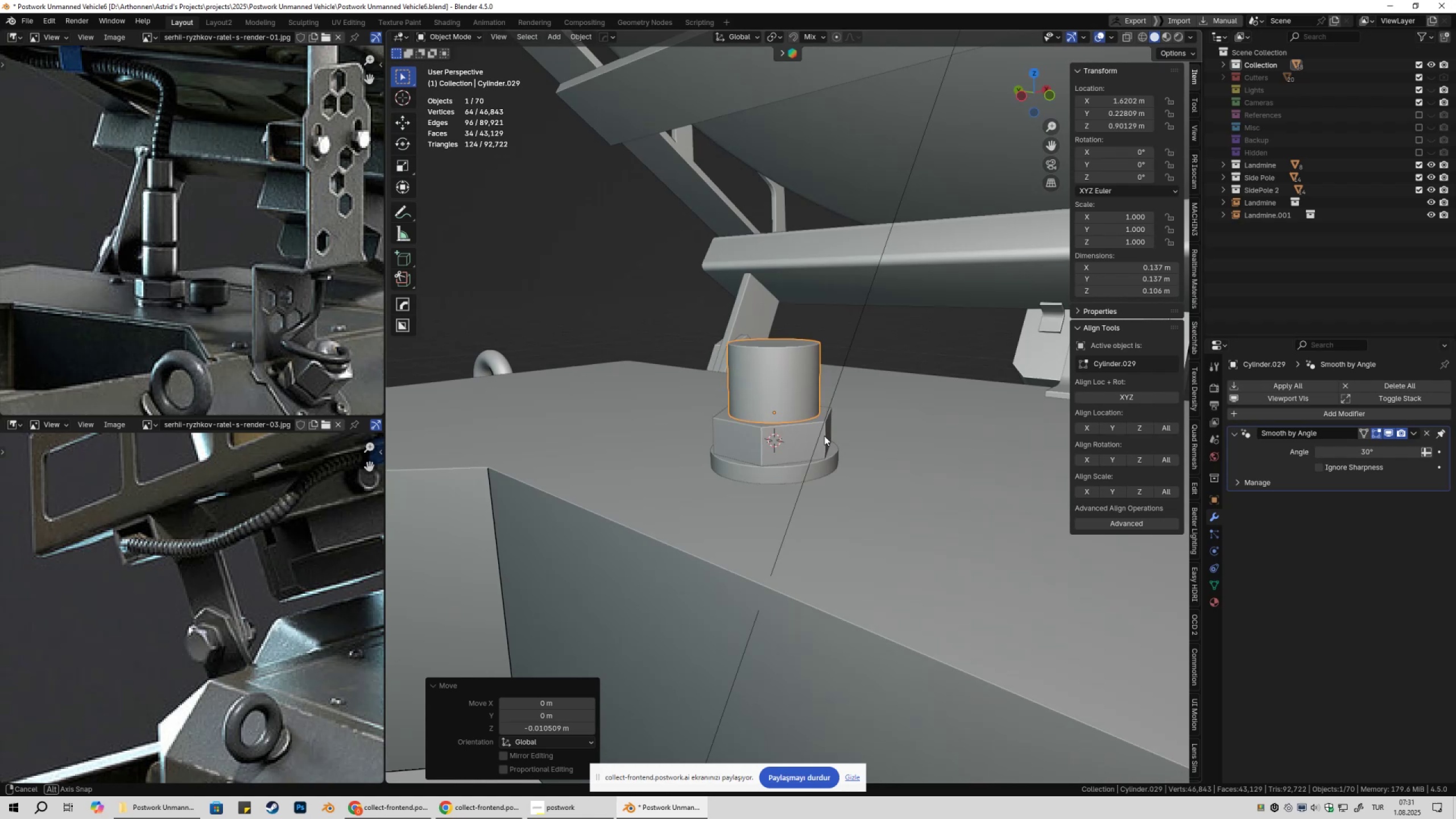 
key(Tab)
type(gz)
 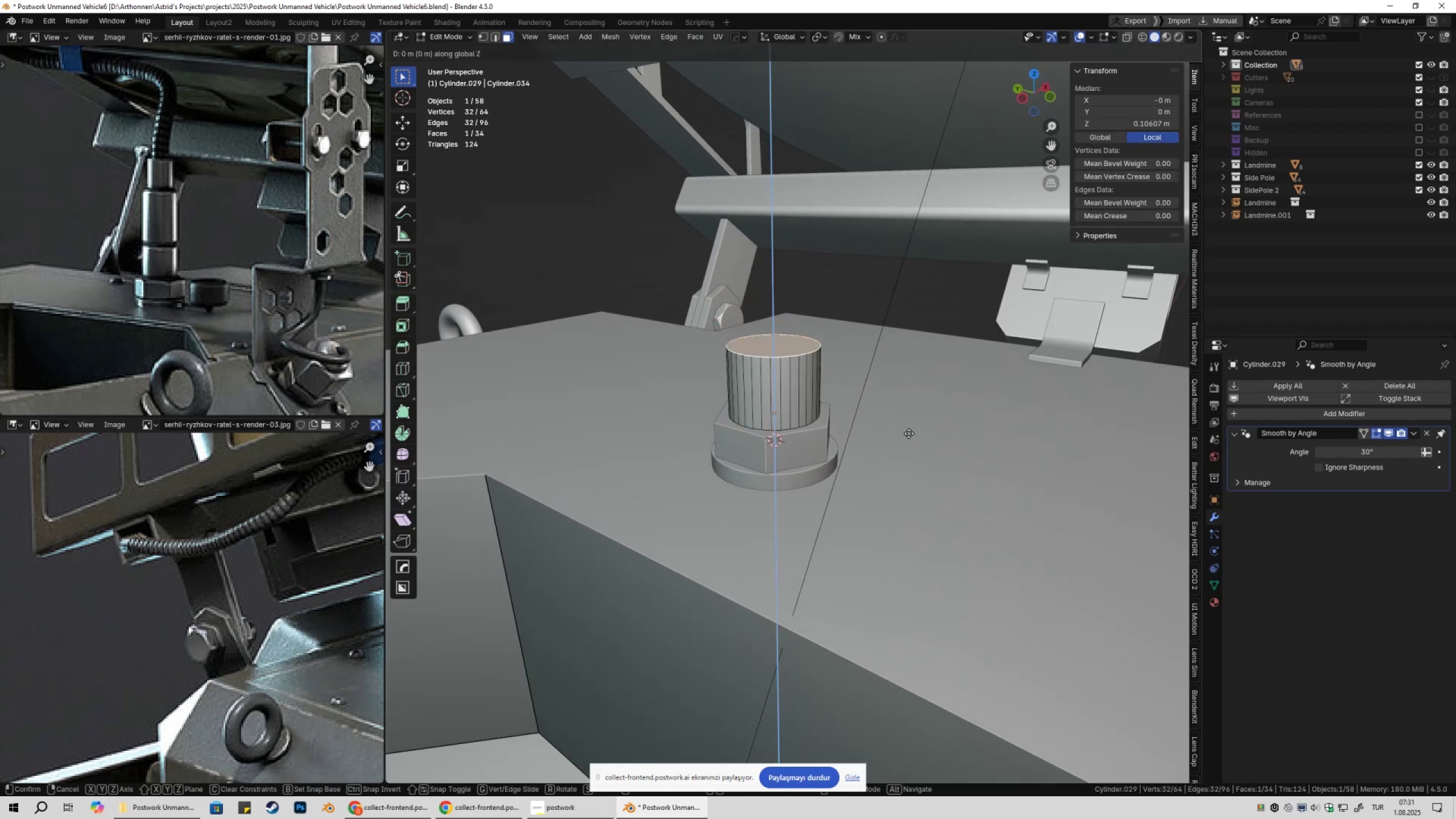 
hold_key(key=ShiftLeft, duration=1.5)
left_click([909, 374])
 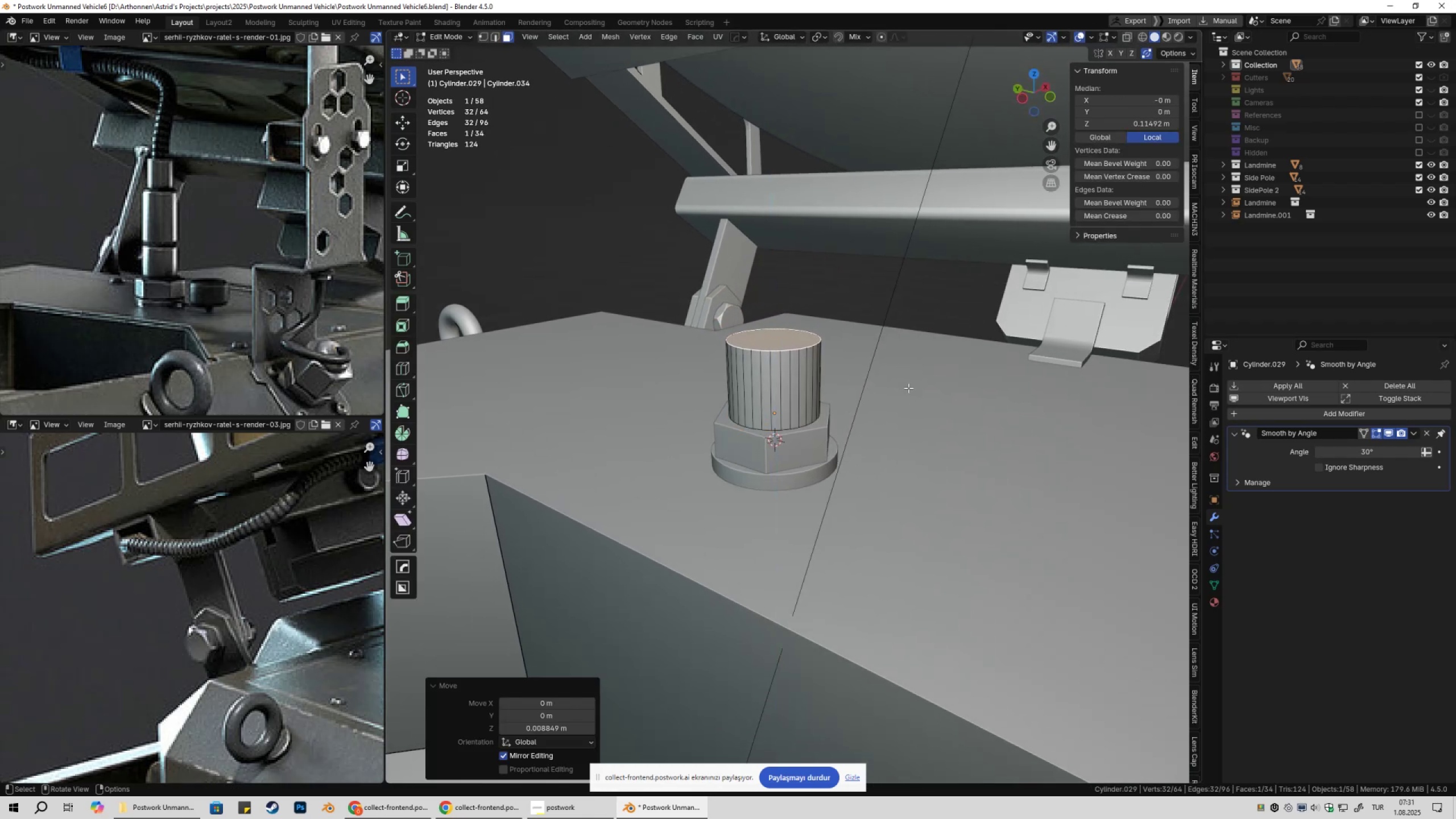 
key(Tab)
 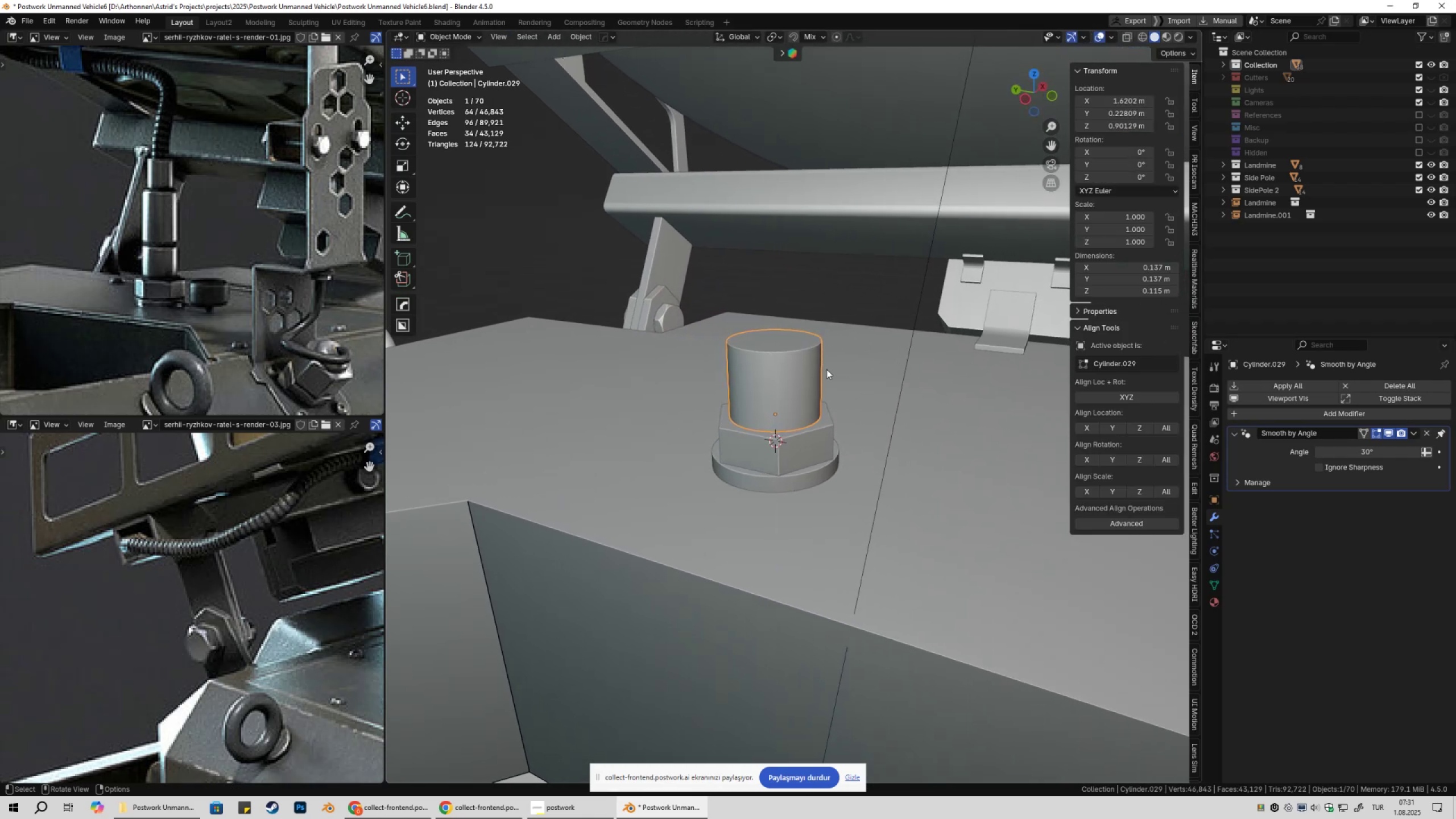 
key(Tab)
 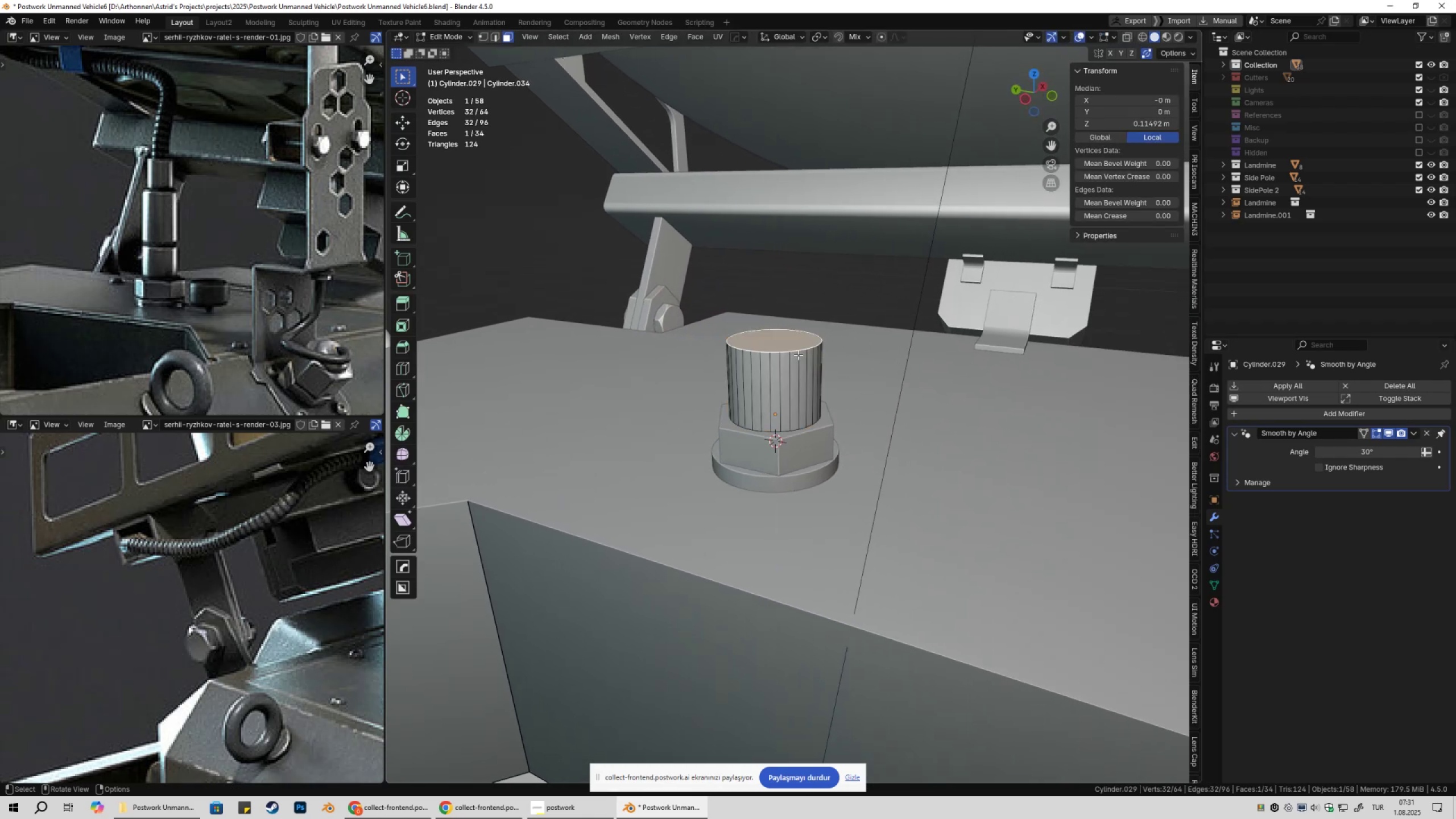 
hold_key(key=ShiftLeft, duration=0.31)
 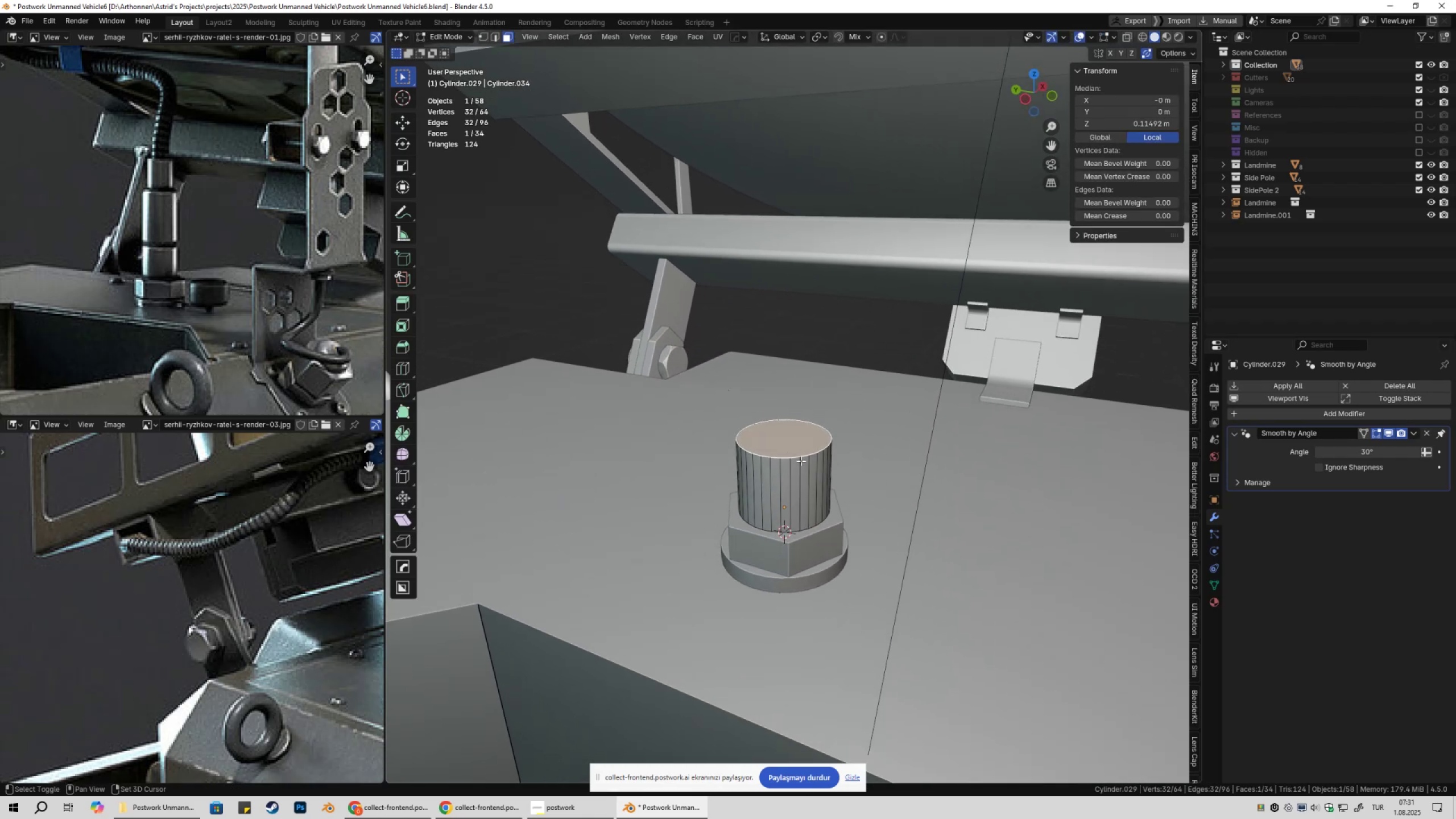 
scroll: coordinate [818, 476], scroll_direction: up, amount: 2.0
 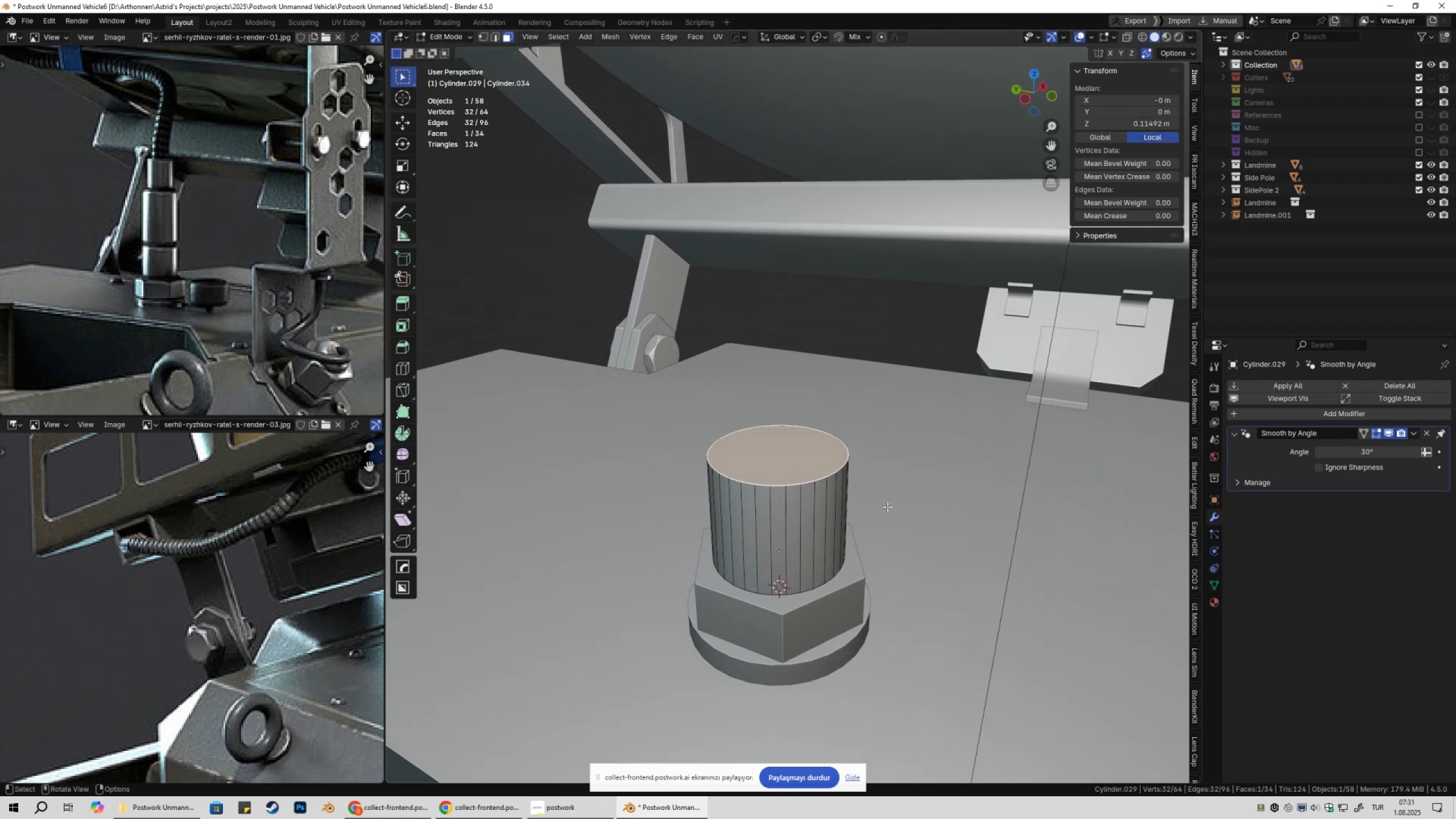 
wait(5.75)
 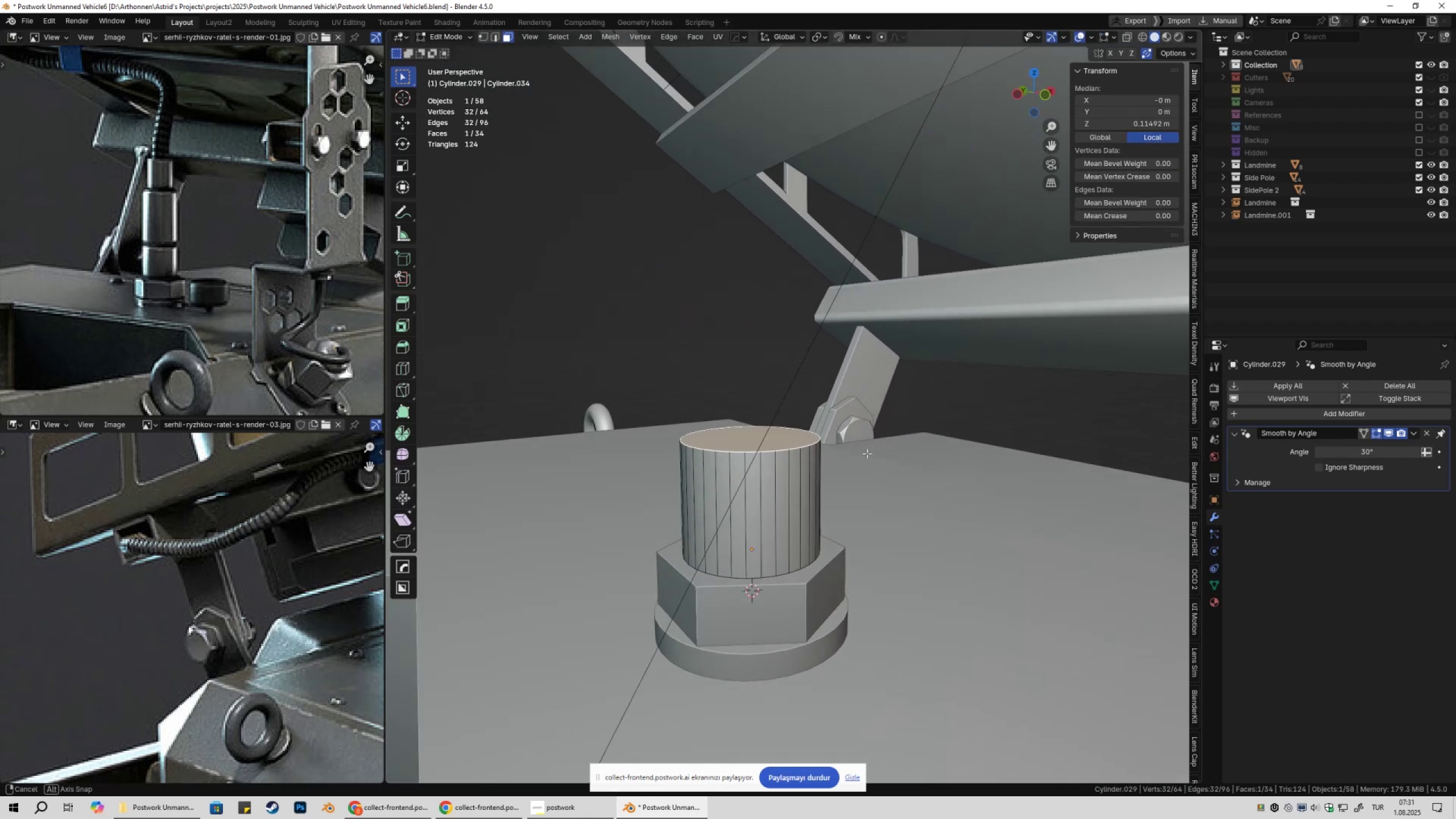 
scroll: coordinate [903, 491], scroll_direction: down, amount: 5.0
 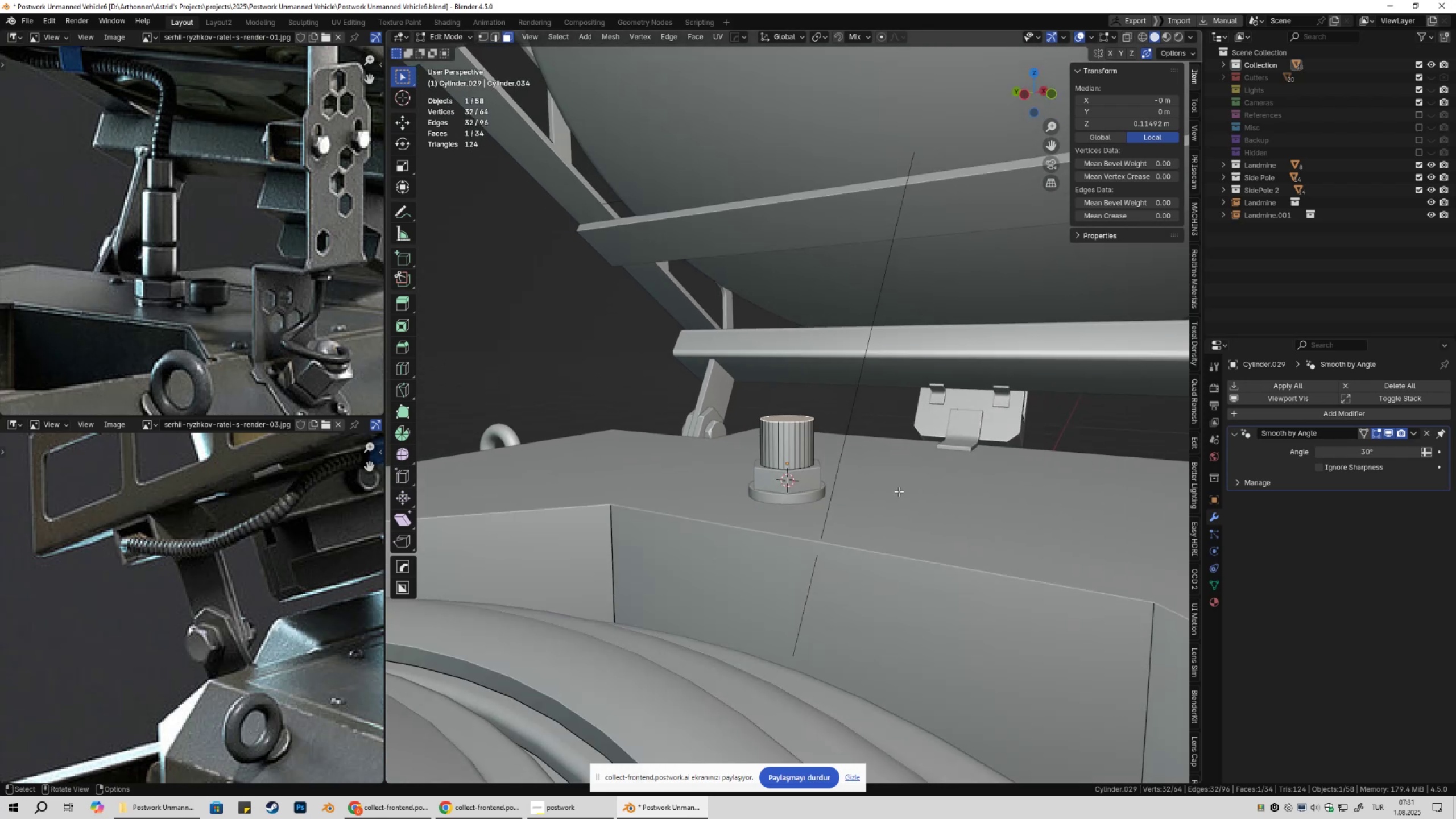 
key(E)
 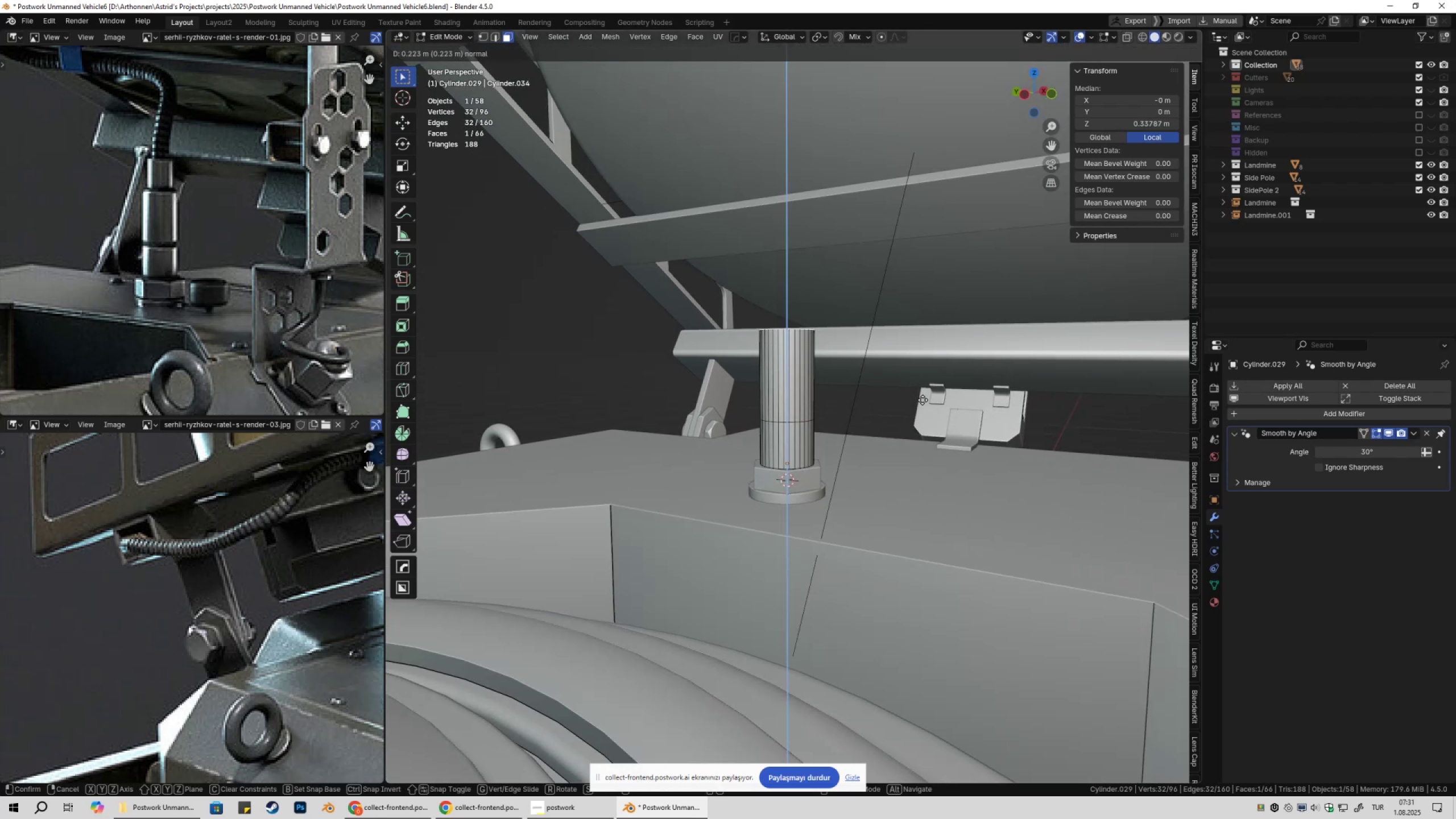 
wait(5.79)
 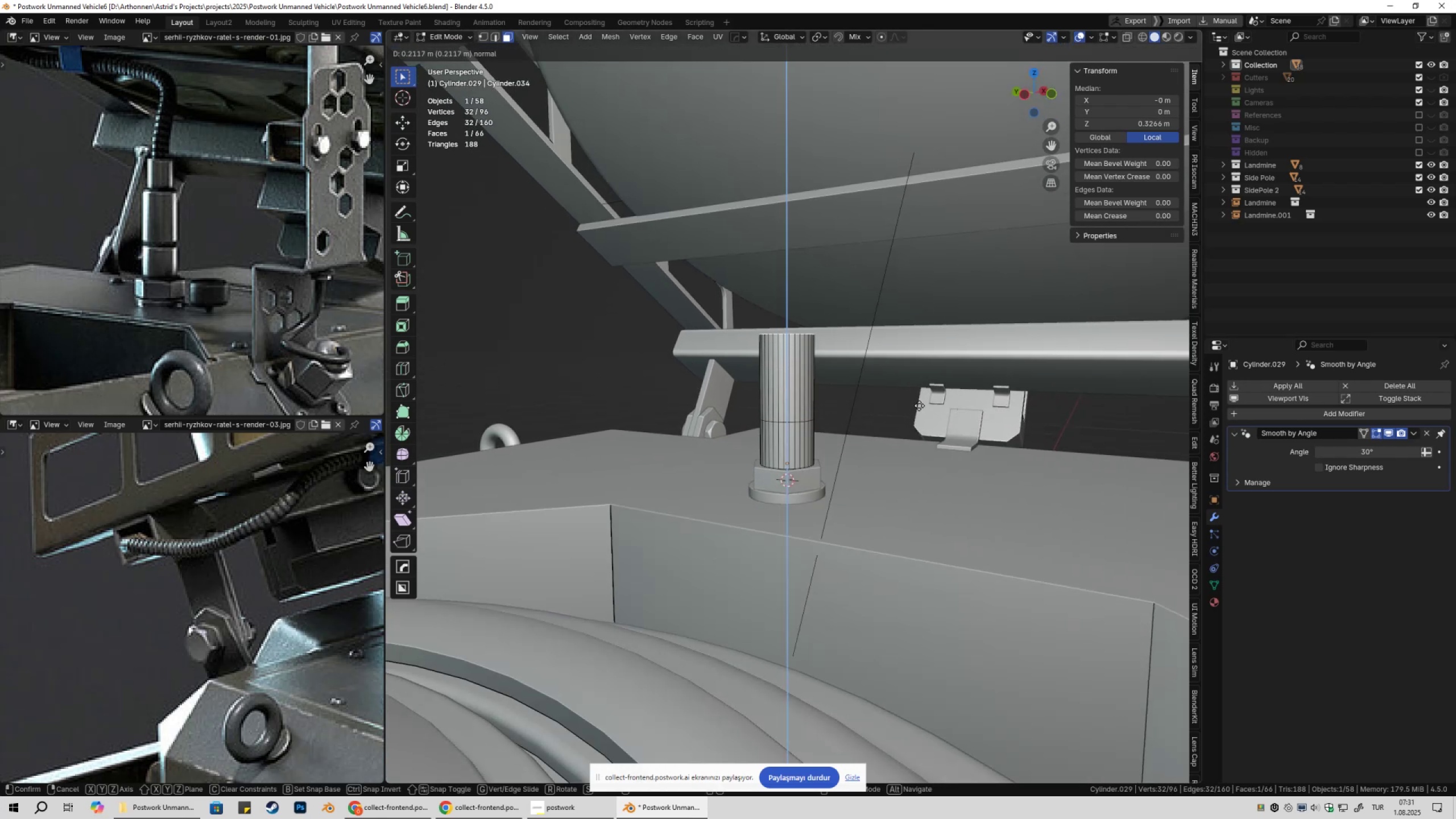 
left_click([921, 401])
 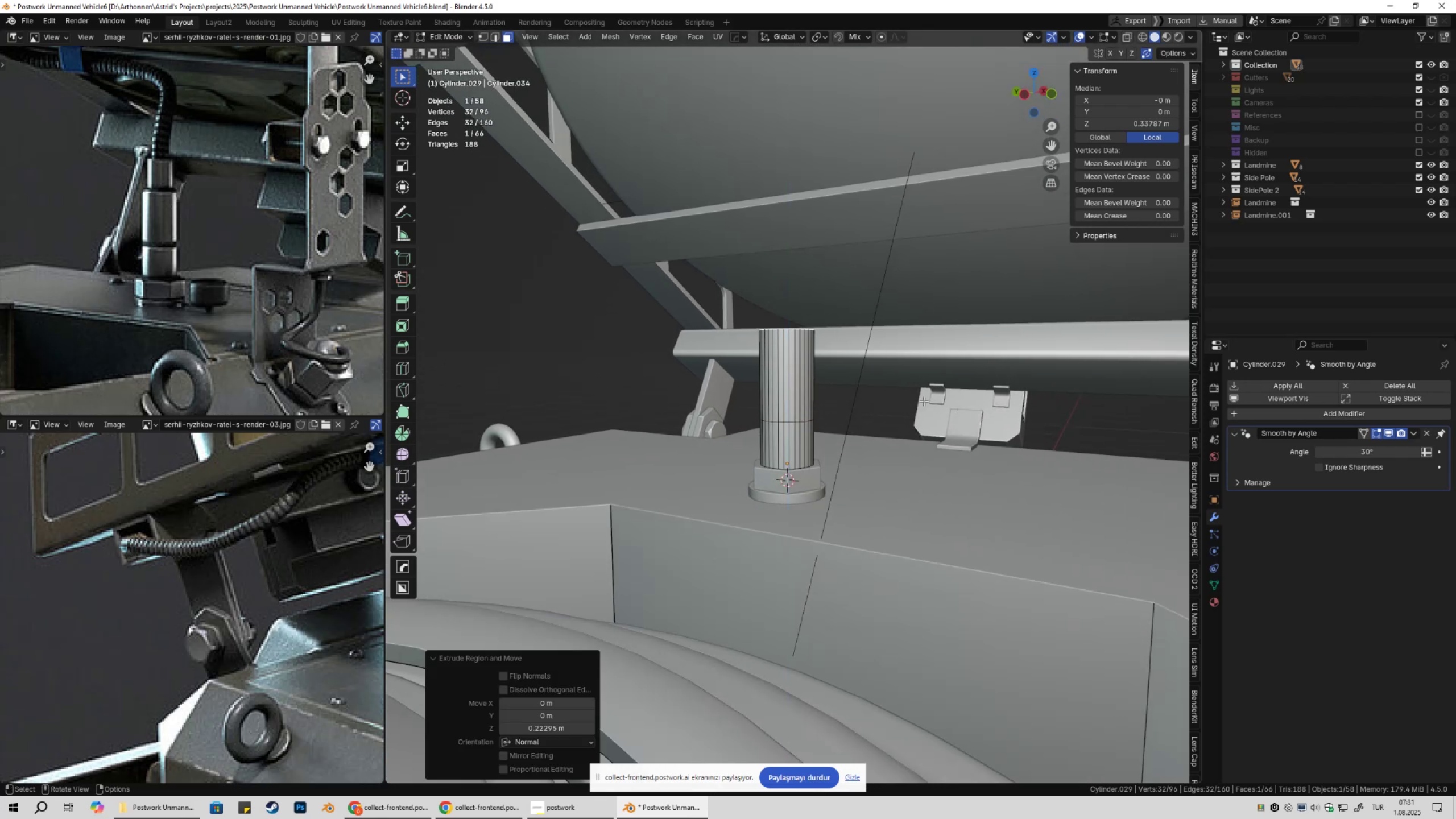 
scroll: coordinate [924, 404], scroll_direction: down, amount: 2.0
 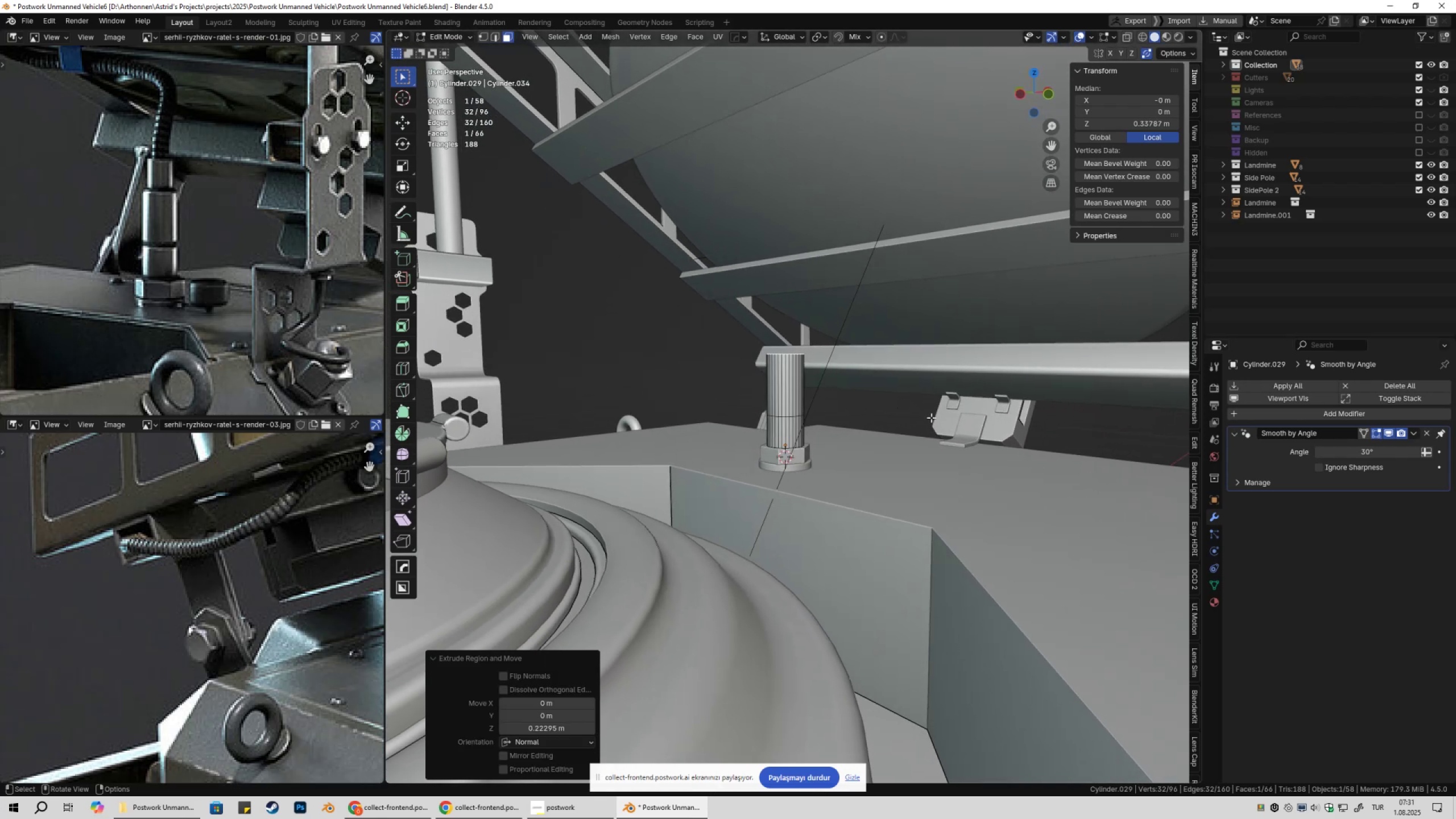 
key(E)
 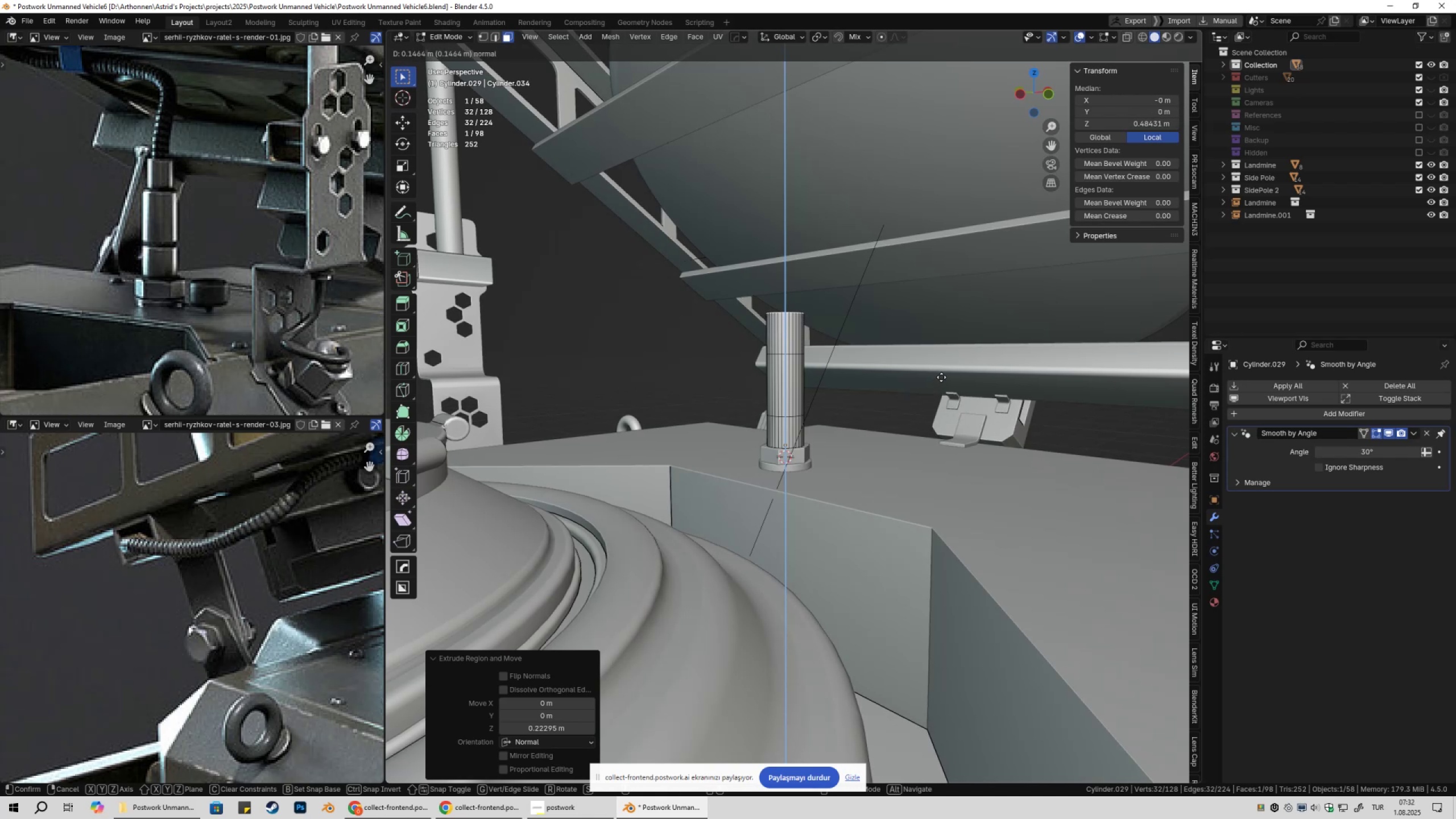 
wait(5.41)
 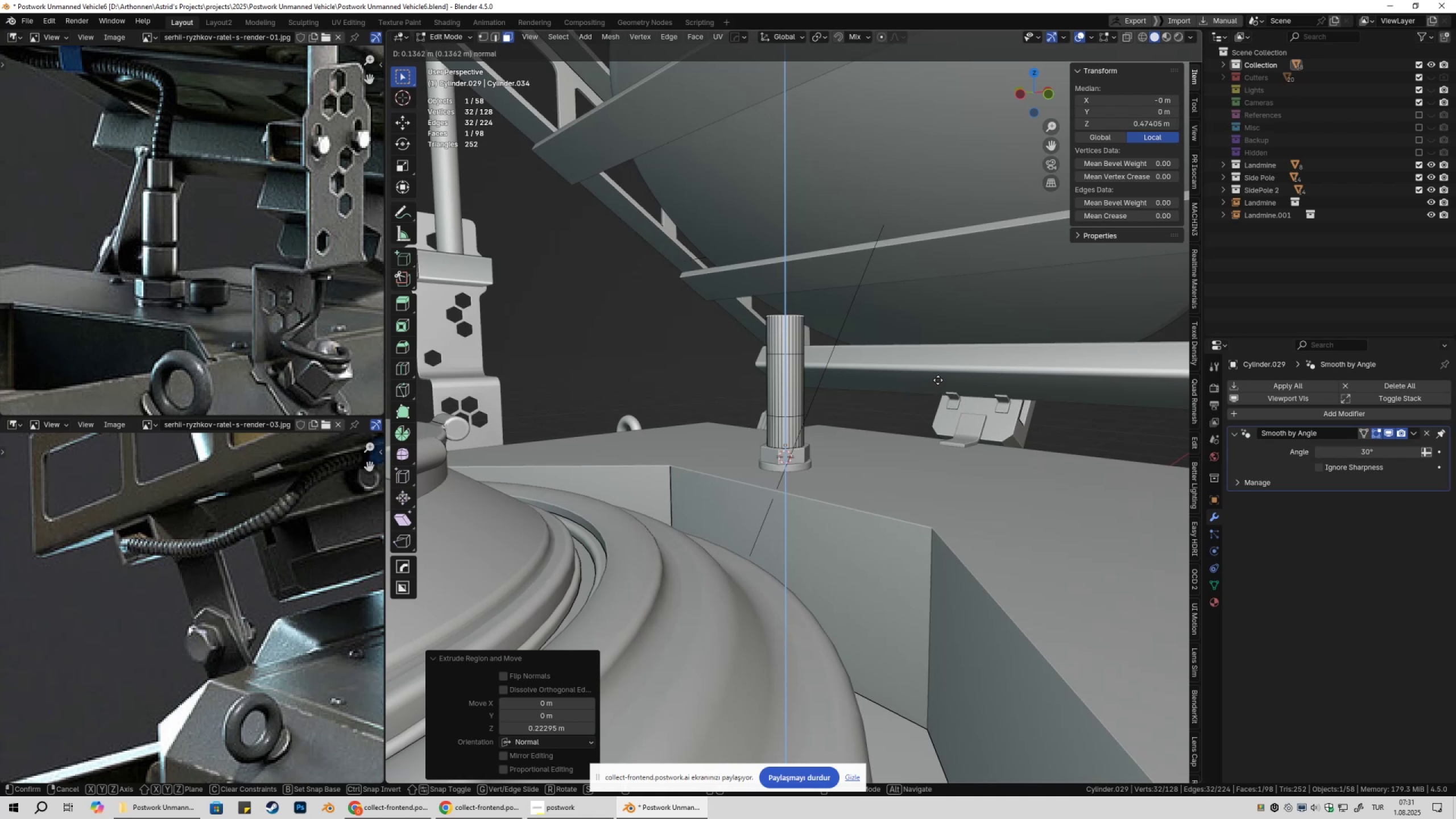 
left_click([941, 377])
 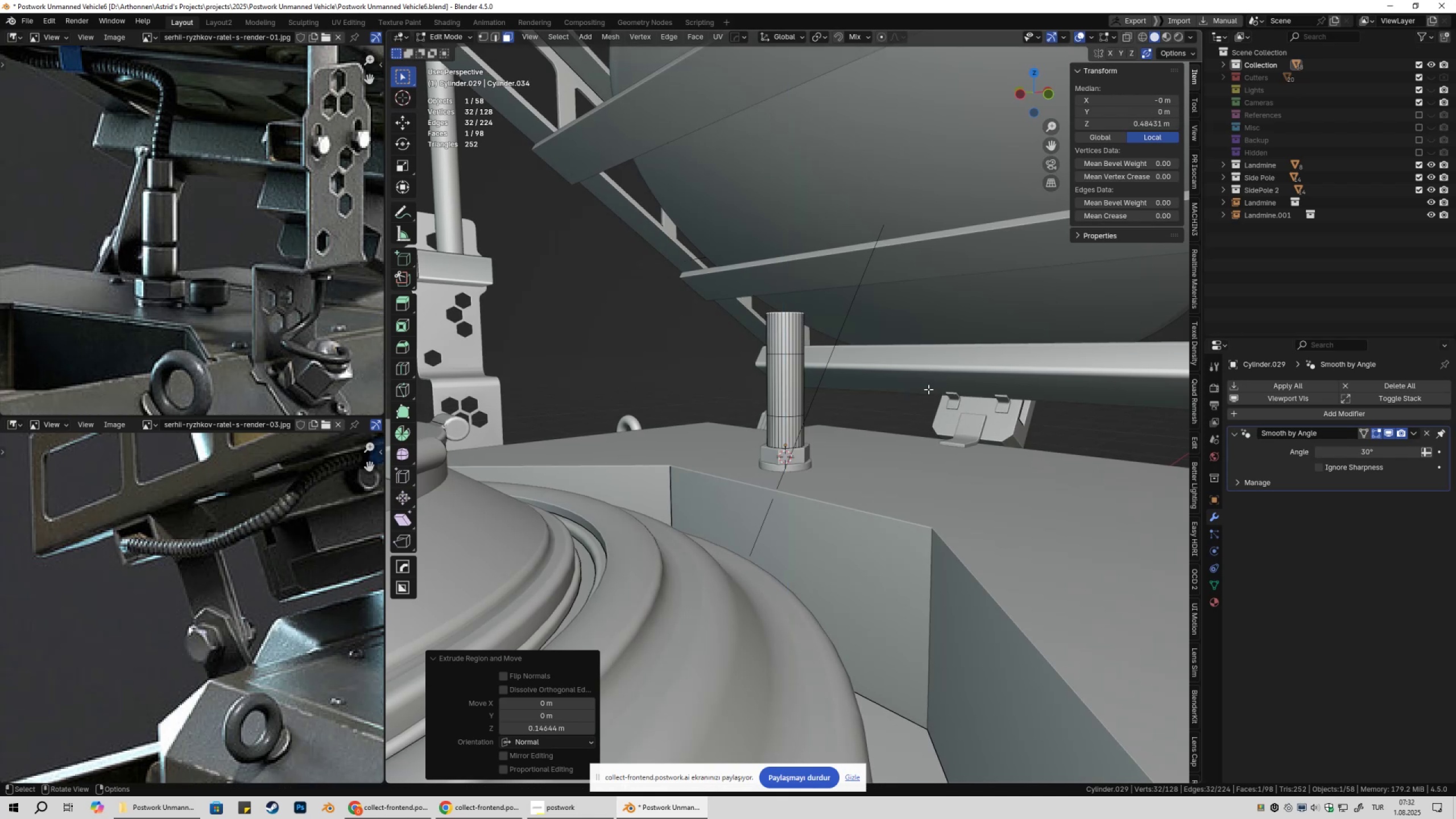 
scroll: coordinate [842, 426], scroll_direction: up, amount: 2.0
 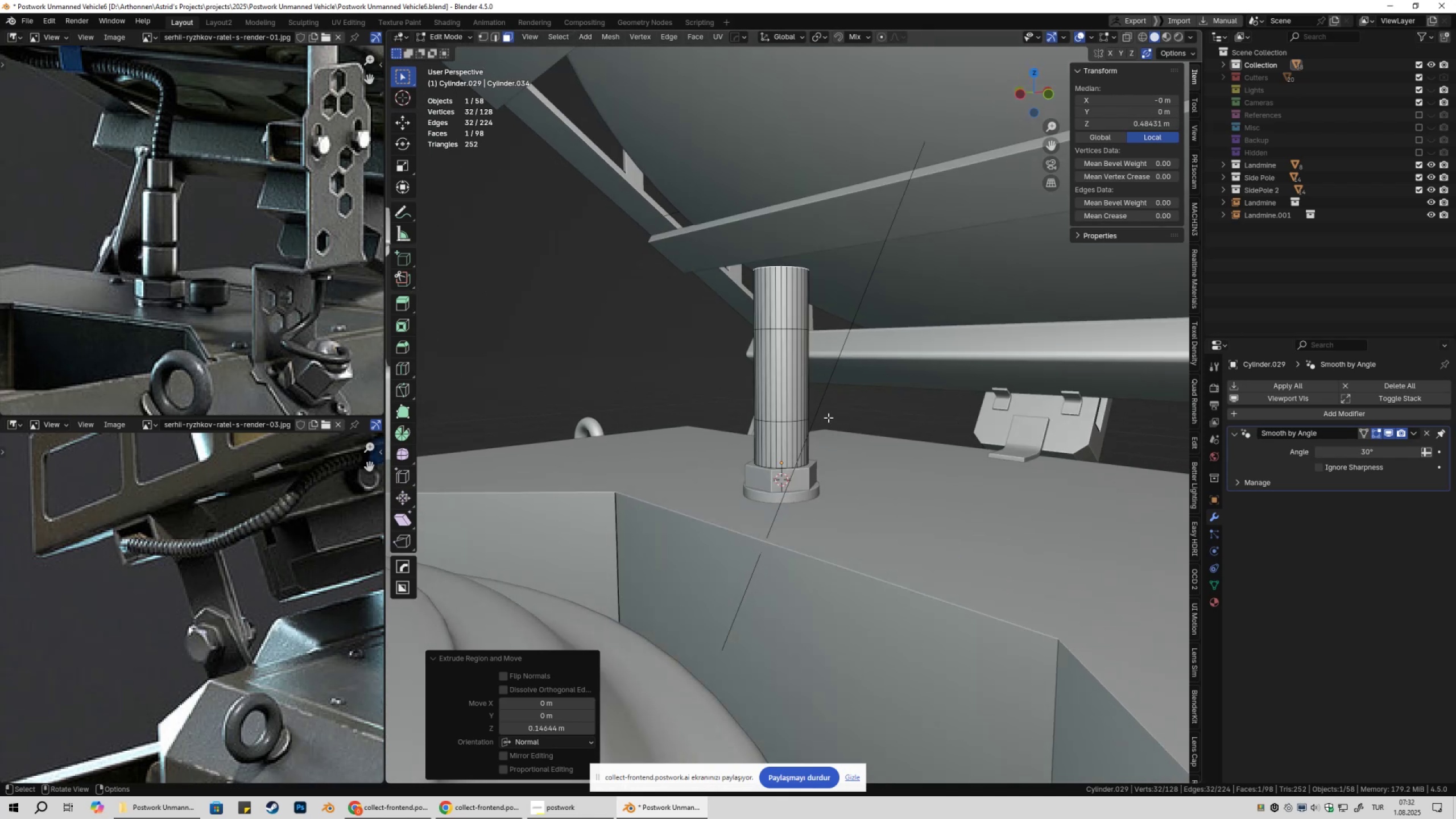 
key(2)
 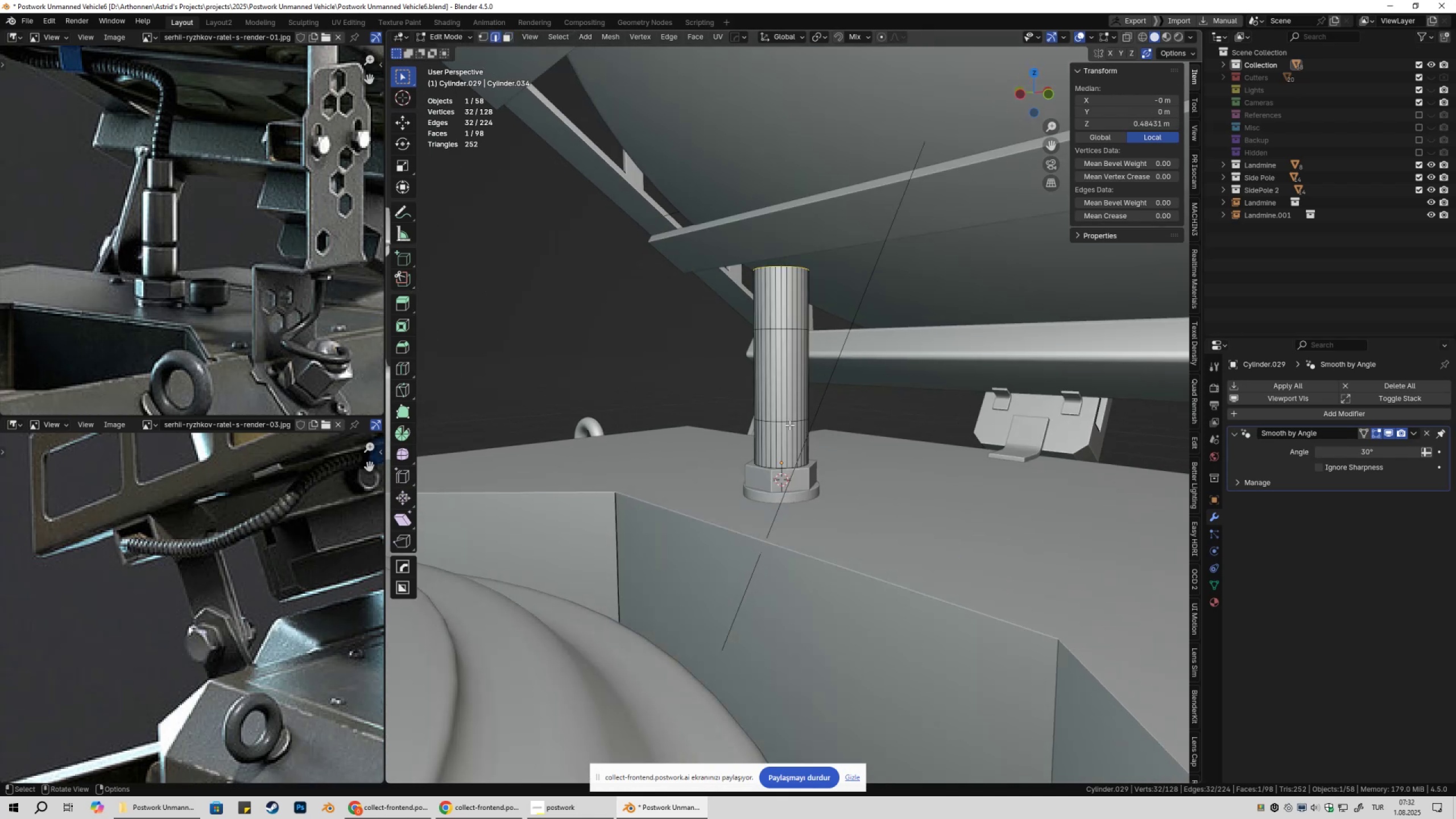 
hold_key(key=AltLeft, duration=0.47)
left_click([777, 420])
 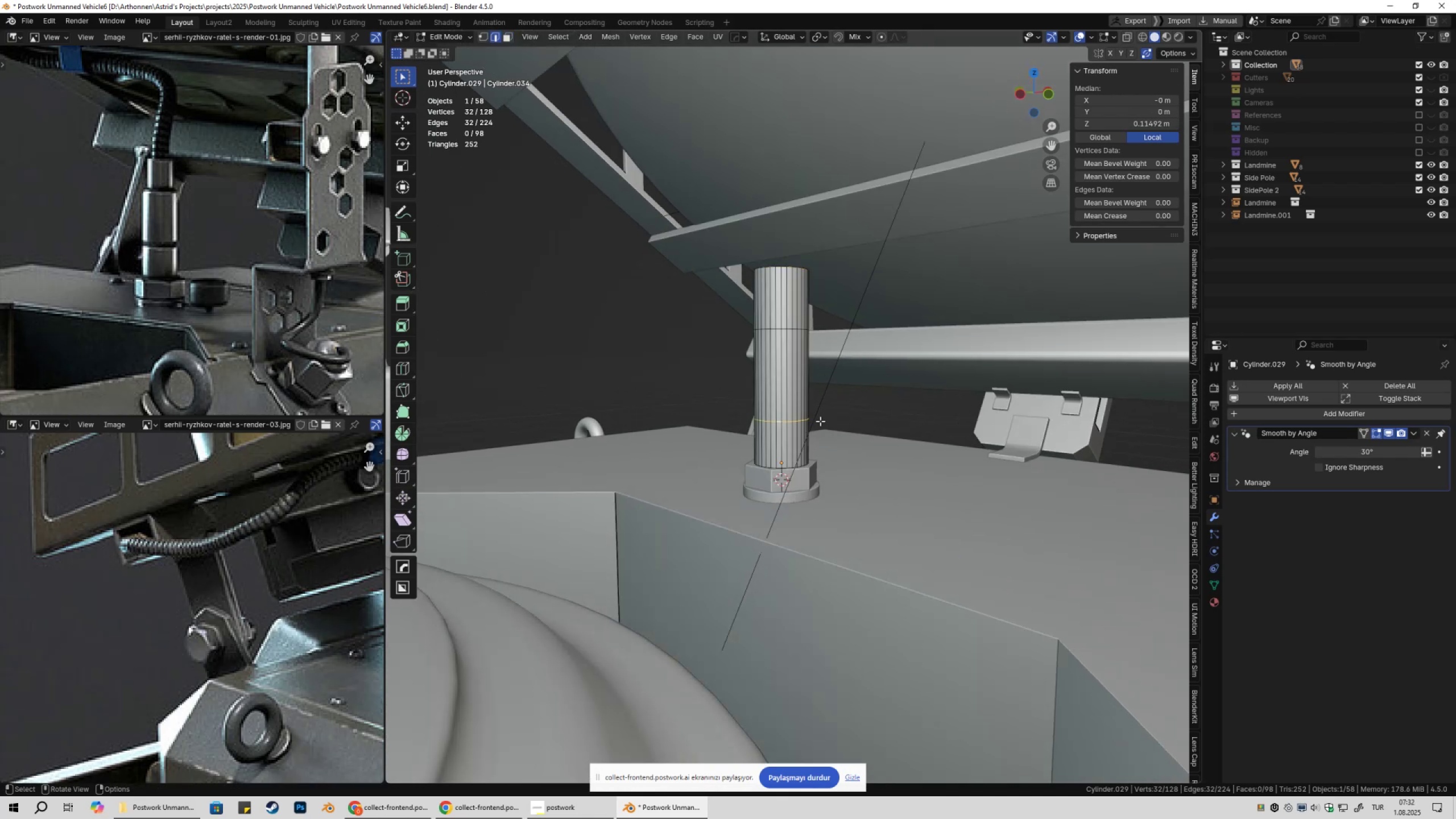 
scroll: coordinate [842, 441], scroll_direction: up, amount: 5.0
 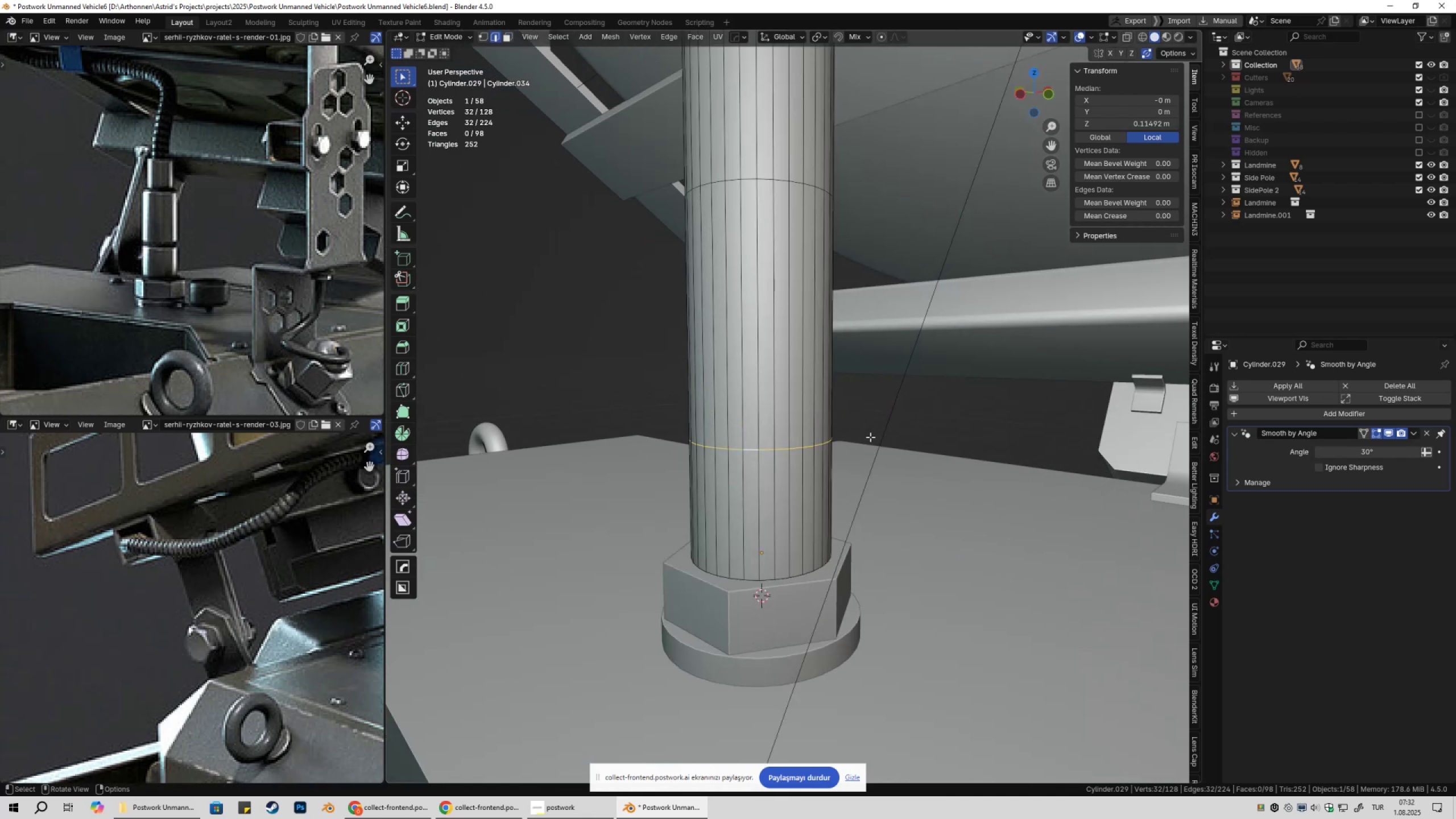 
right_click([870, 437])
 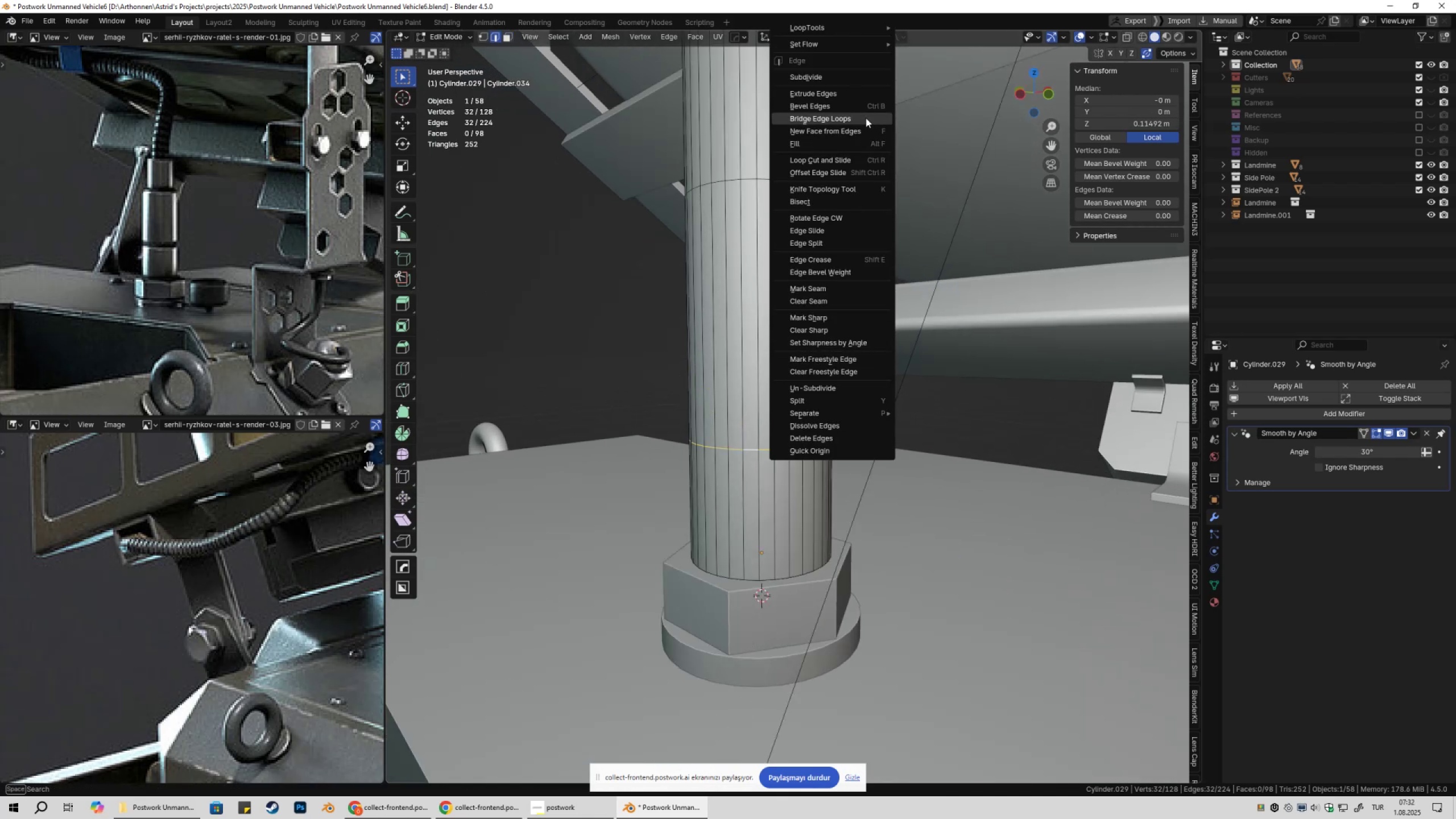 
left_click([864, 106])
 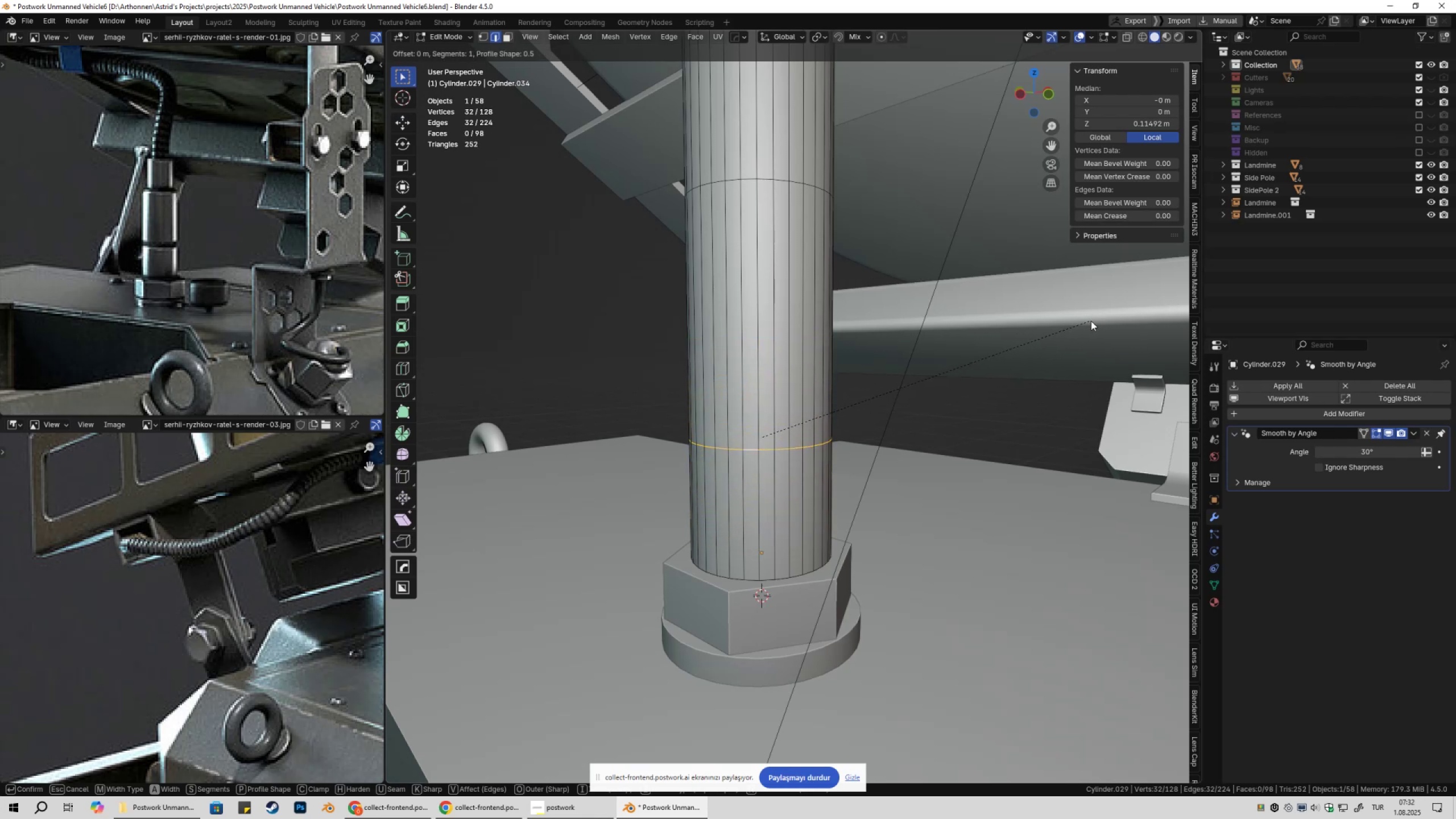 
hold_key(key=ShiftLeft, duration=1.53)
 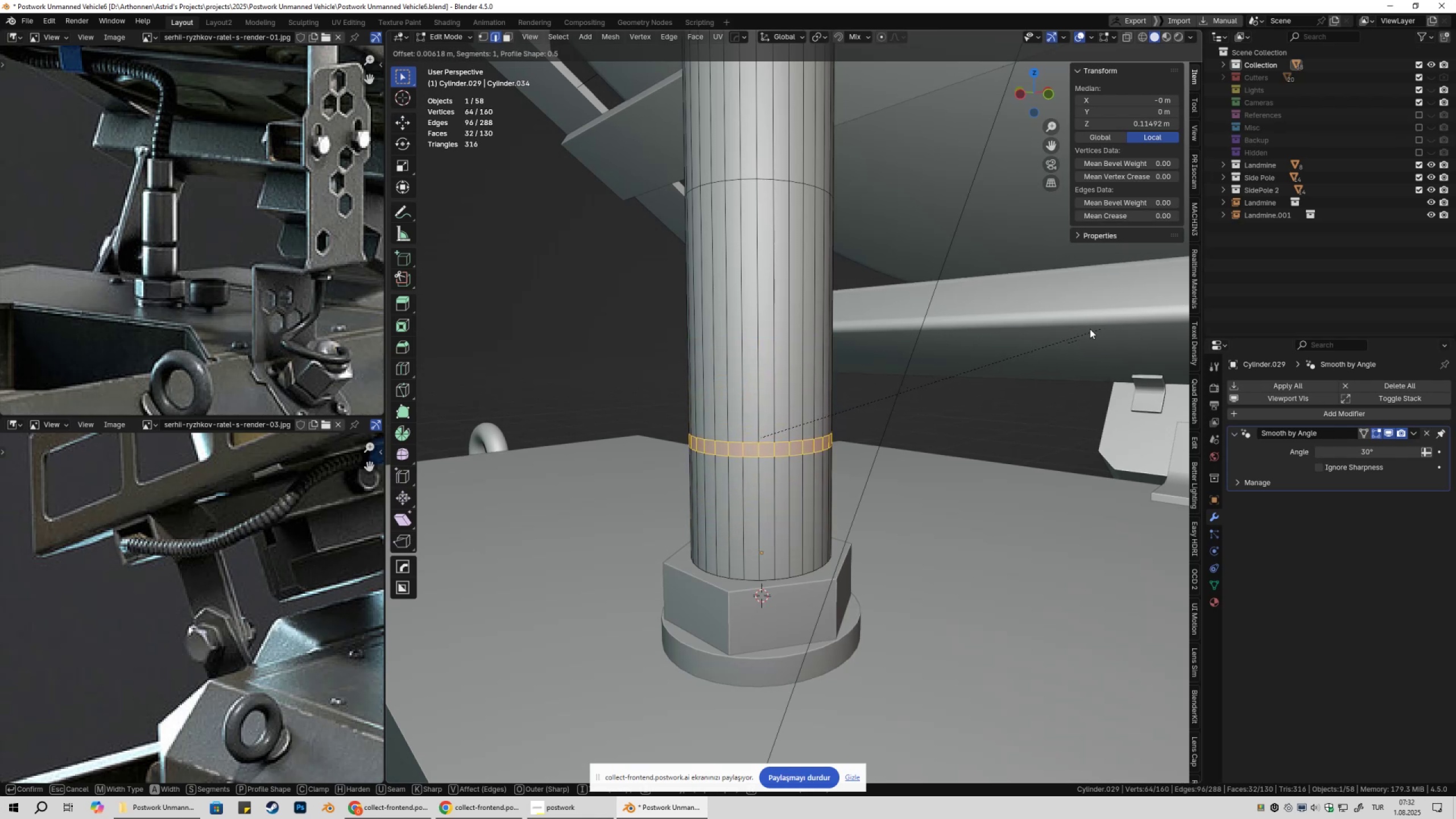 
hold_key(key=ShiftLeft, duration=1.52)
 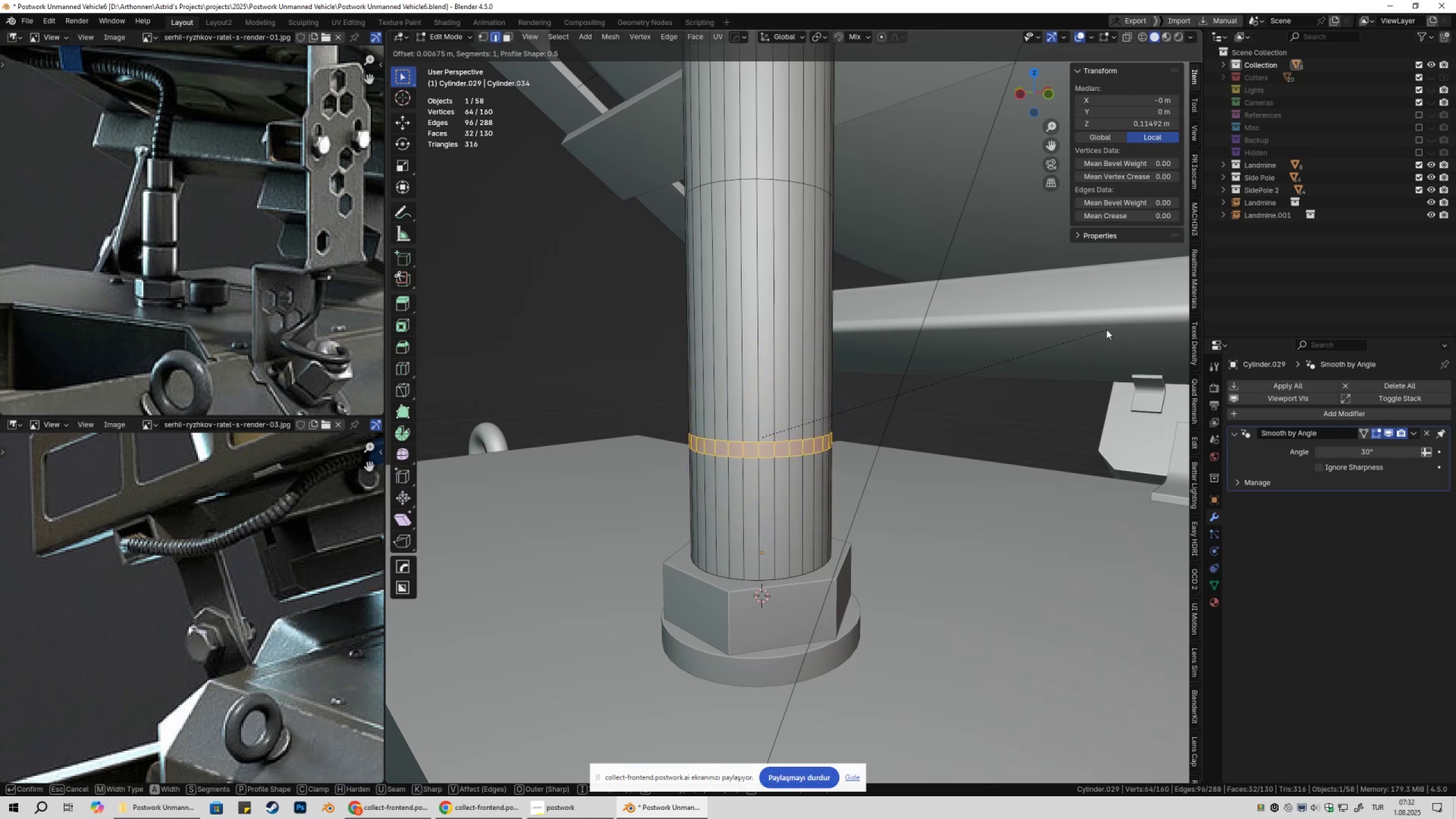 
hold_key(key=ShiftLeft, duration=1.51)
 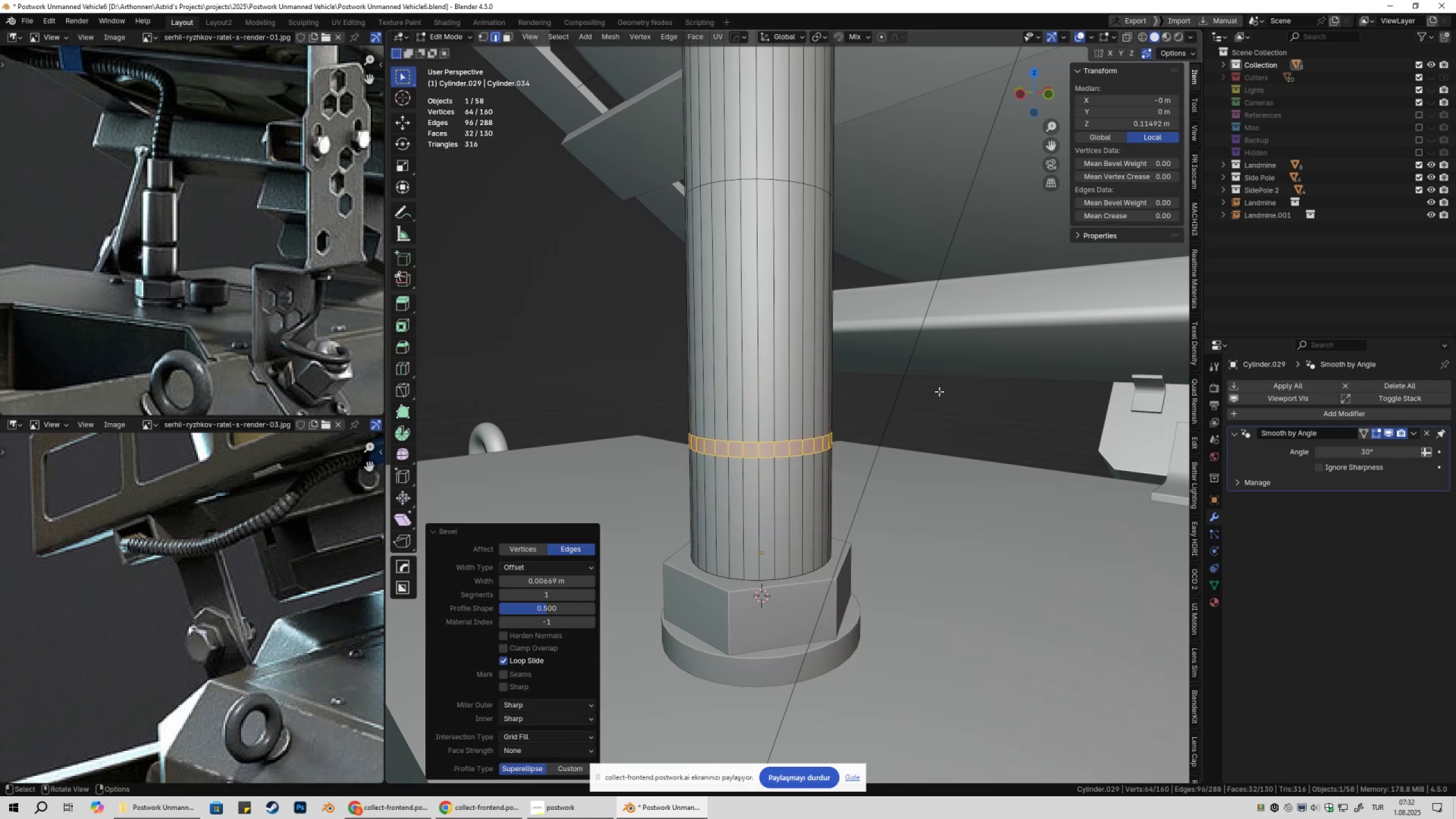 
hold_key(key=ShiftLeft, duration=0.34)
left_click([1106, 329])
 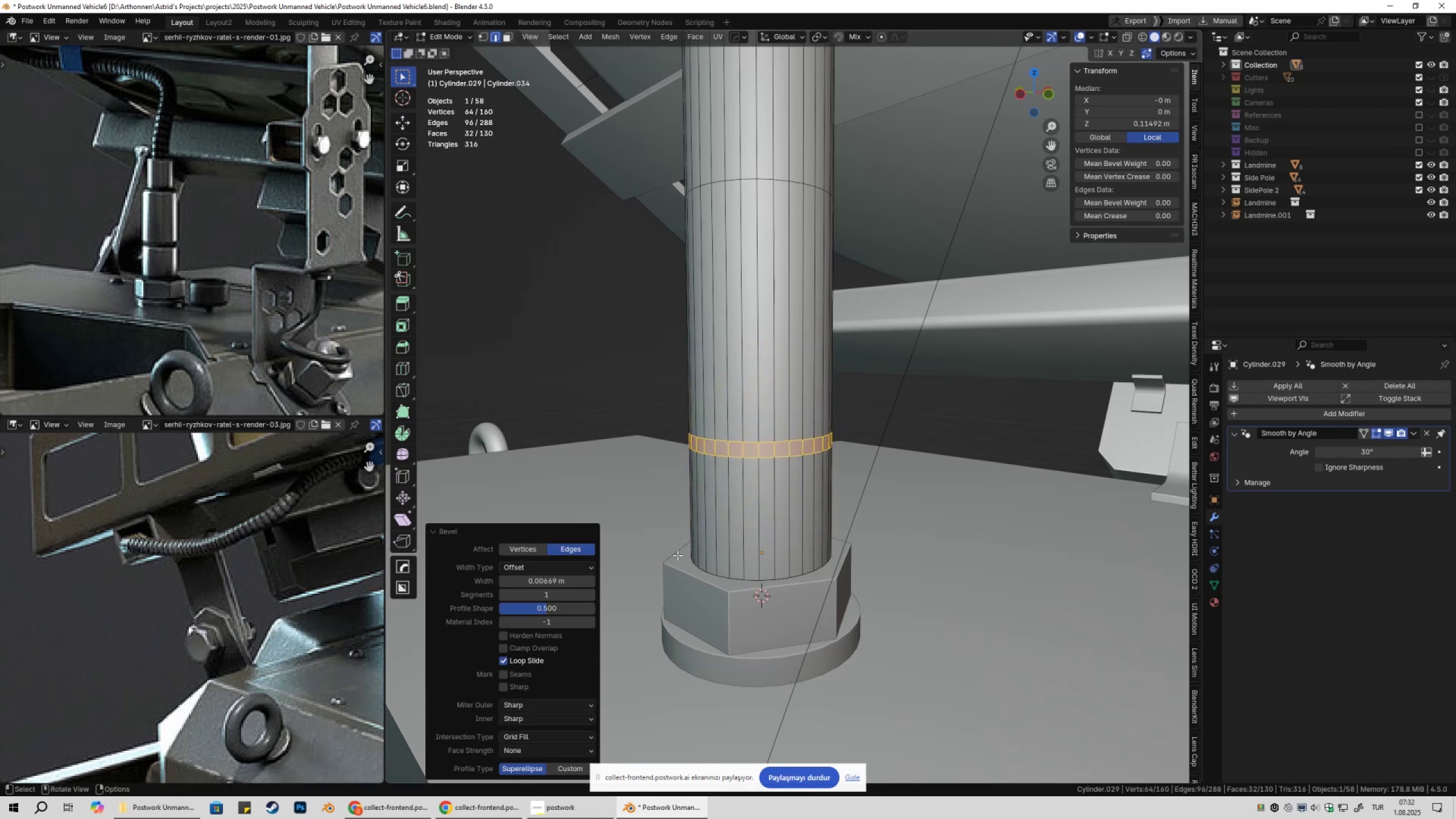 
key(Control+ControlLeft)
 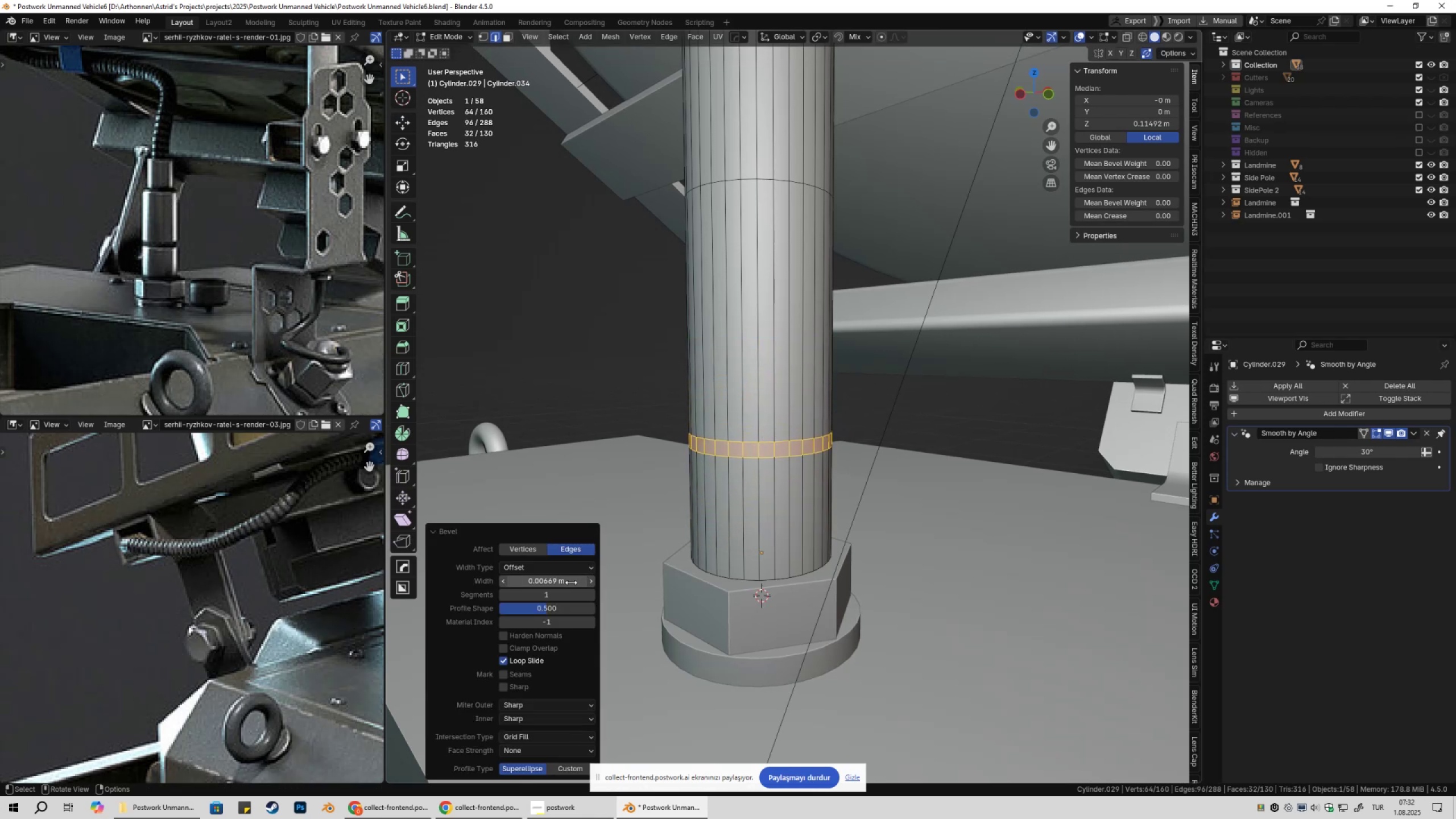 
key(Control+C)
 